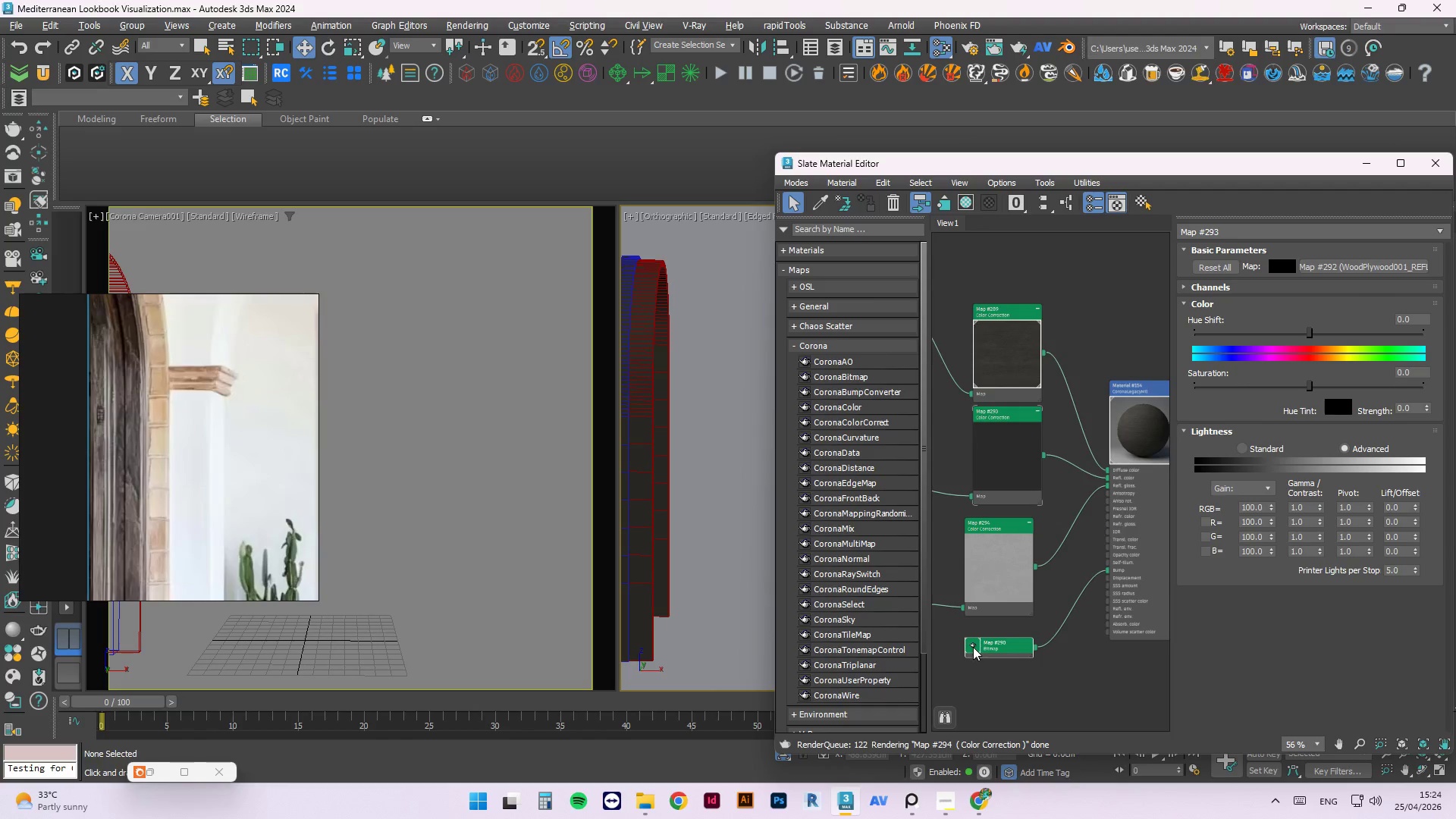 
double_click([973, 647])
 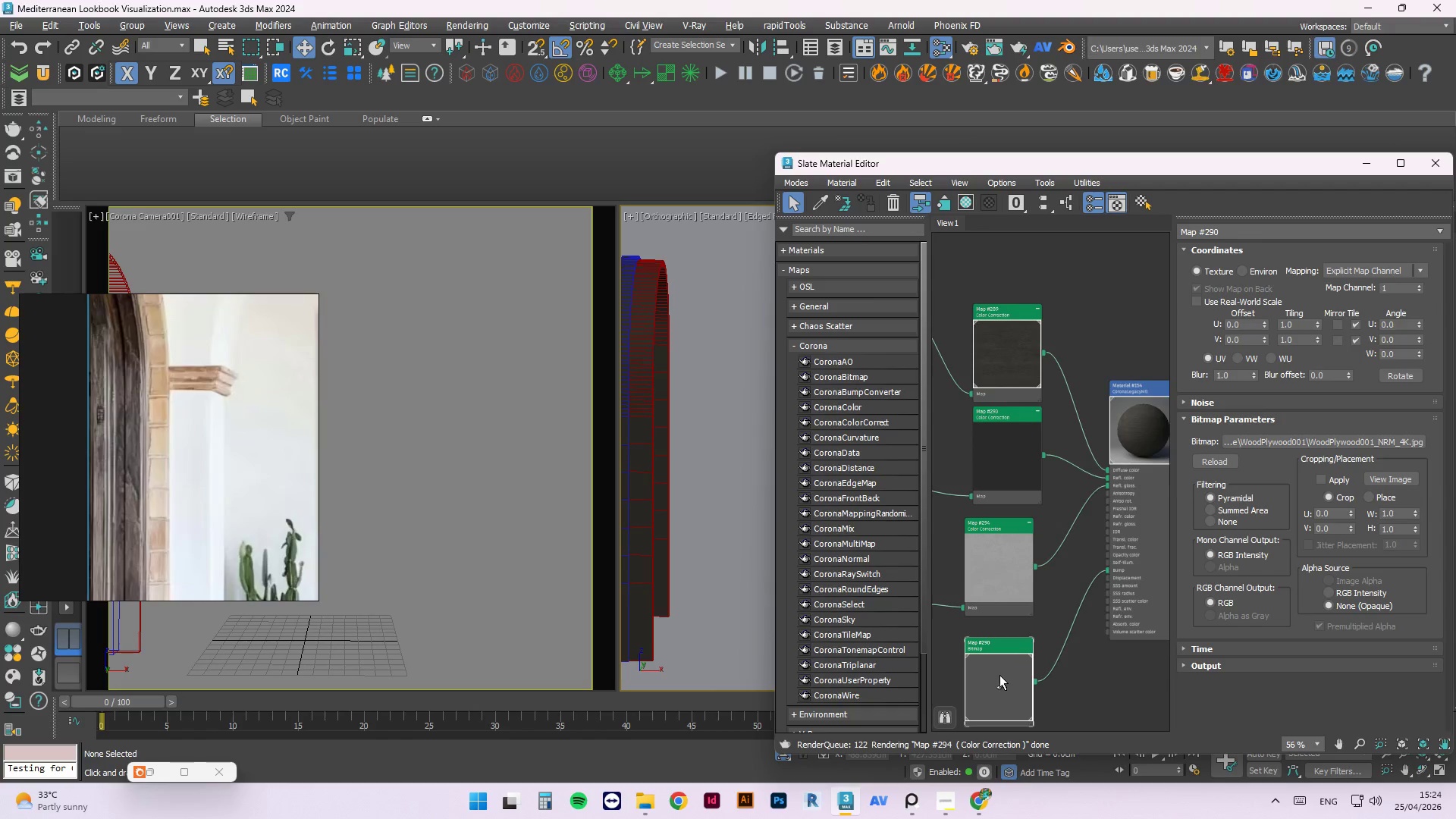 
right_click([1000, 675])
 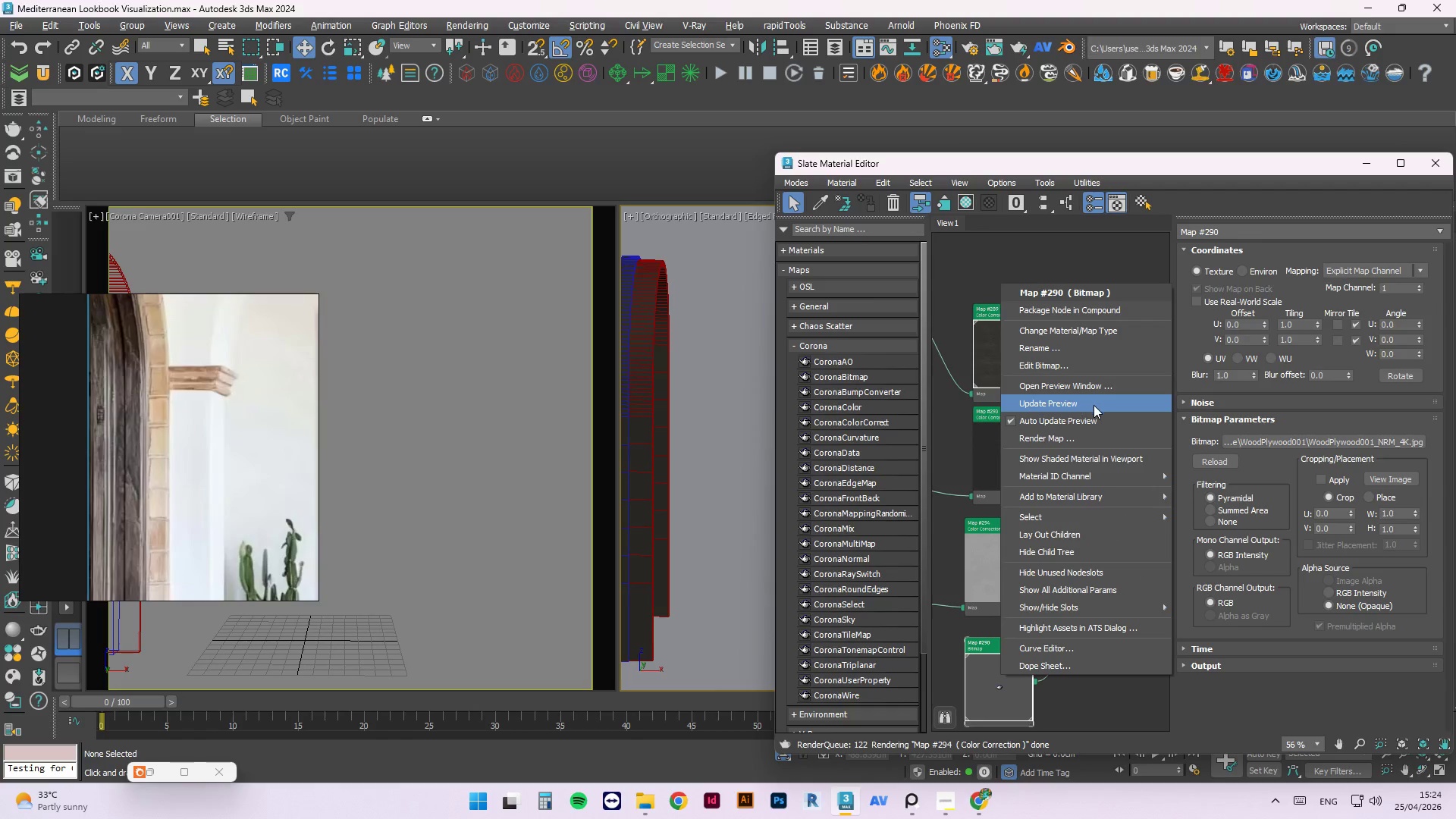 
left_click([1094, 405])
 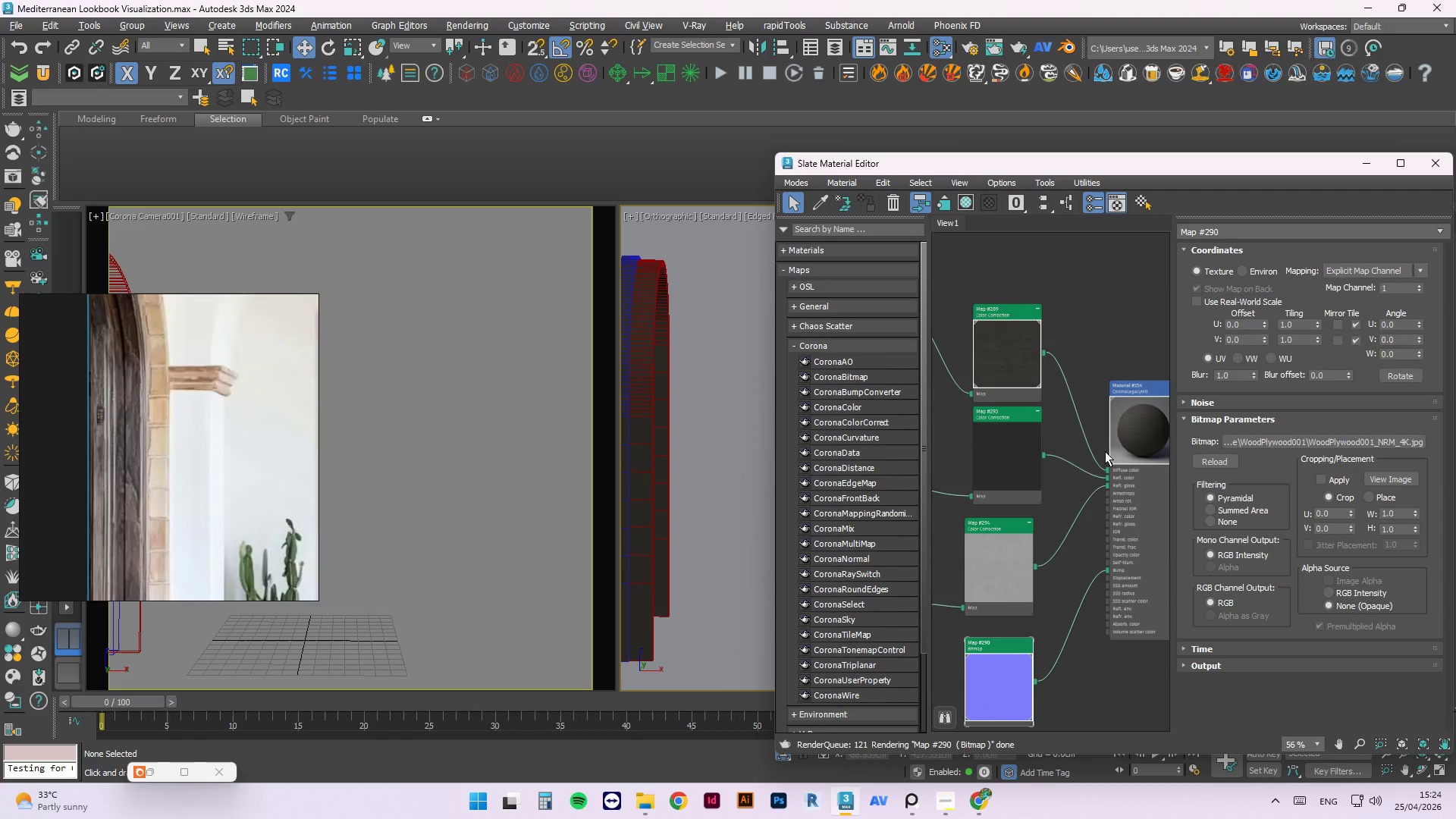 
left_click([1003, 432])
 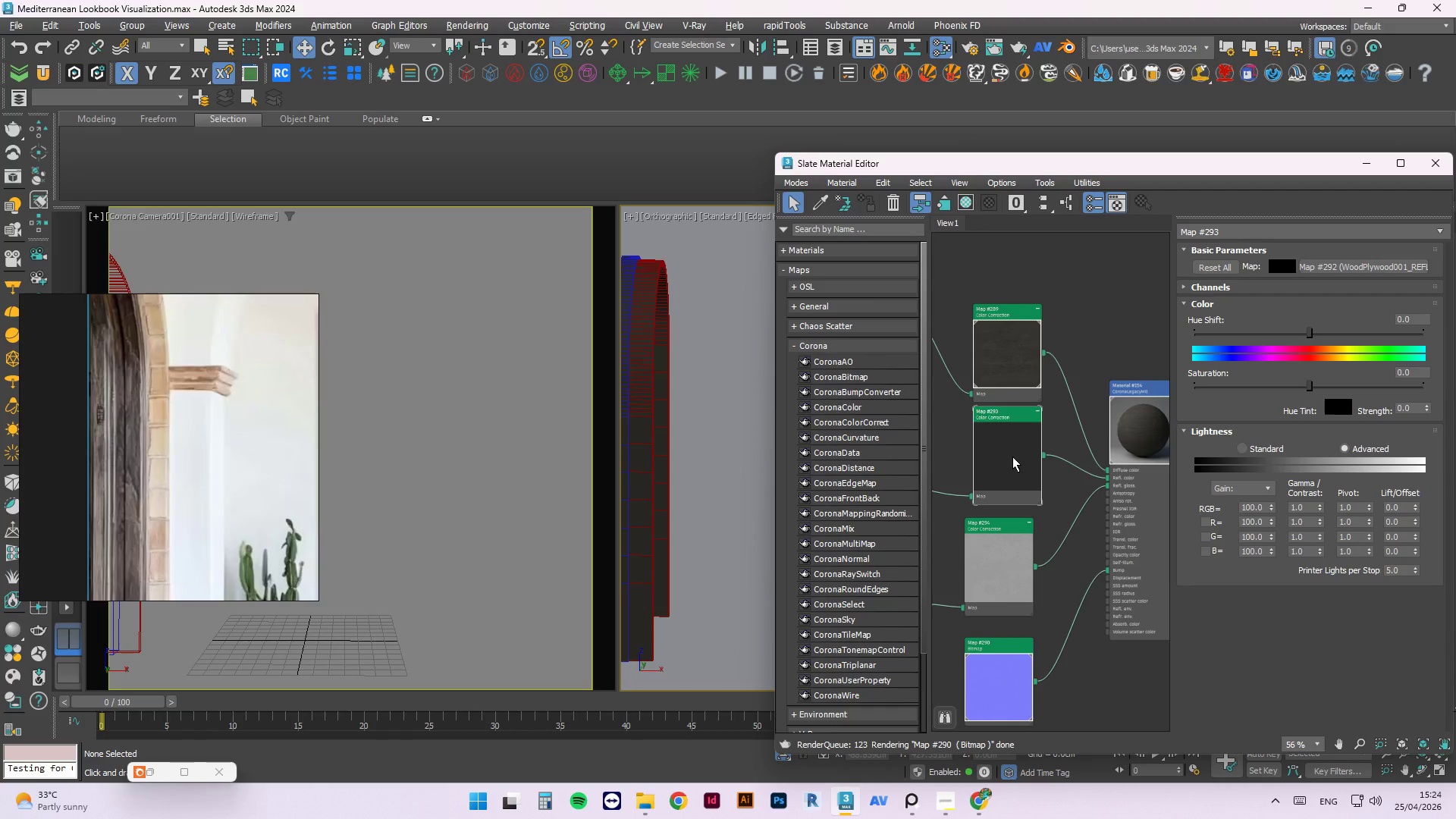 
left_click_drag(start_coordinate=[1309, 509], to_coordinate=[1257, 504])
 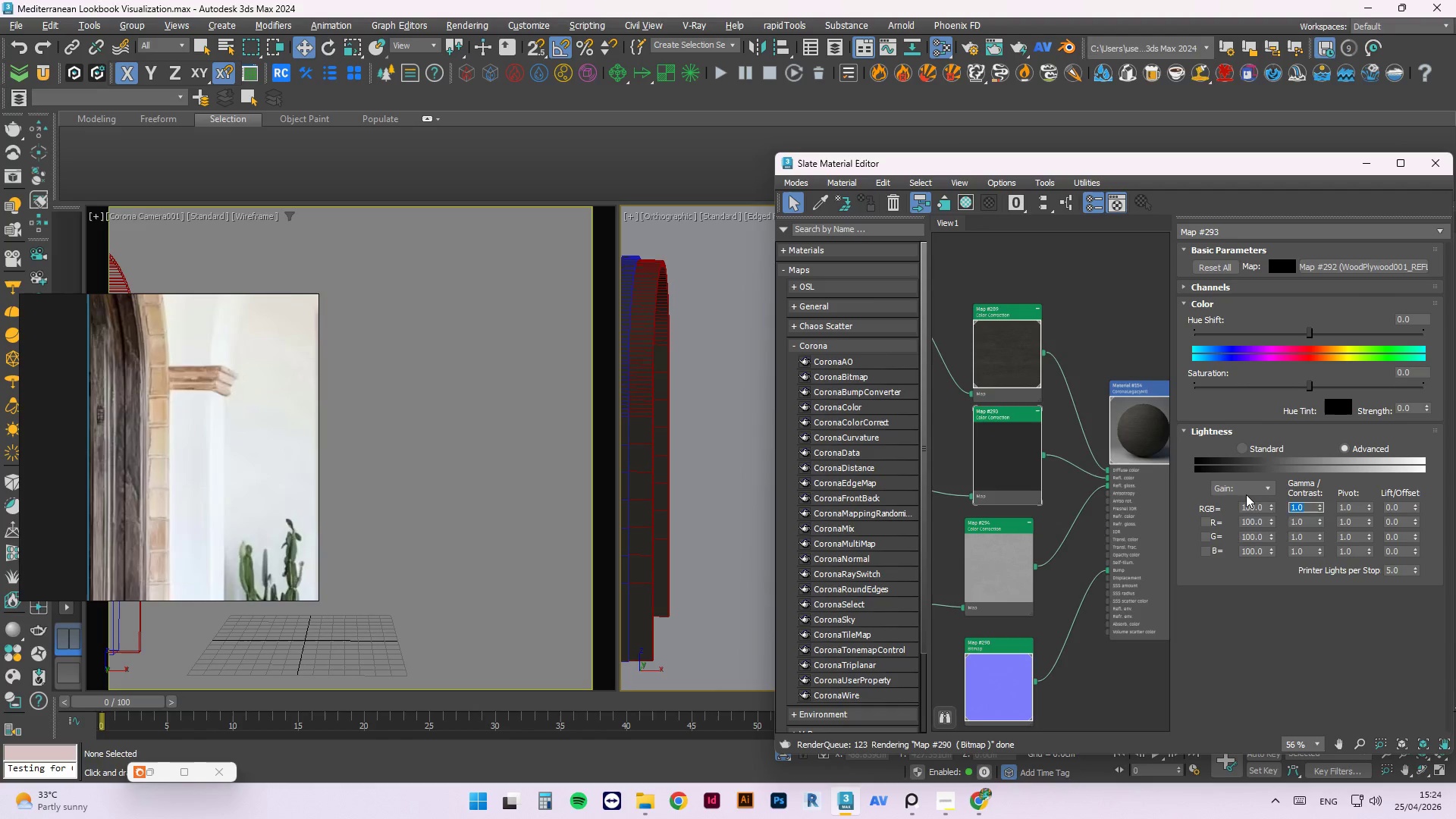 
key(Numpad3)
 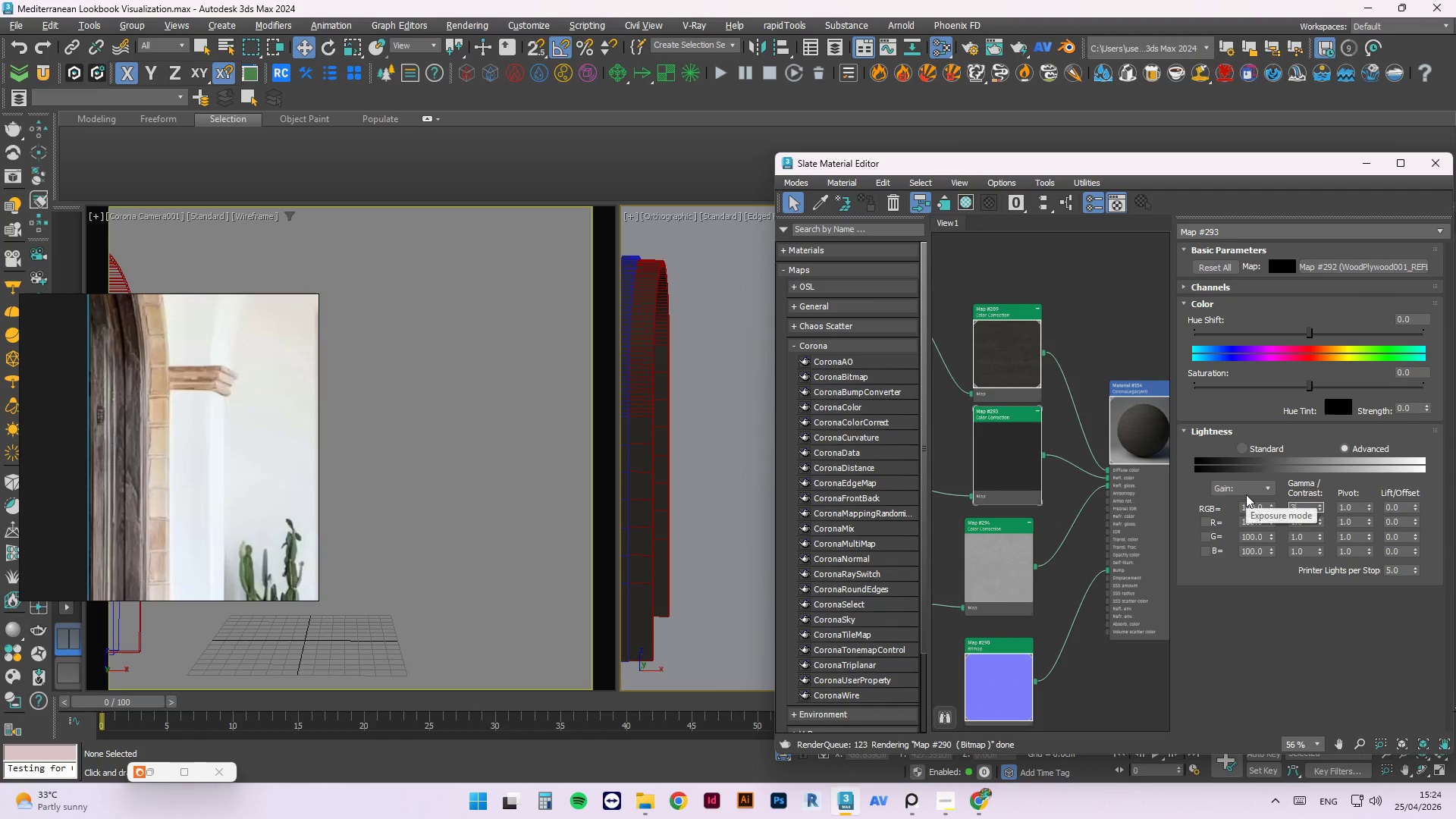 
key(NumpadEnter)
 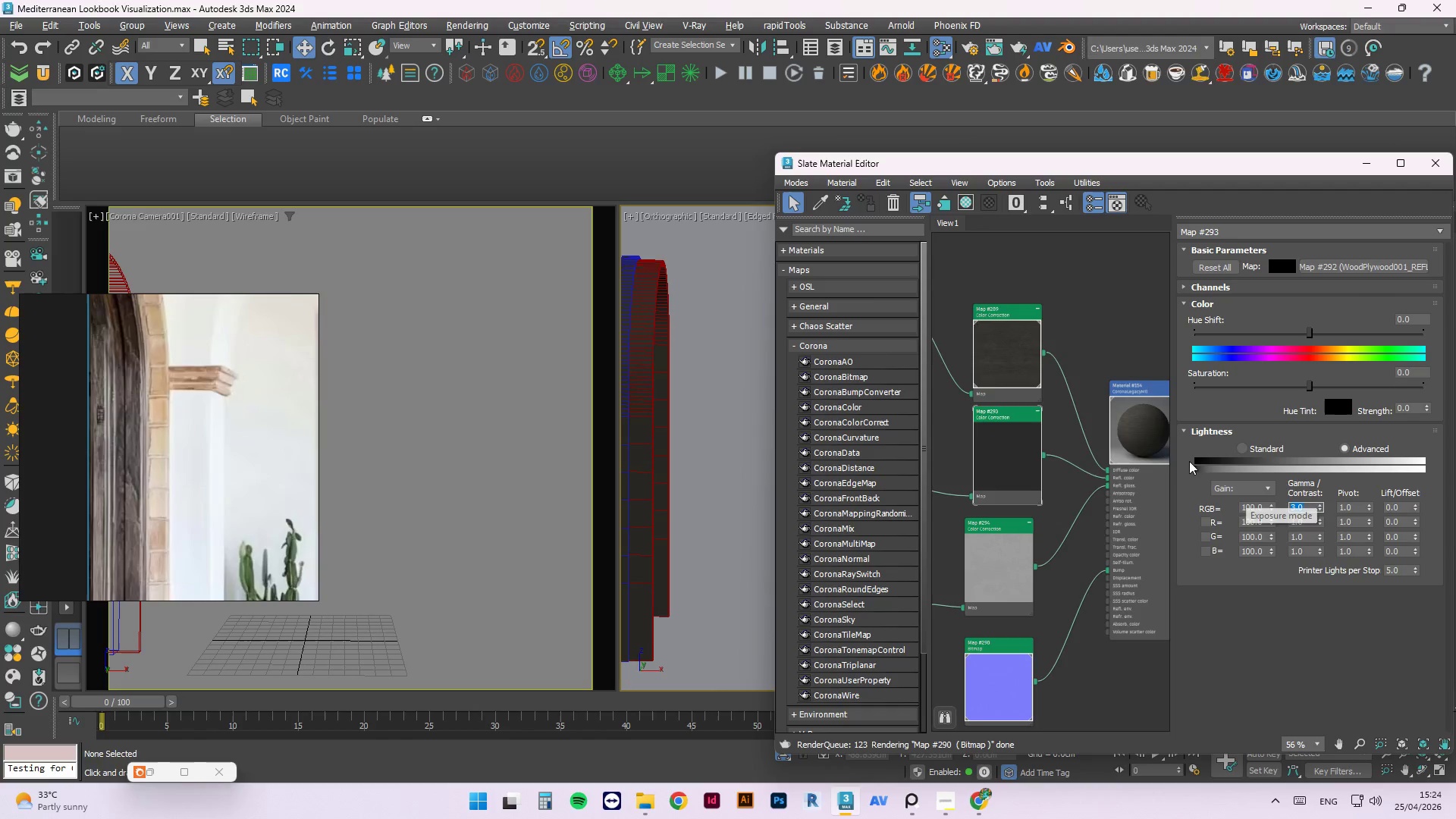 
right_click([1163, 450])
 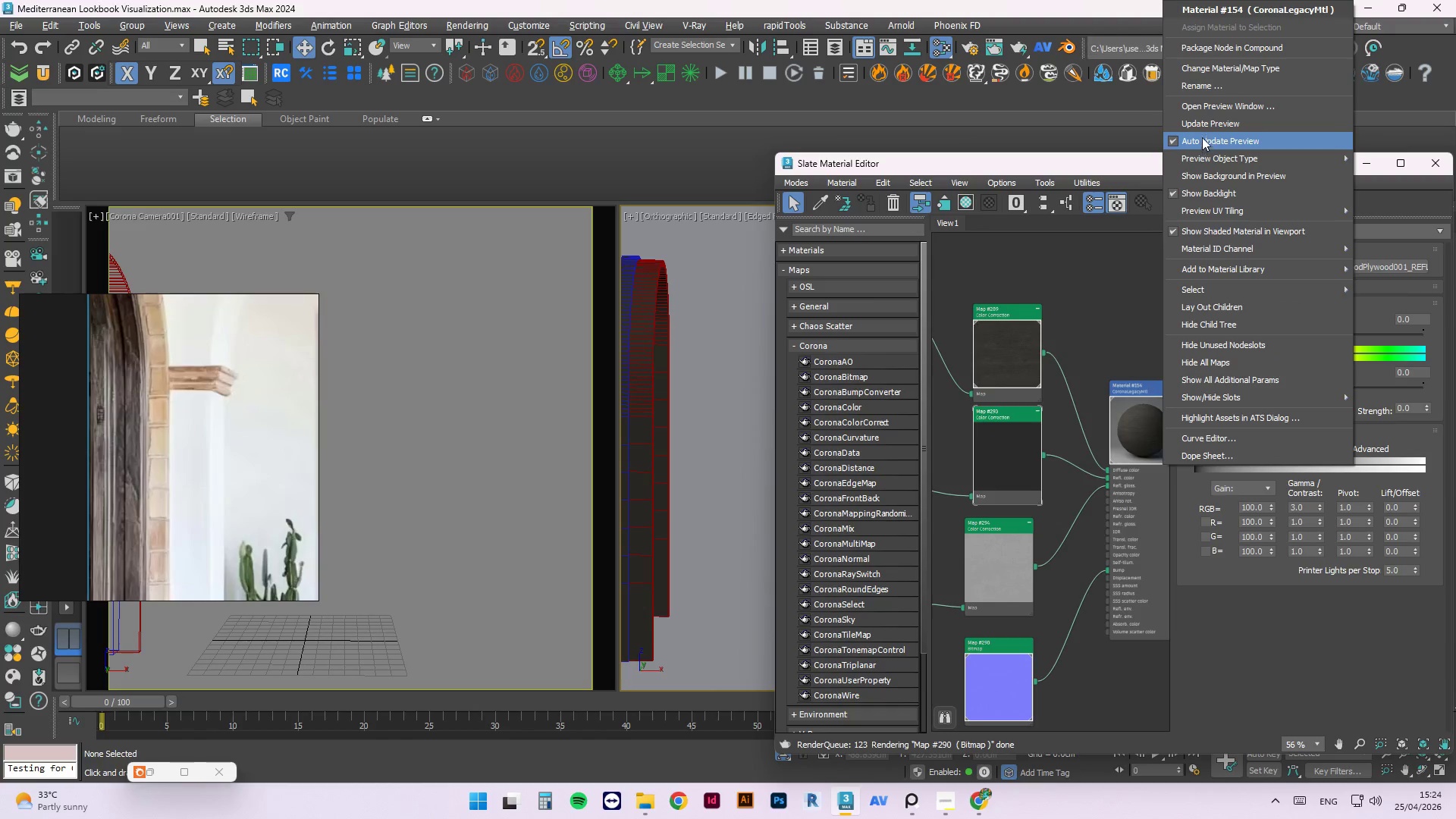 
left_click([1203, 126])
 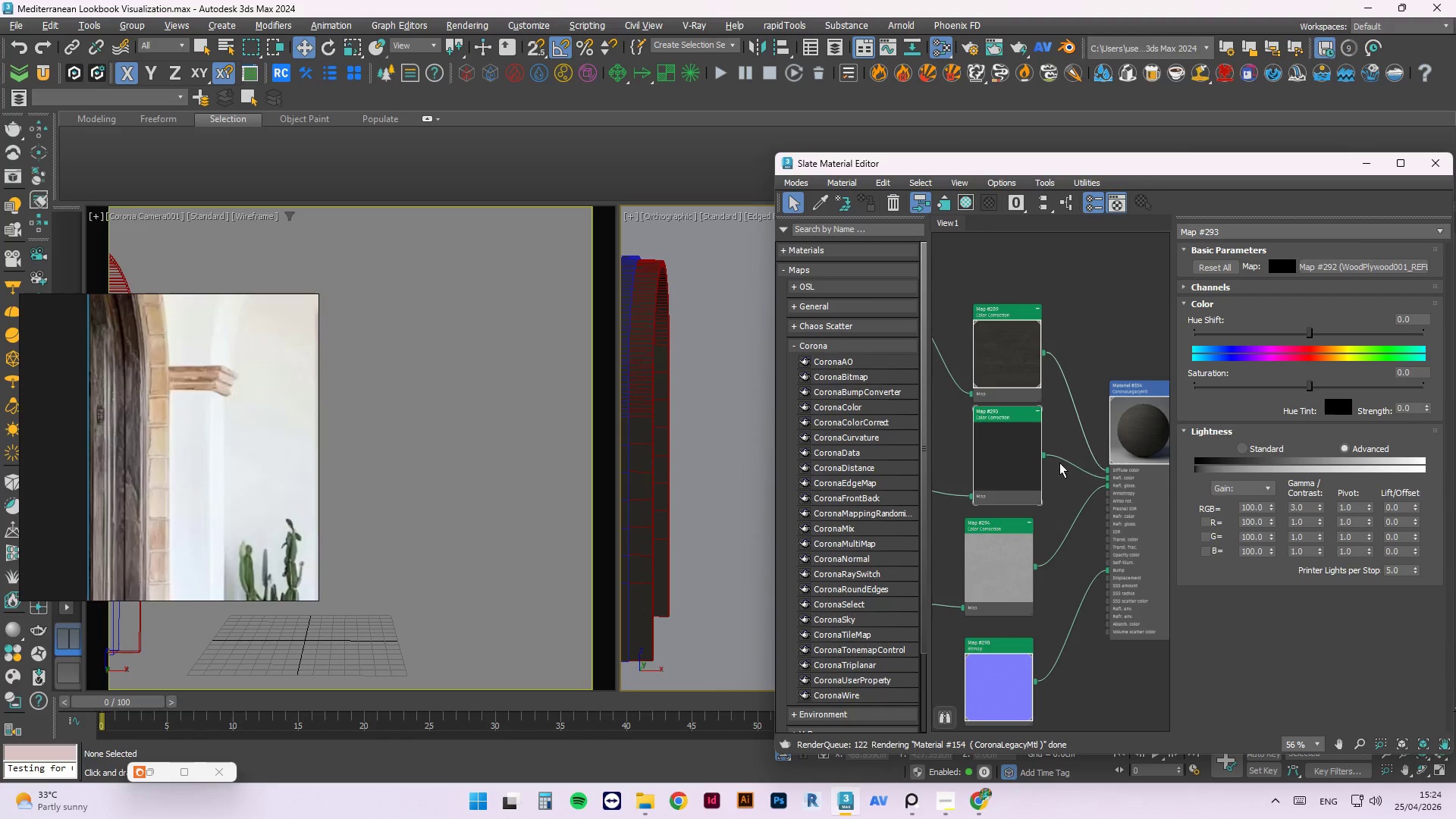 
left_click([1025, 571])
 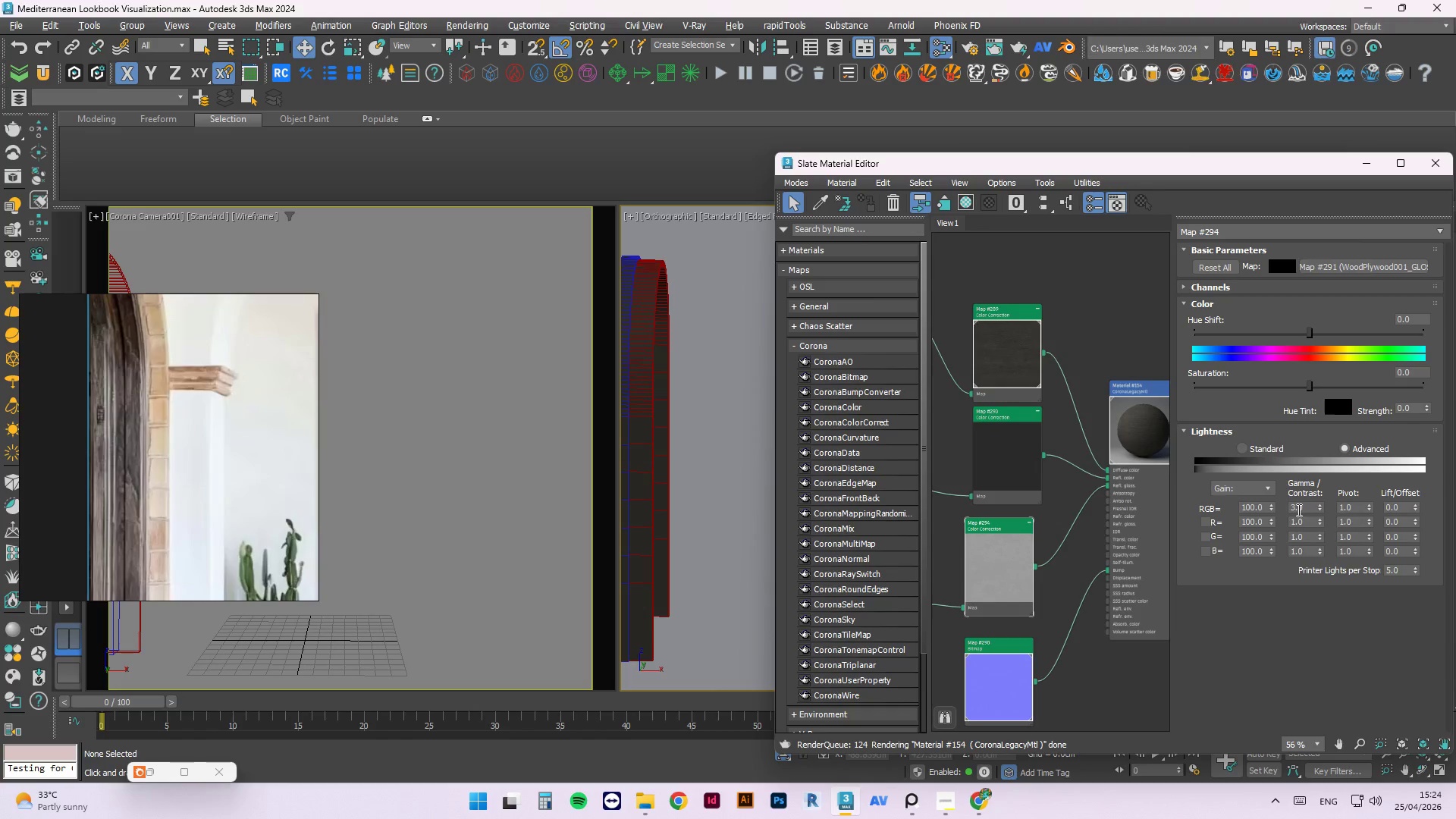 
left_click_drag(start_coordinate=[1300, 510], to_coordinate=[1271, 506])
 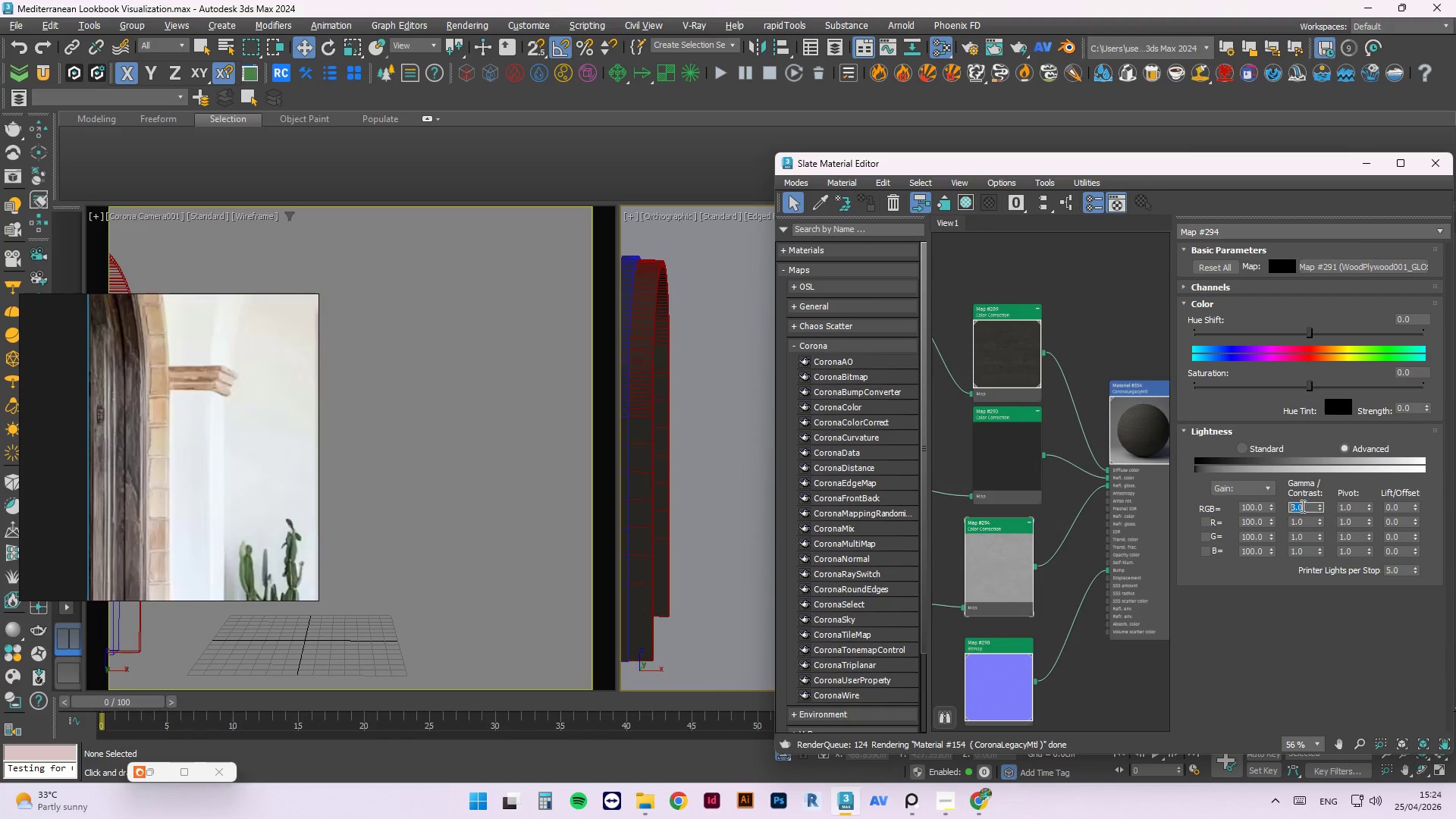 
left_click_drag(start_coordinate=[1304, 505], to_coordinate=[1211, 469])
 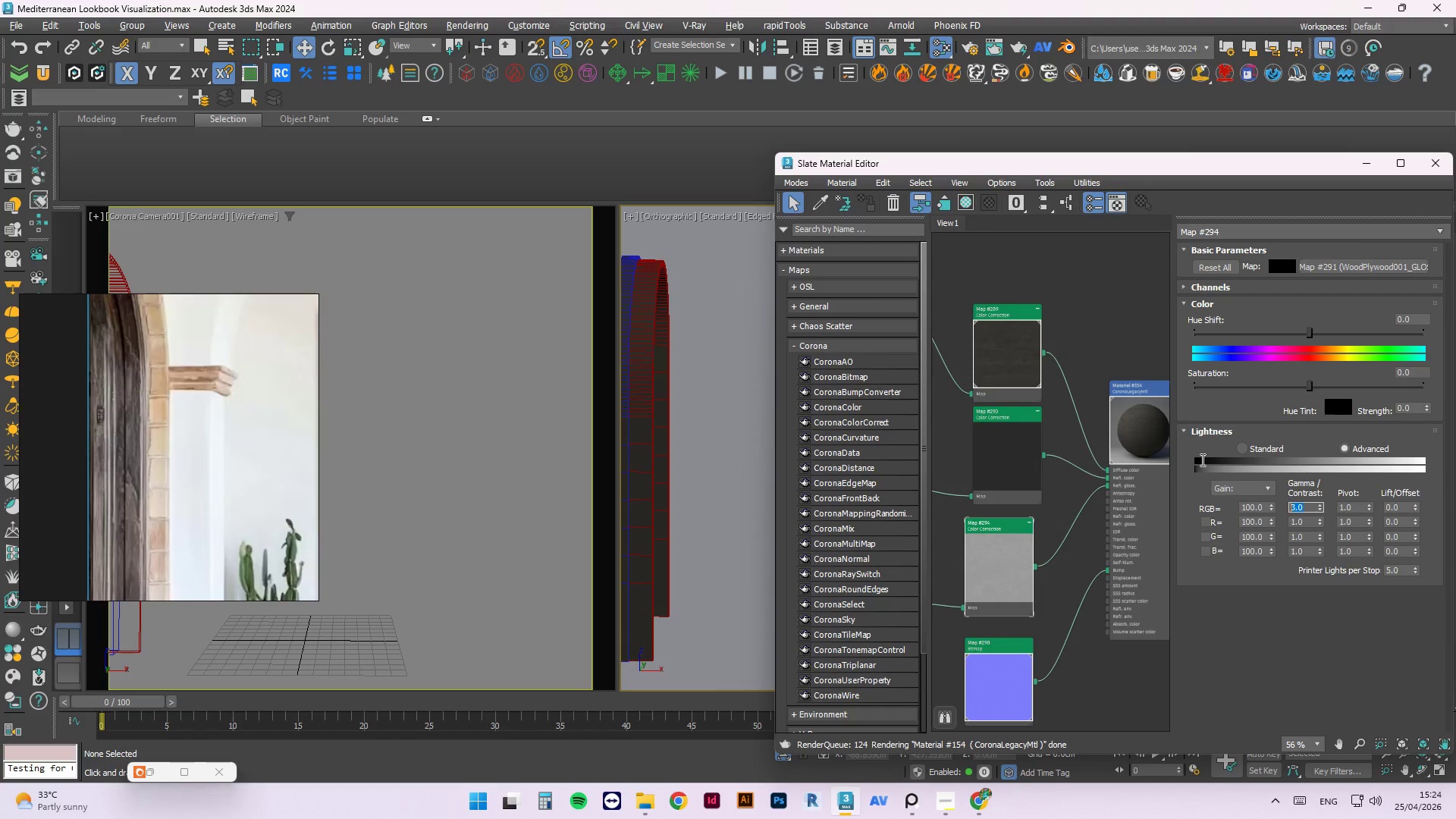 
key(Numpad5)
 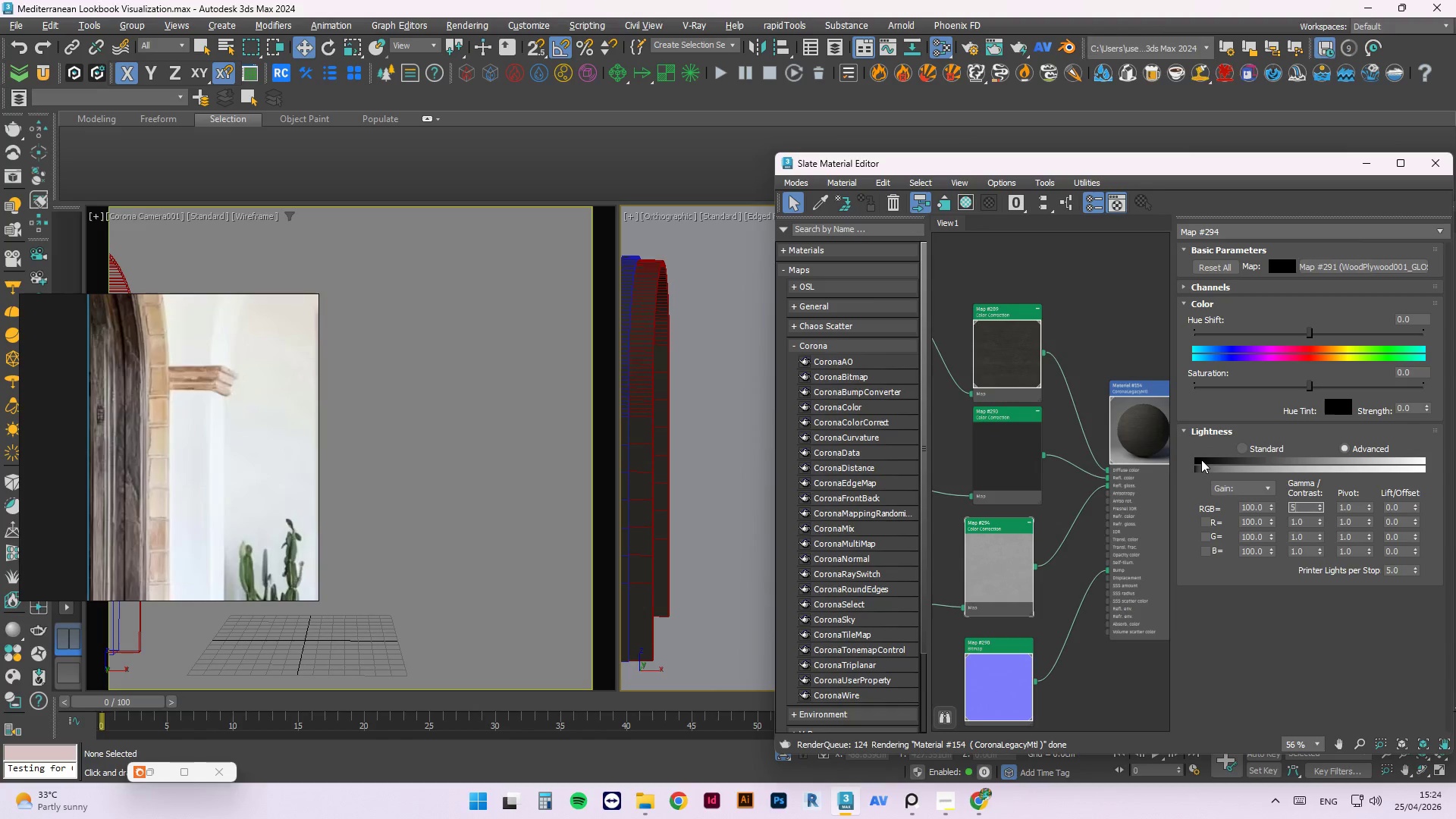 
key(NumpadEnter)
 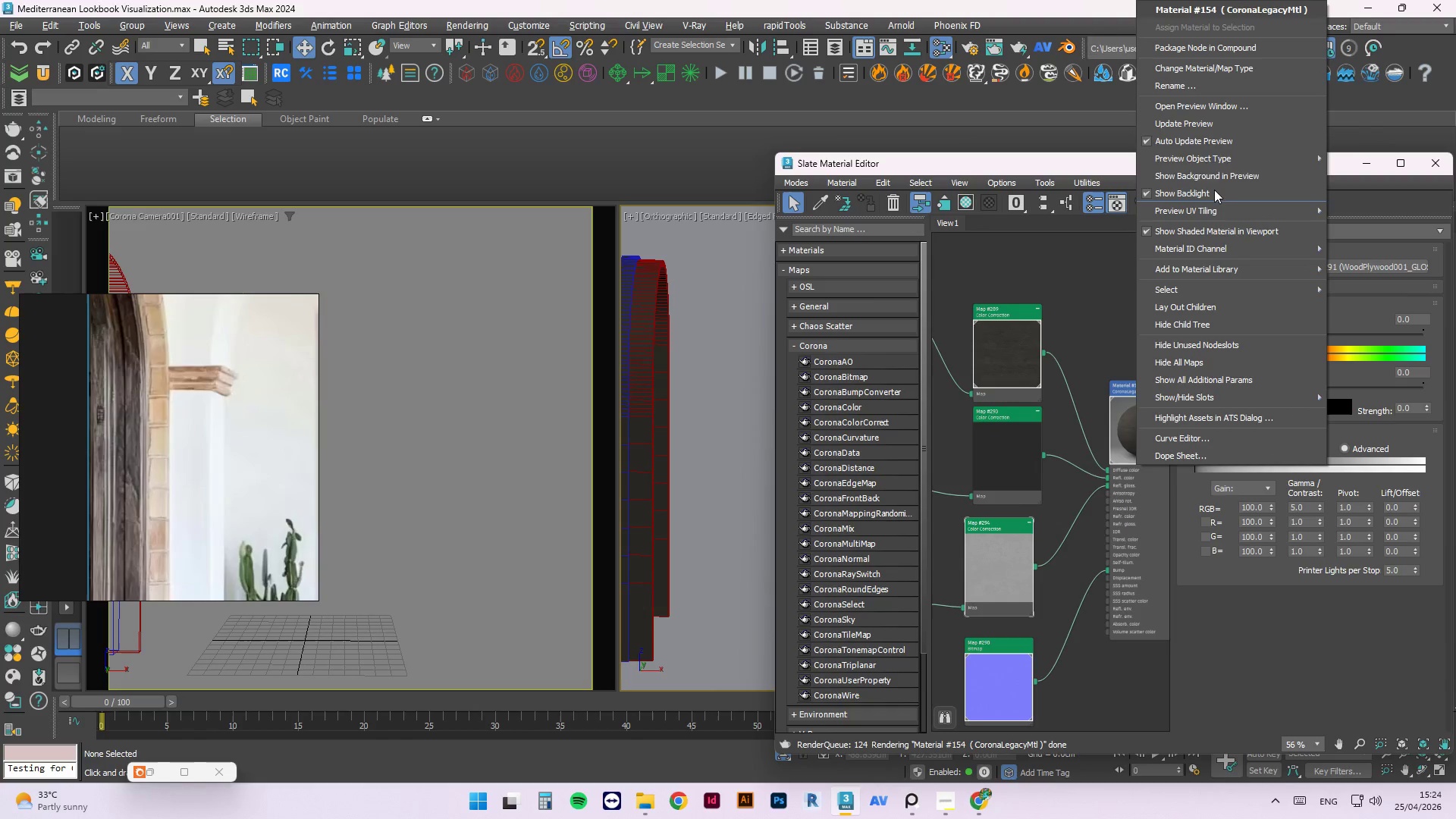 
left_click([1197, 125])
 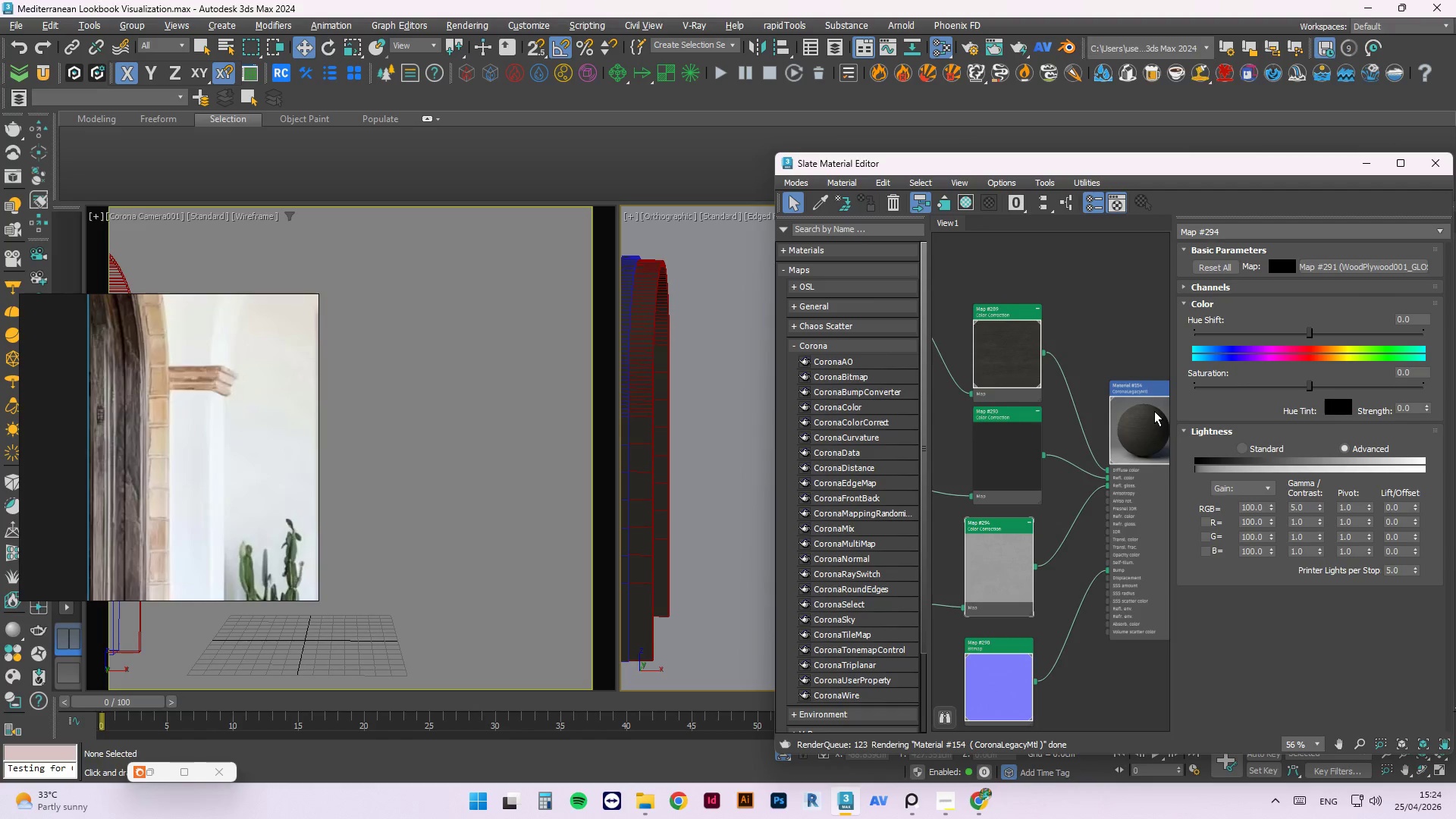 
left_click([1003, 428])
 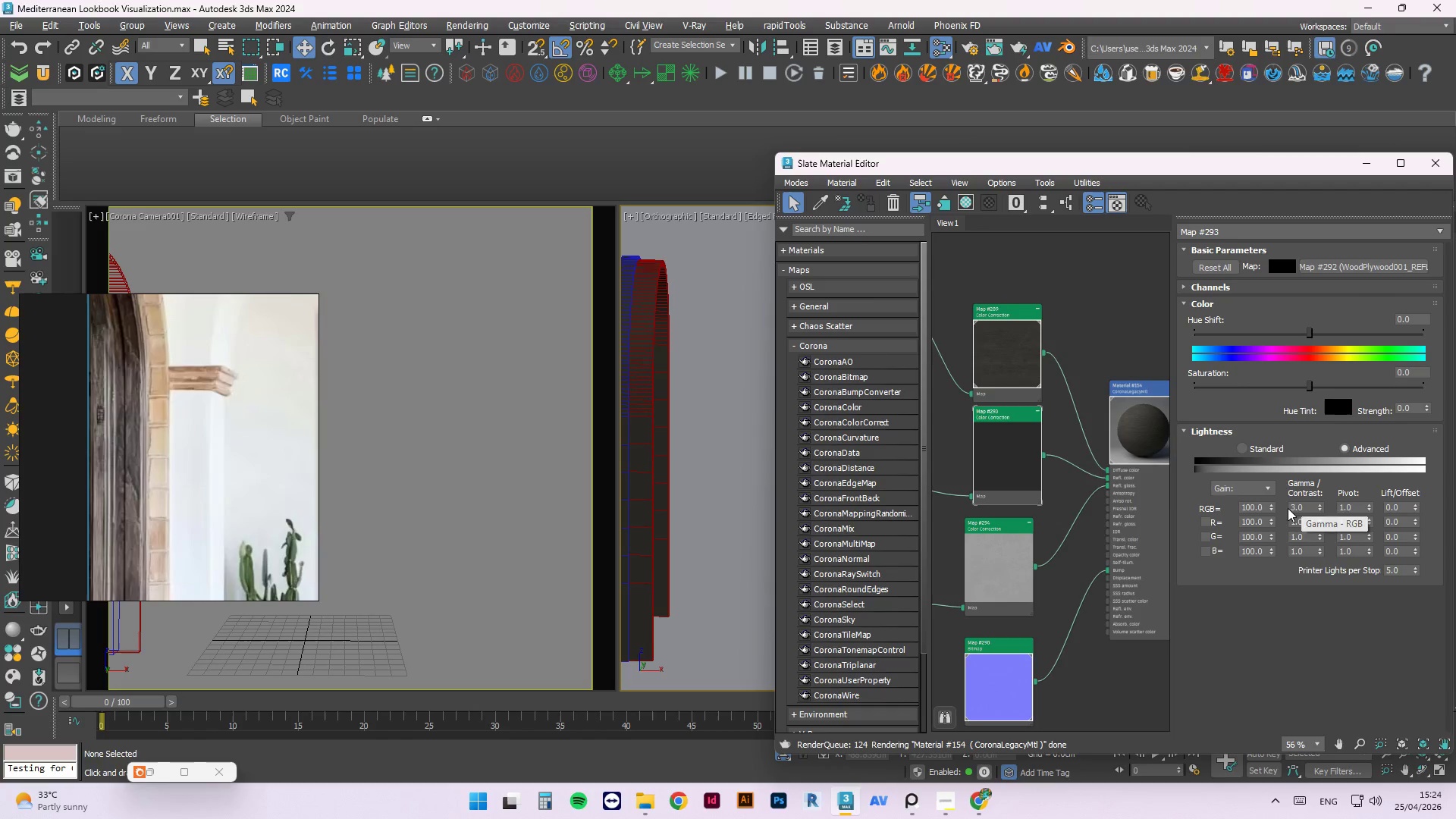 
left_click_drag(start_coordinate=[960, 480], to_coordinate=[1071, 498])
 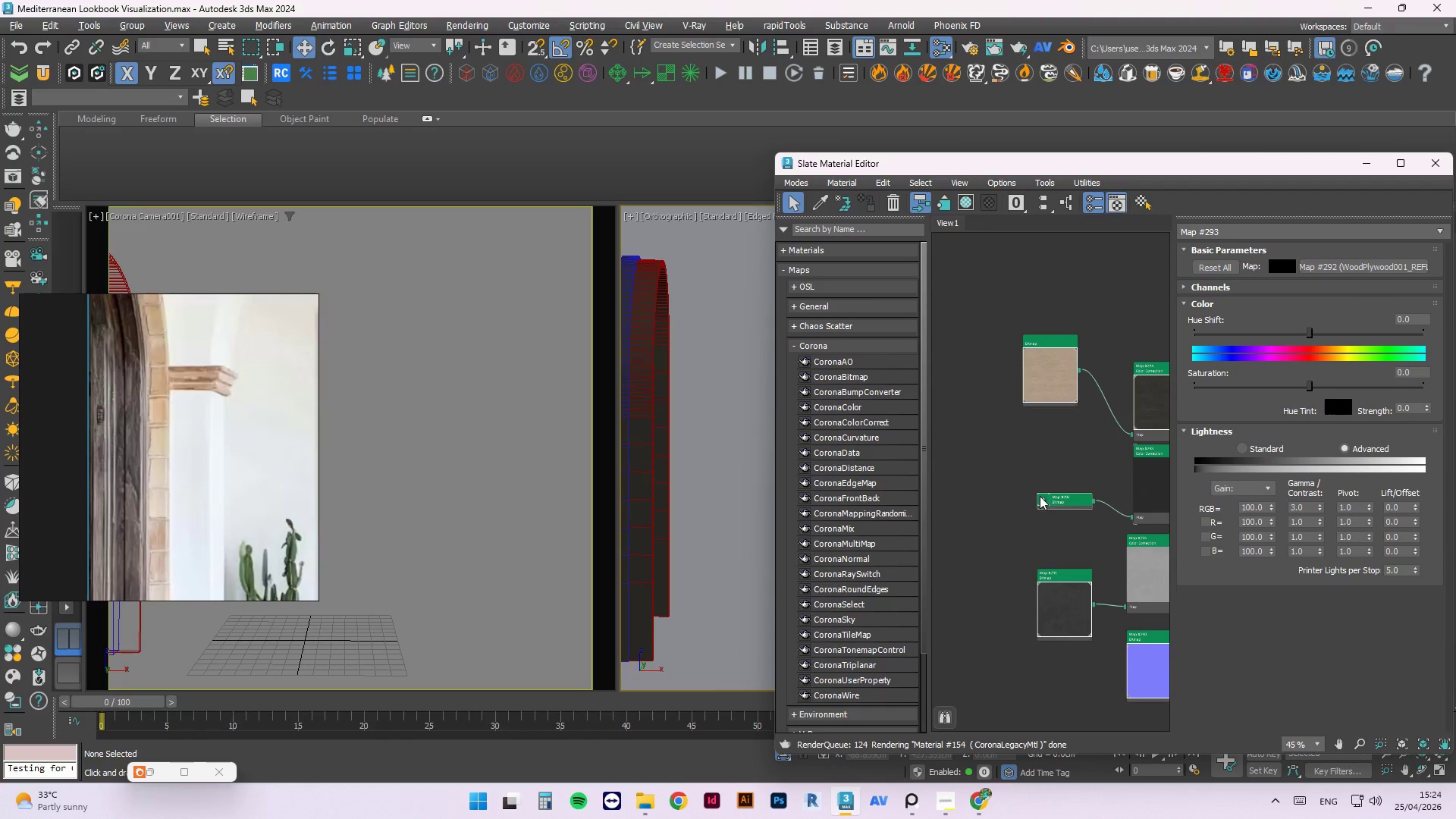 
scroll: coordinate [1008, 480], scroll_direction: down, amount: 1.0
 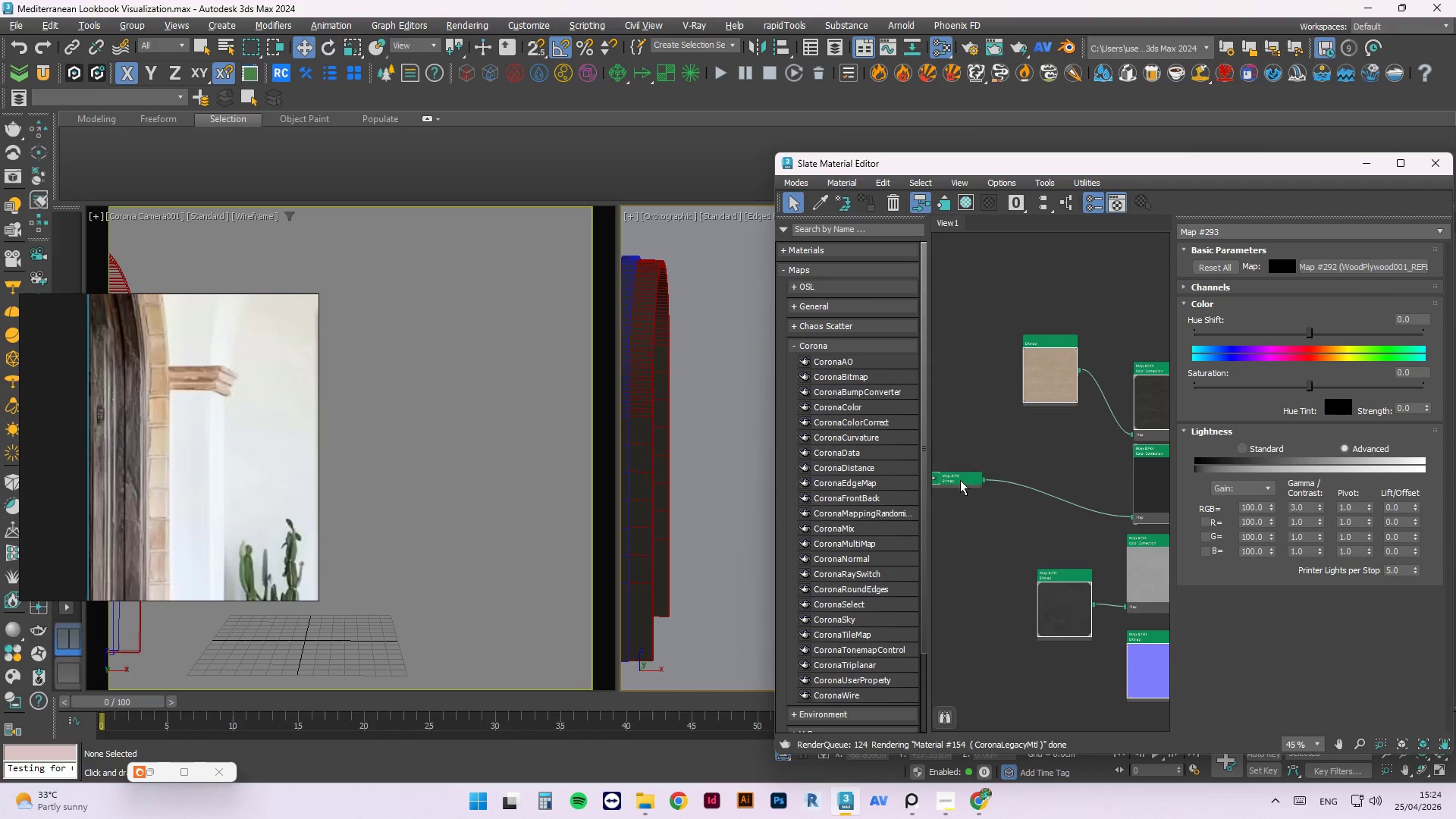 
double_click([1040, 496])
 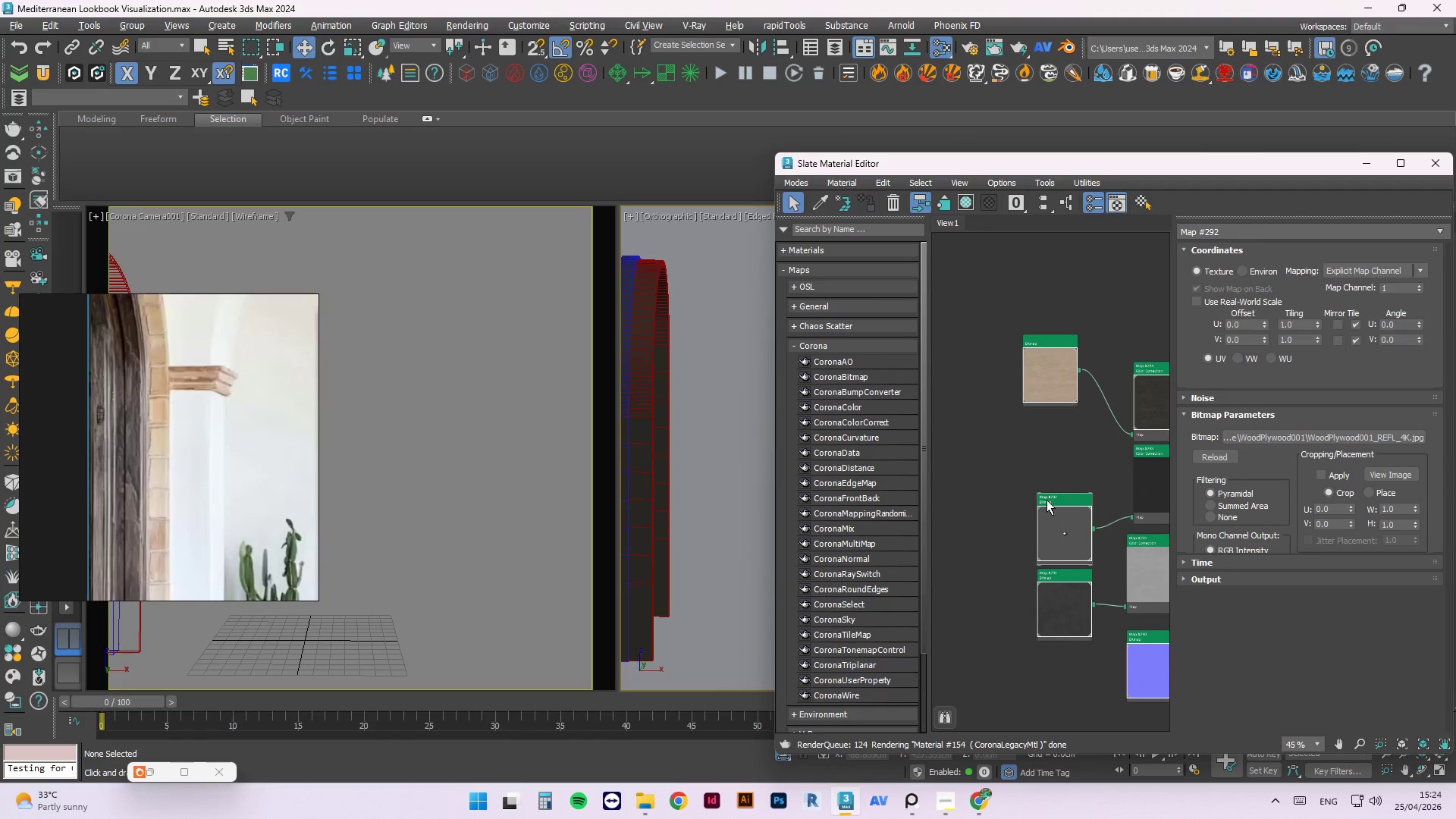 
left_click([1046, 500])
 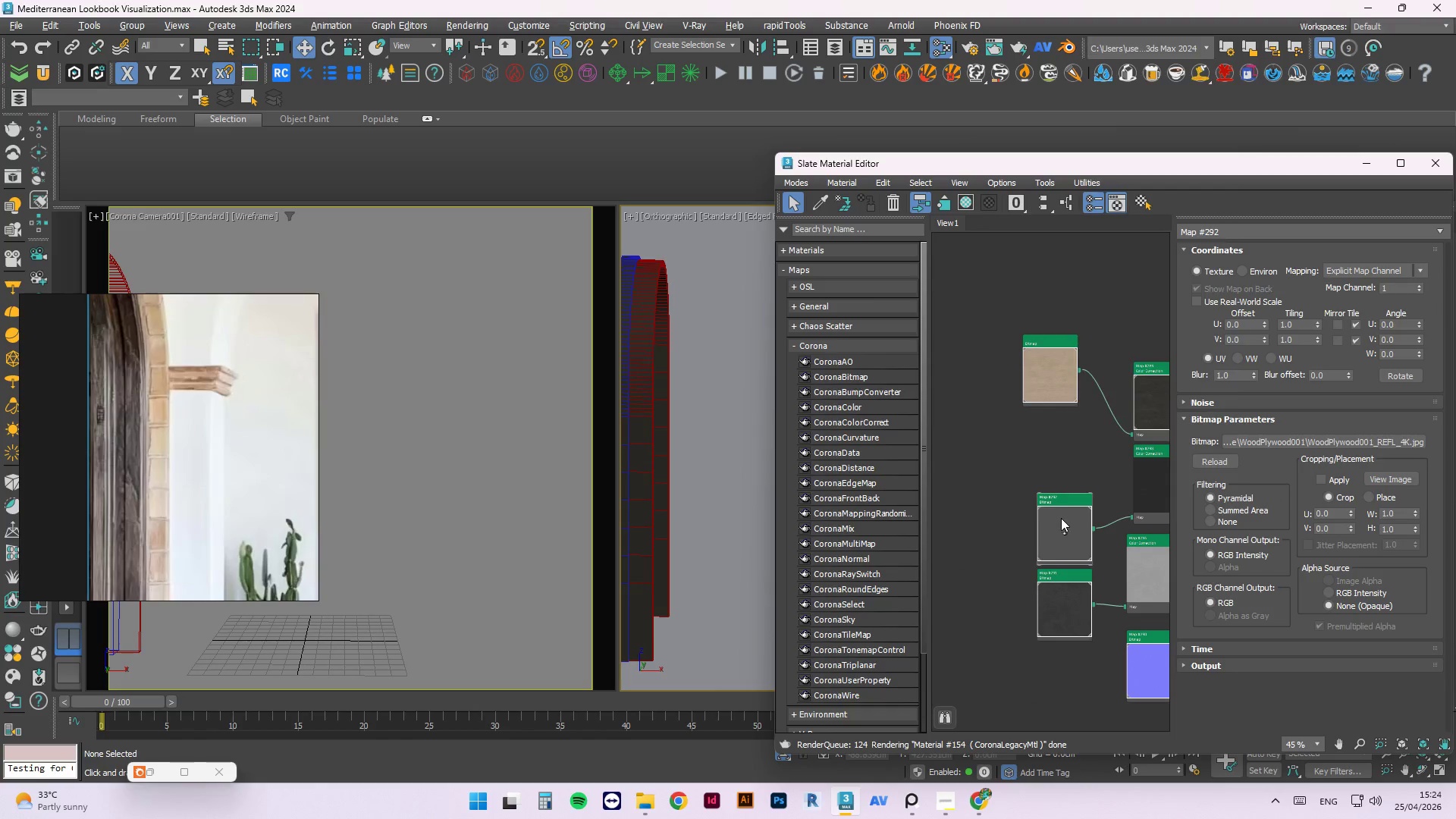 
right_click([1061, 518])
 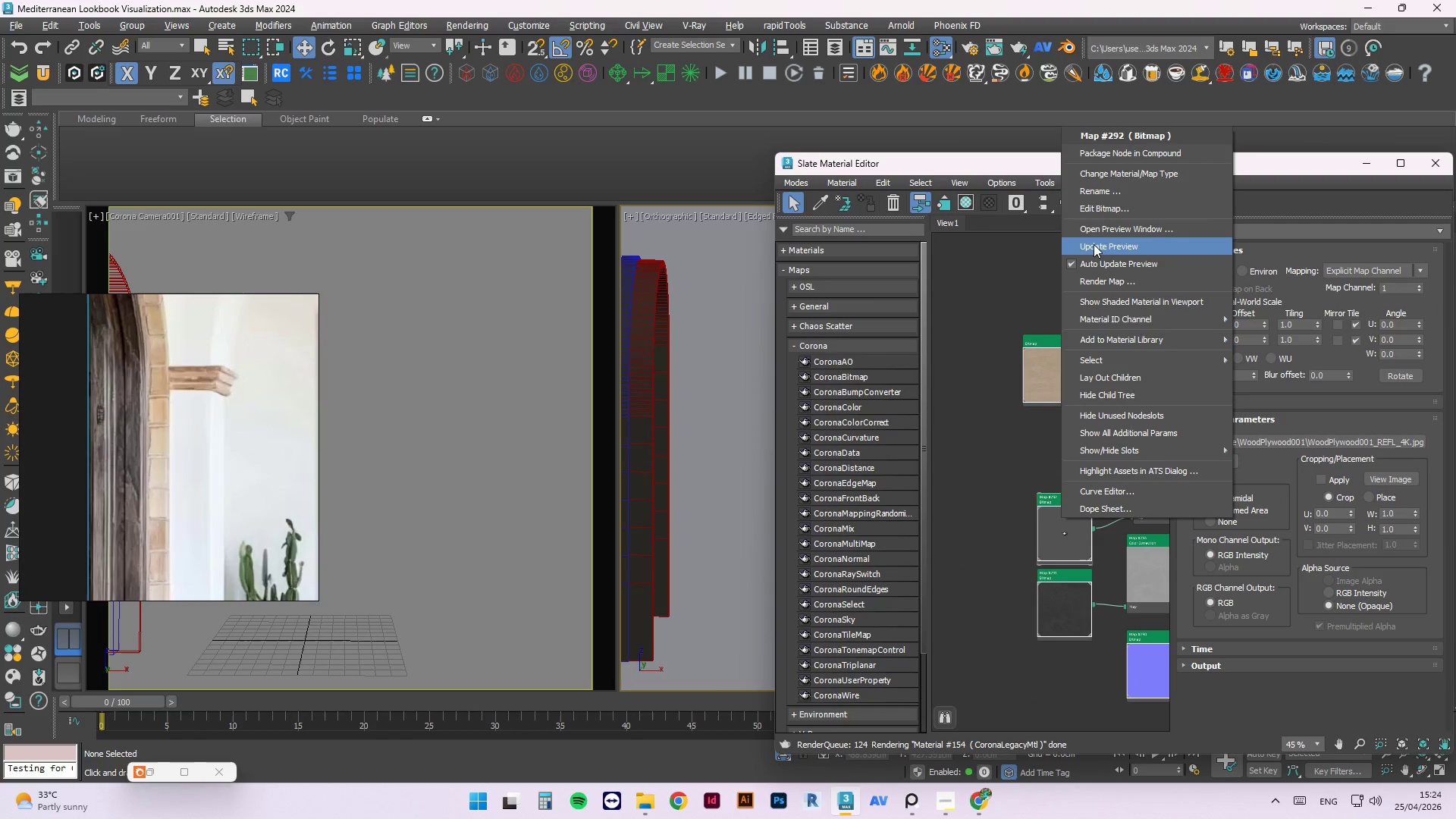 
left_click([1094, 244])
 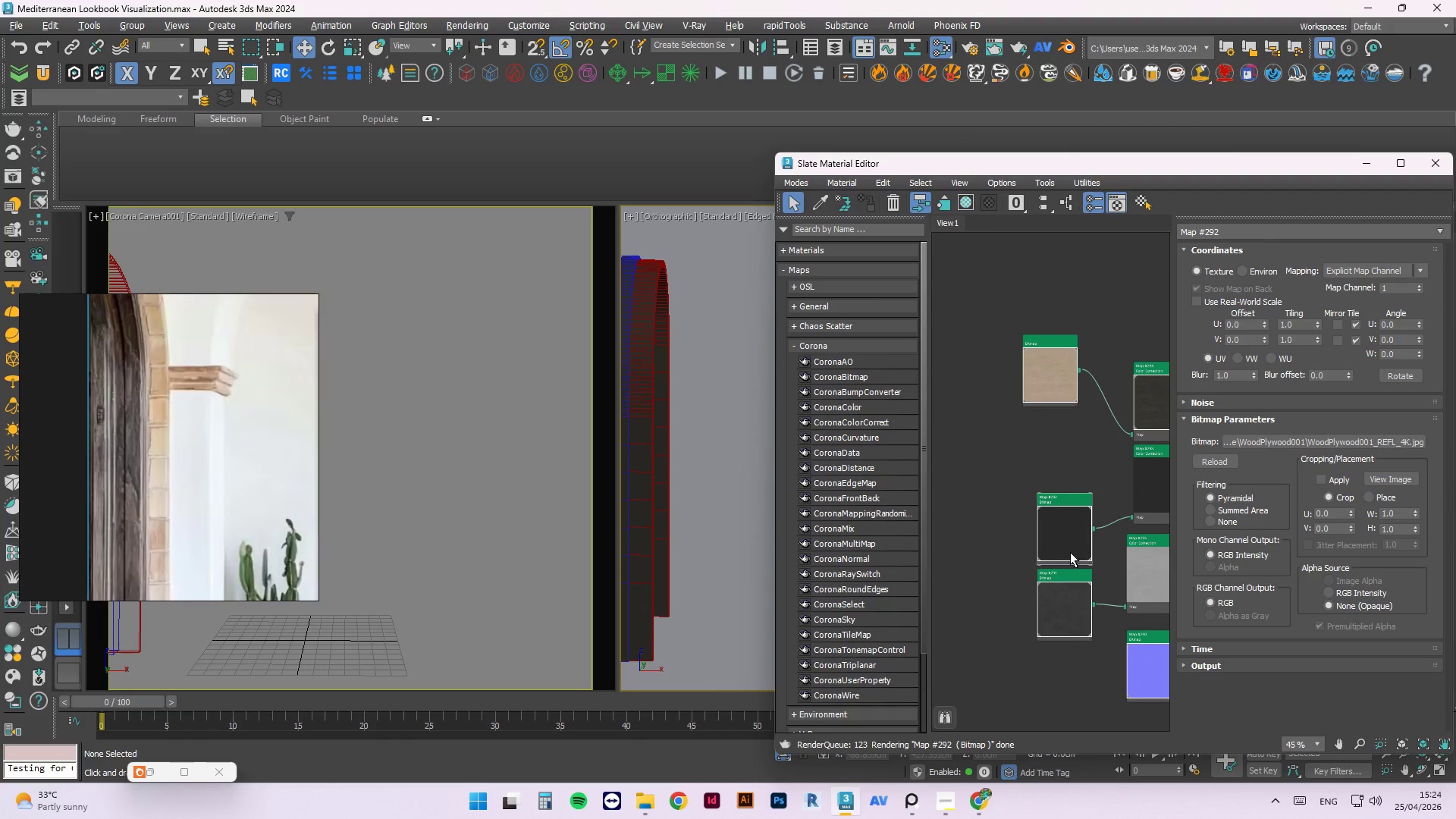 
left_click_drag(start_coordinate=[1069, 544], to_coordinate=[1002, 464])
 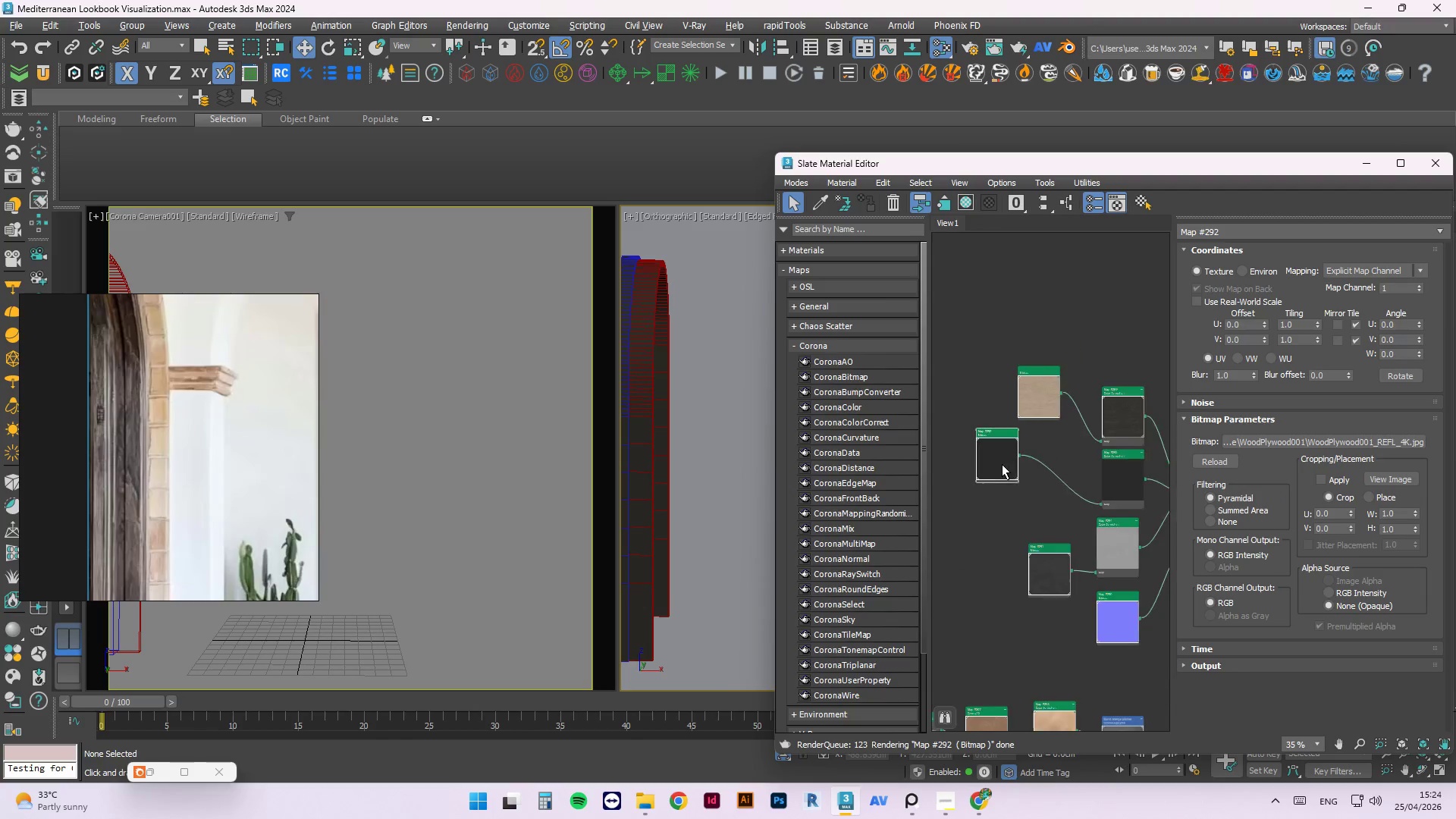 
left_click([1113, 487])
 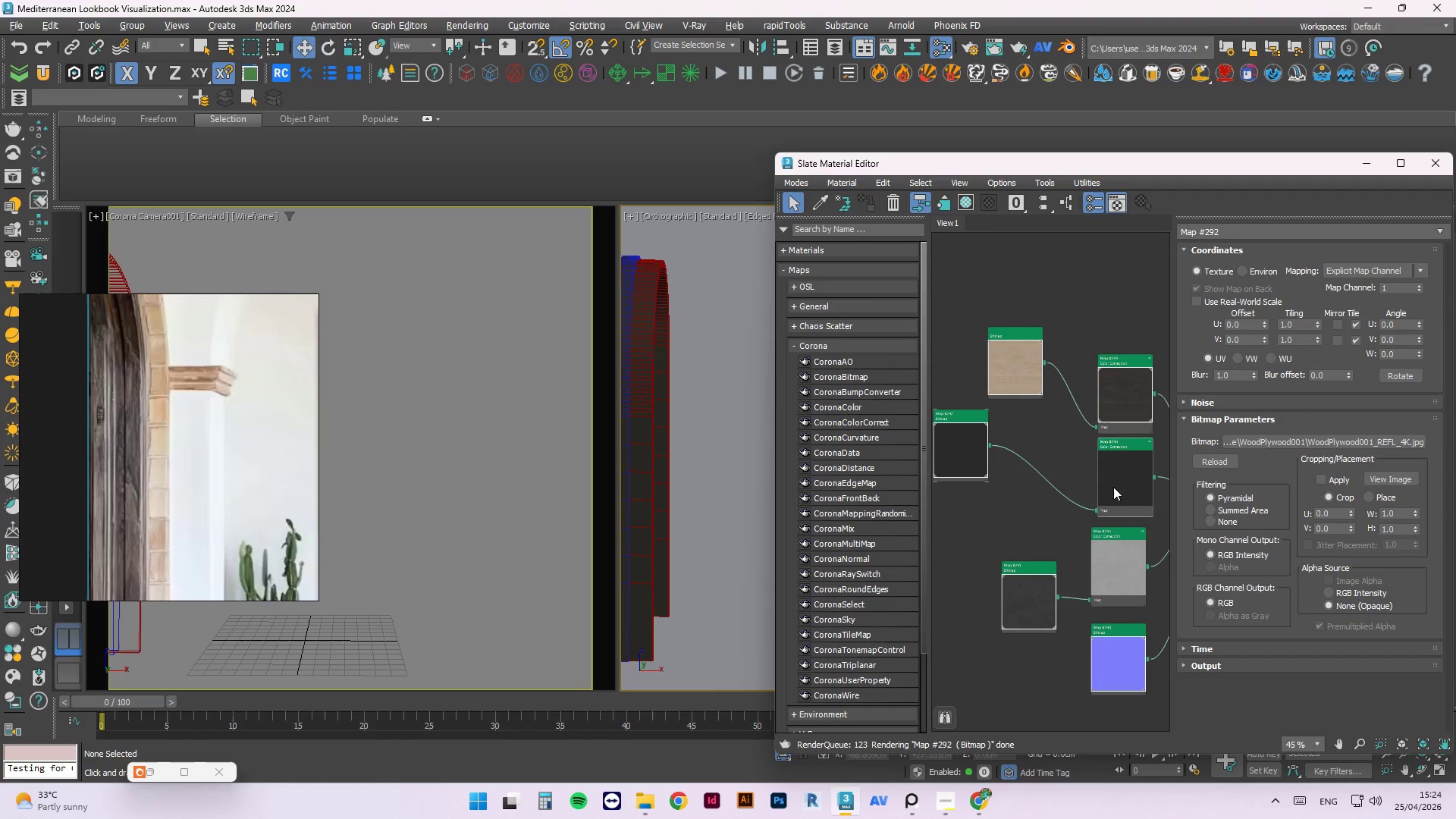 
scroll: coordinate [1113, 487], scroll_direction: none, amount: 0.0
 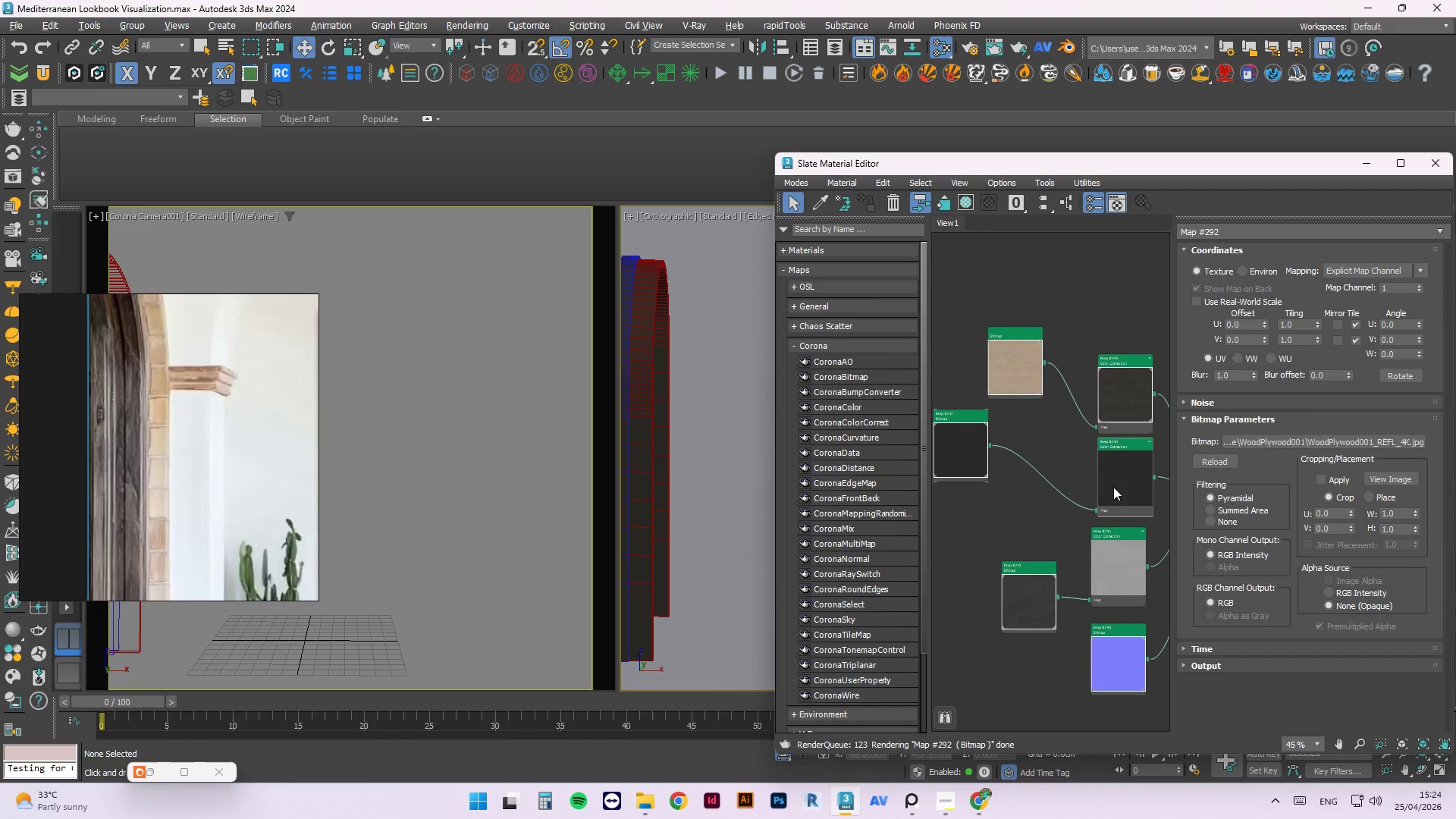 
right_click([1113, 487])
 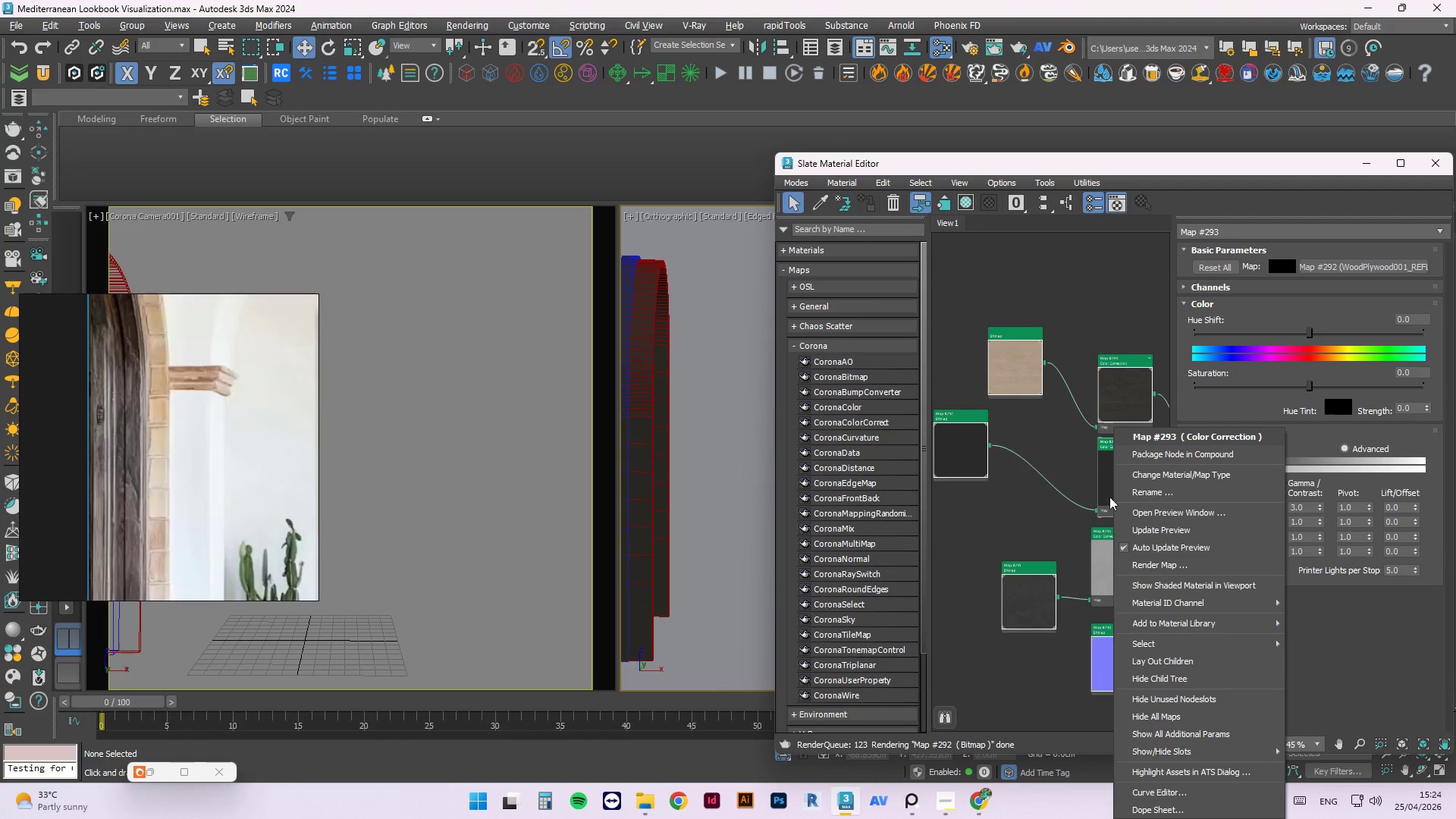 
left_click([1134, 529])
 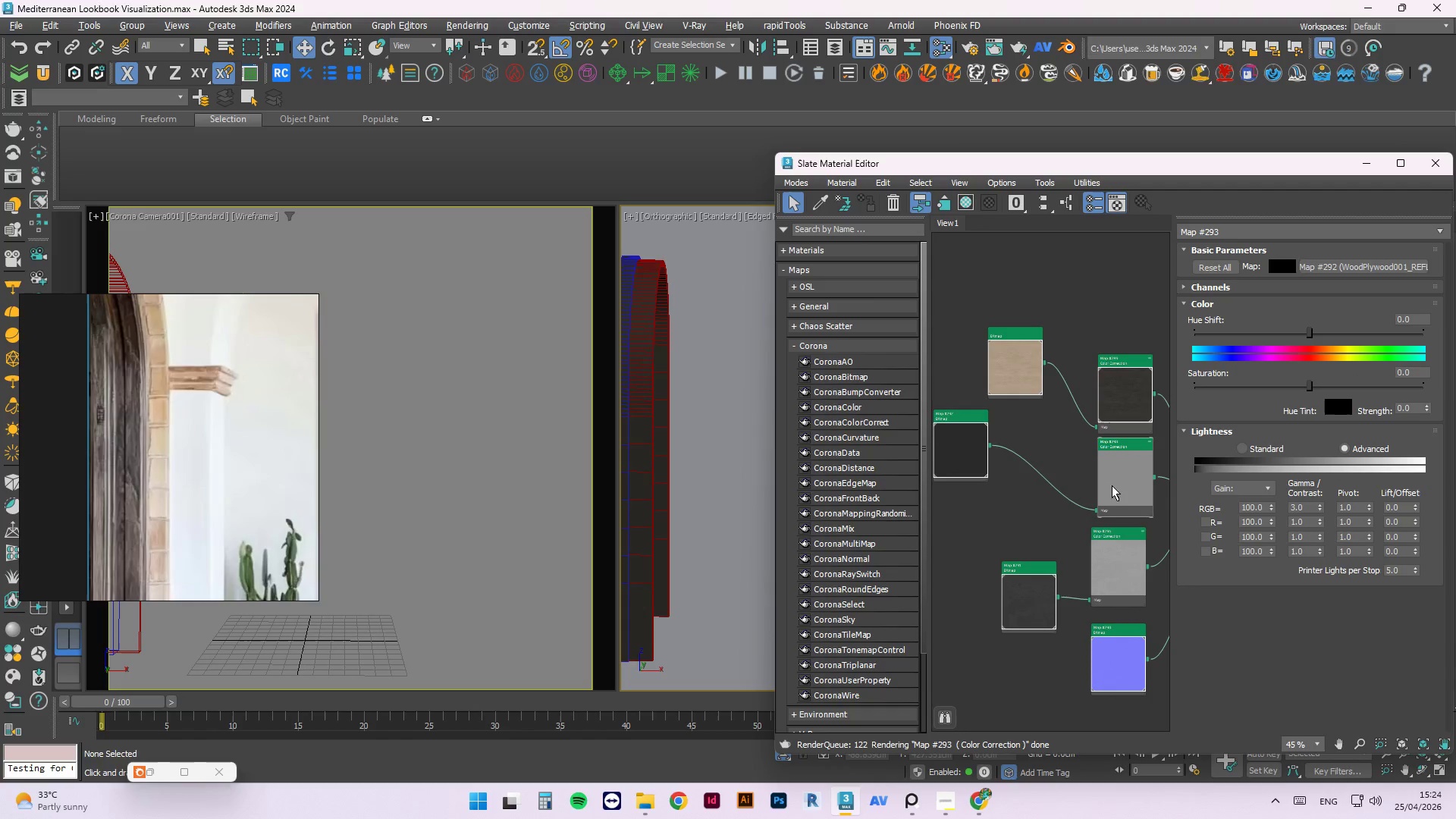 
left_click_drag(start_coordinate=[1119, 467], to_coordinate=[1067, 452])
 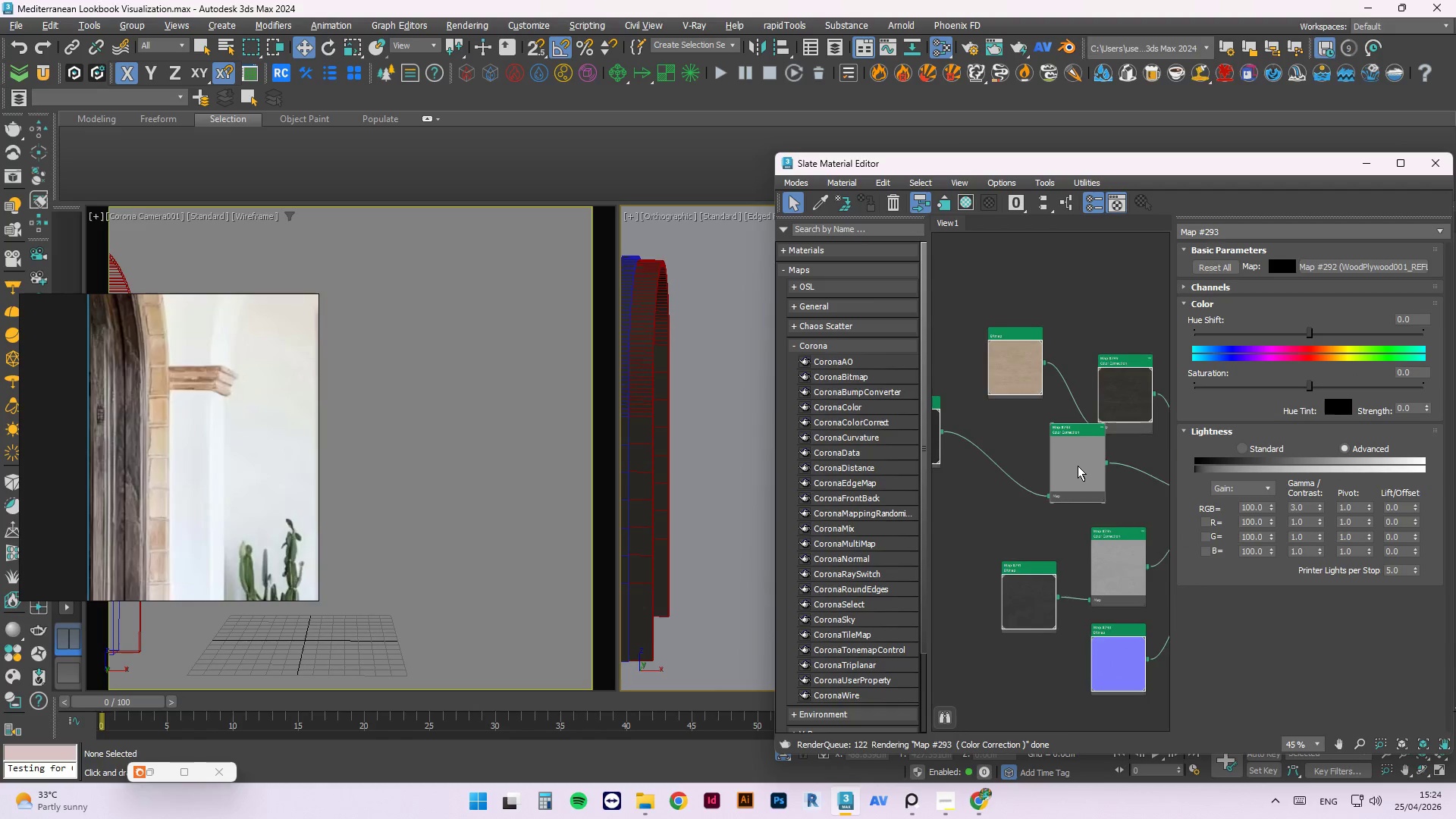 
scroll: coordinate [1078, 466], scroll_direction: down, amount: 2.0
 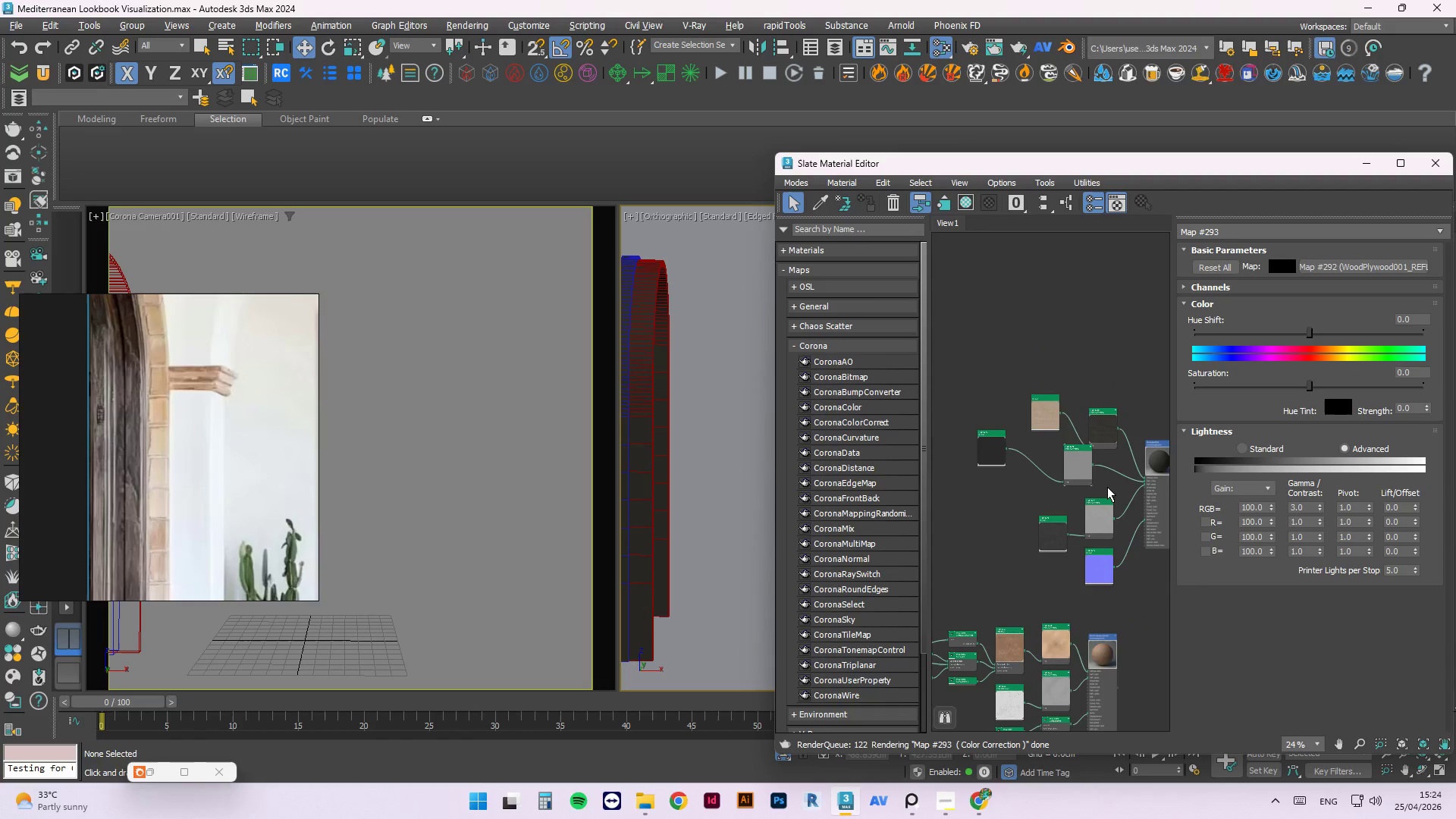 
scroll: coordinate [1069, 514], scroll_direction: up, amount: 9.0
 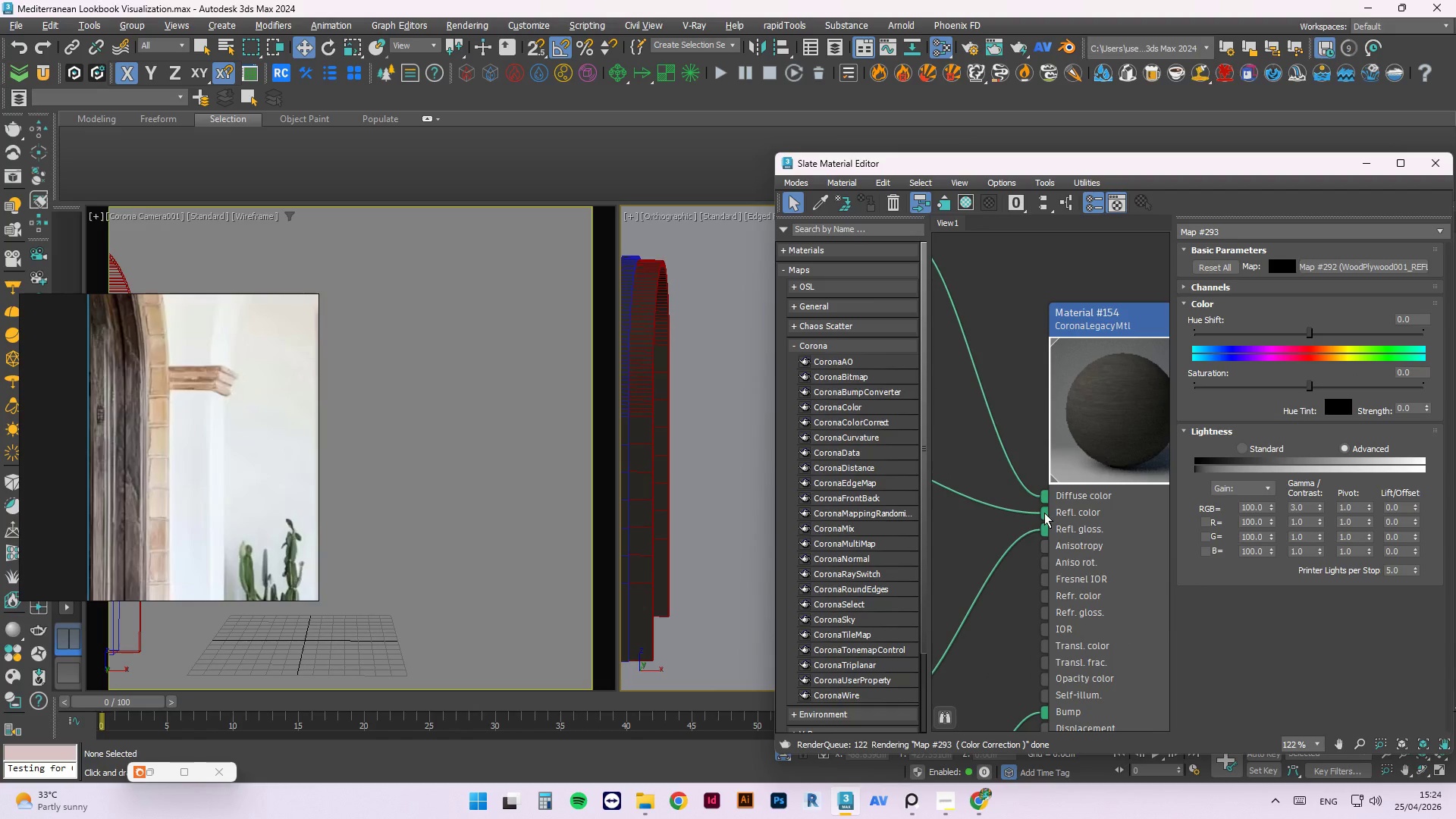 
left_click_drag(start_coordinate=[1044, 513], to_coordinate=[1044, 529])
 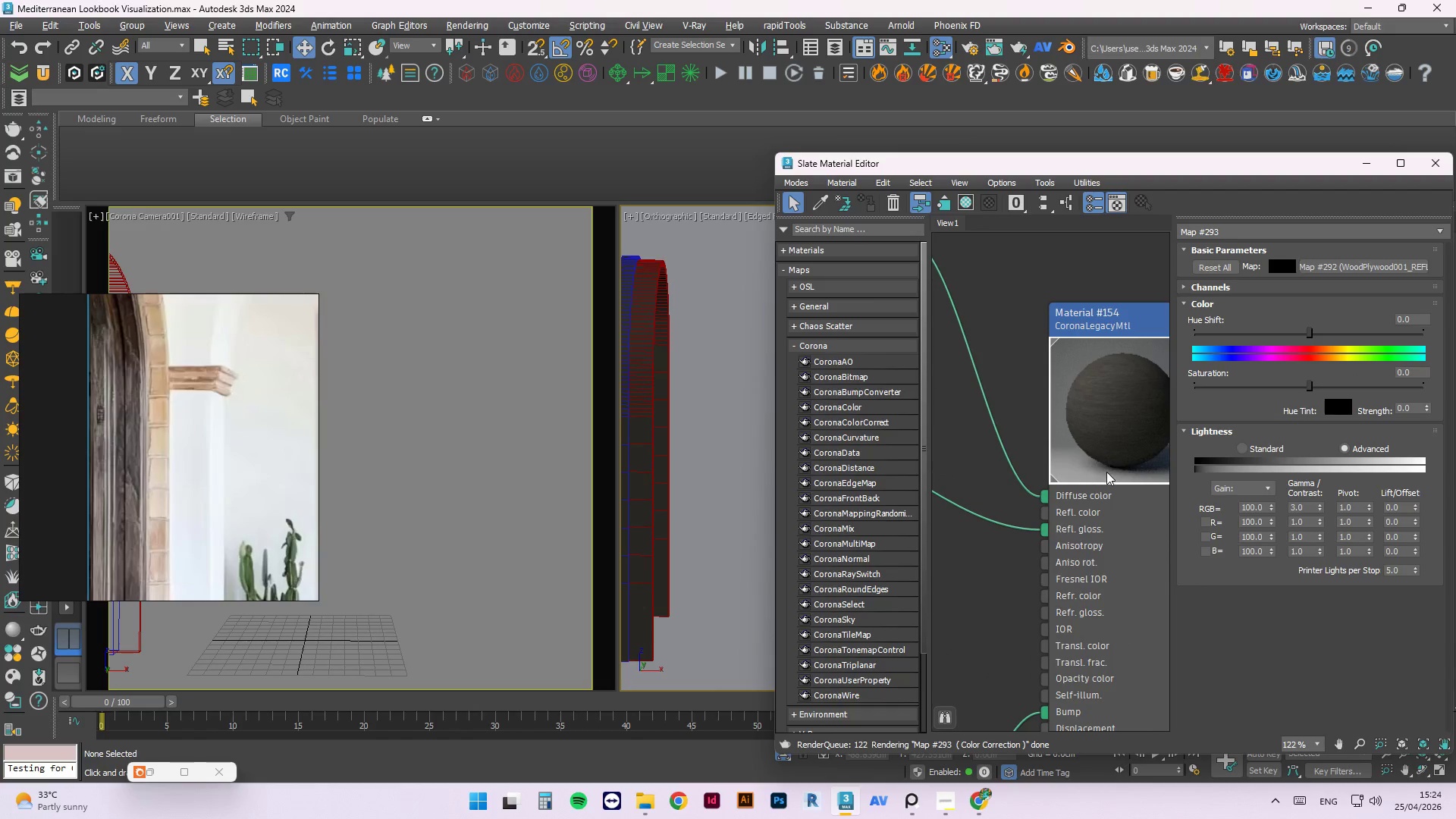 
right_click([1106, 472])
 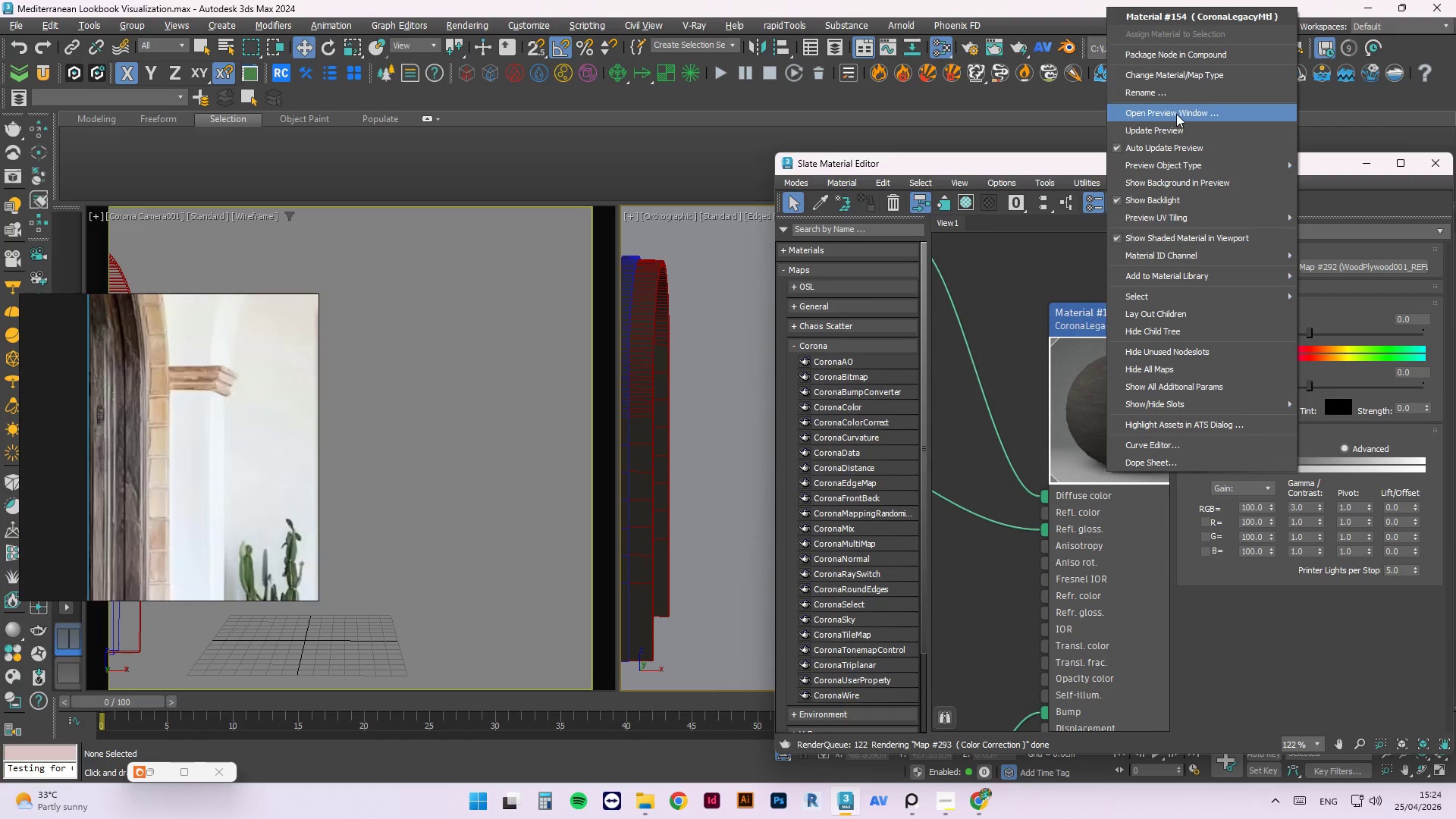 
left_click([1170, 133])
 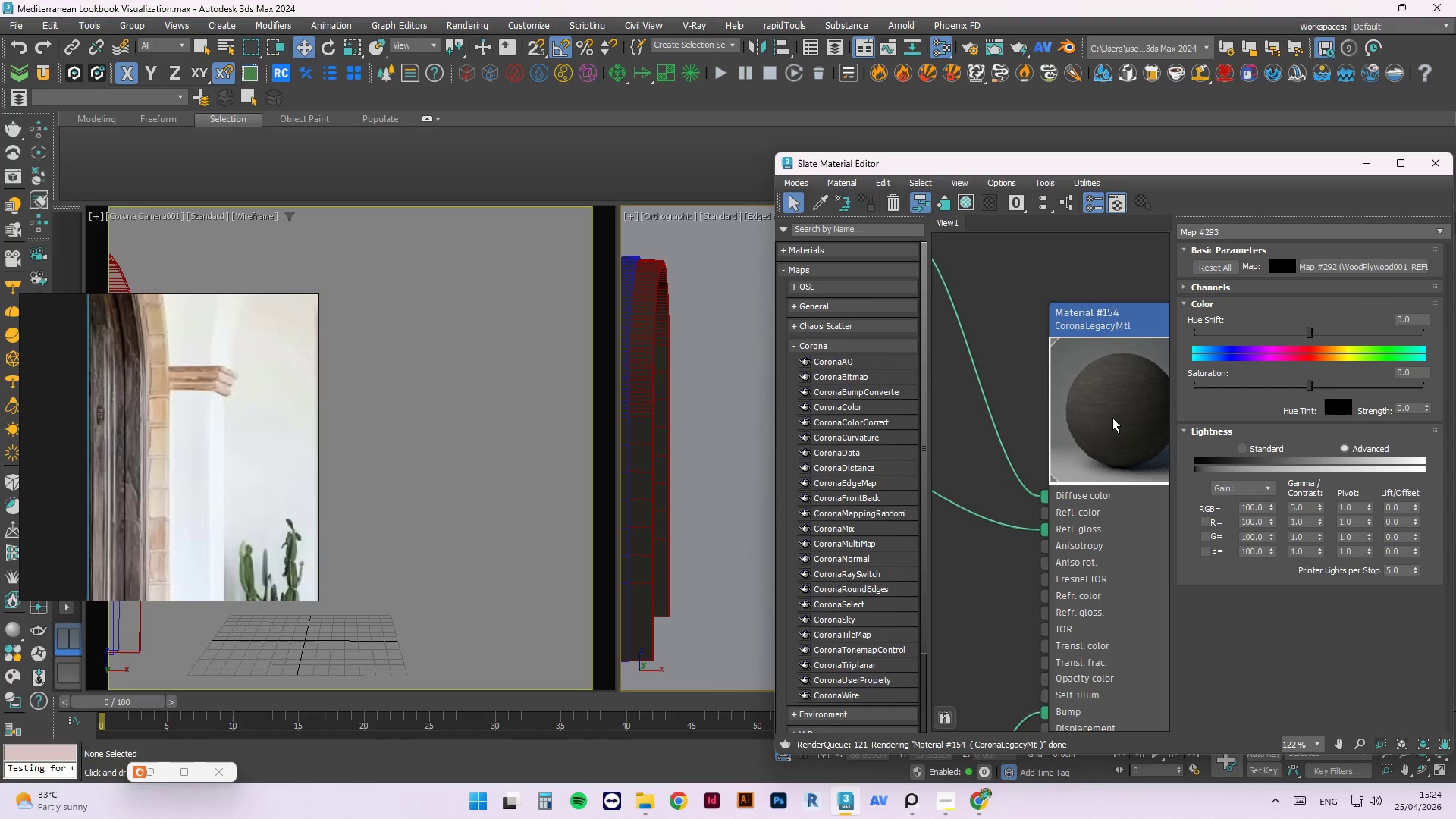 
scroll: coordinate [1112, 418], scroll_direction: down, amount: 2.0
 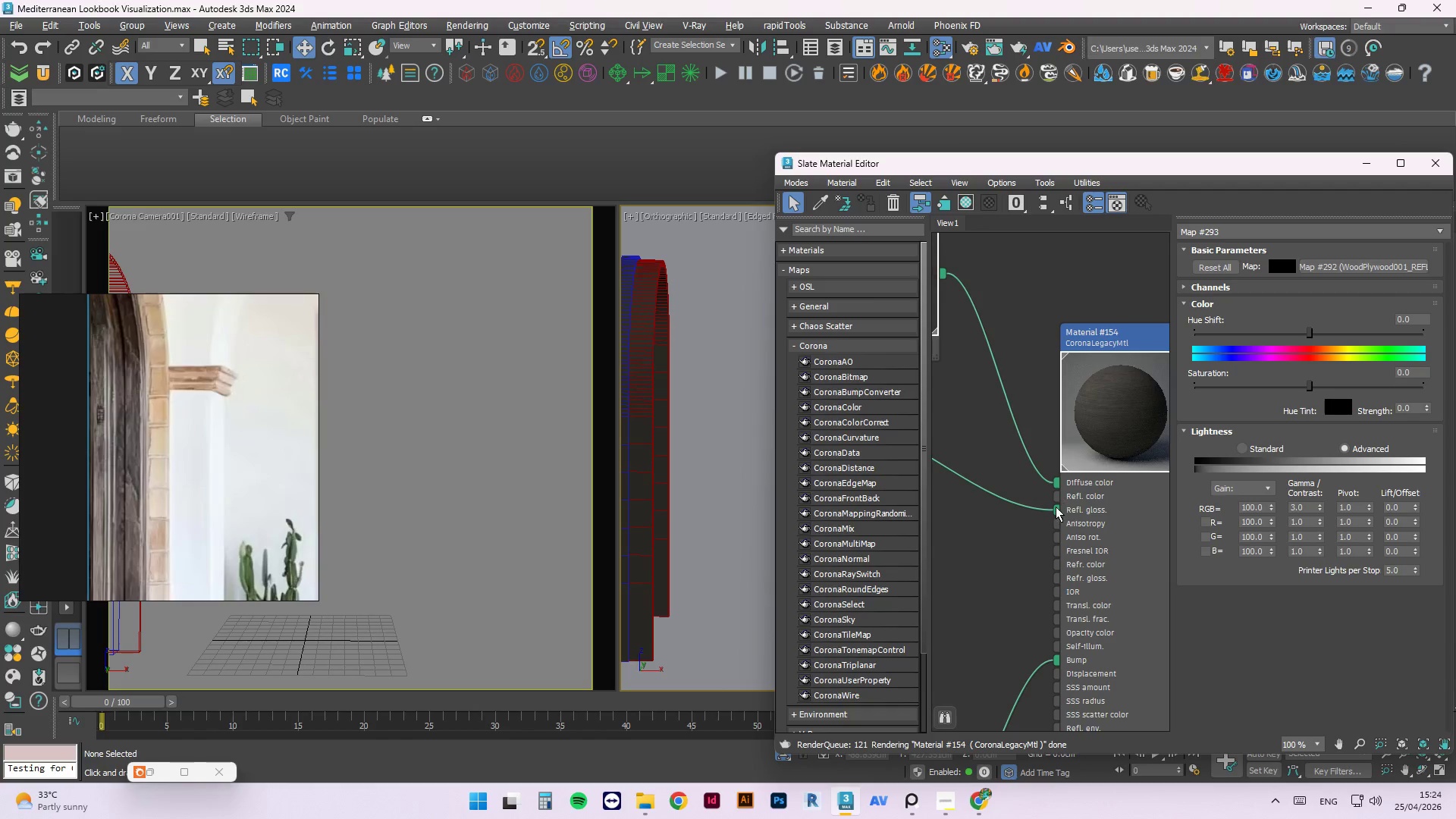 
left_click_drag(start_coordinate=[1052, 508], to_coordinate=[1055, 497])
 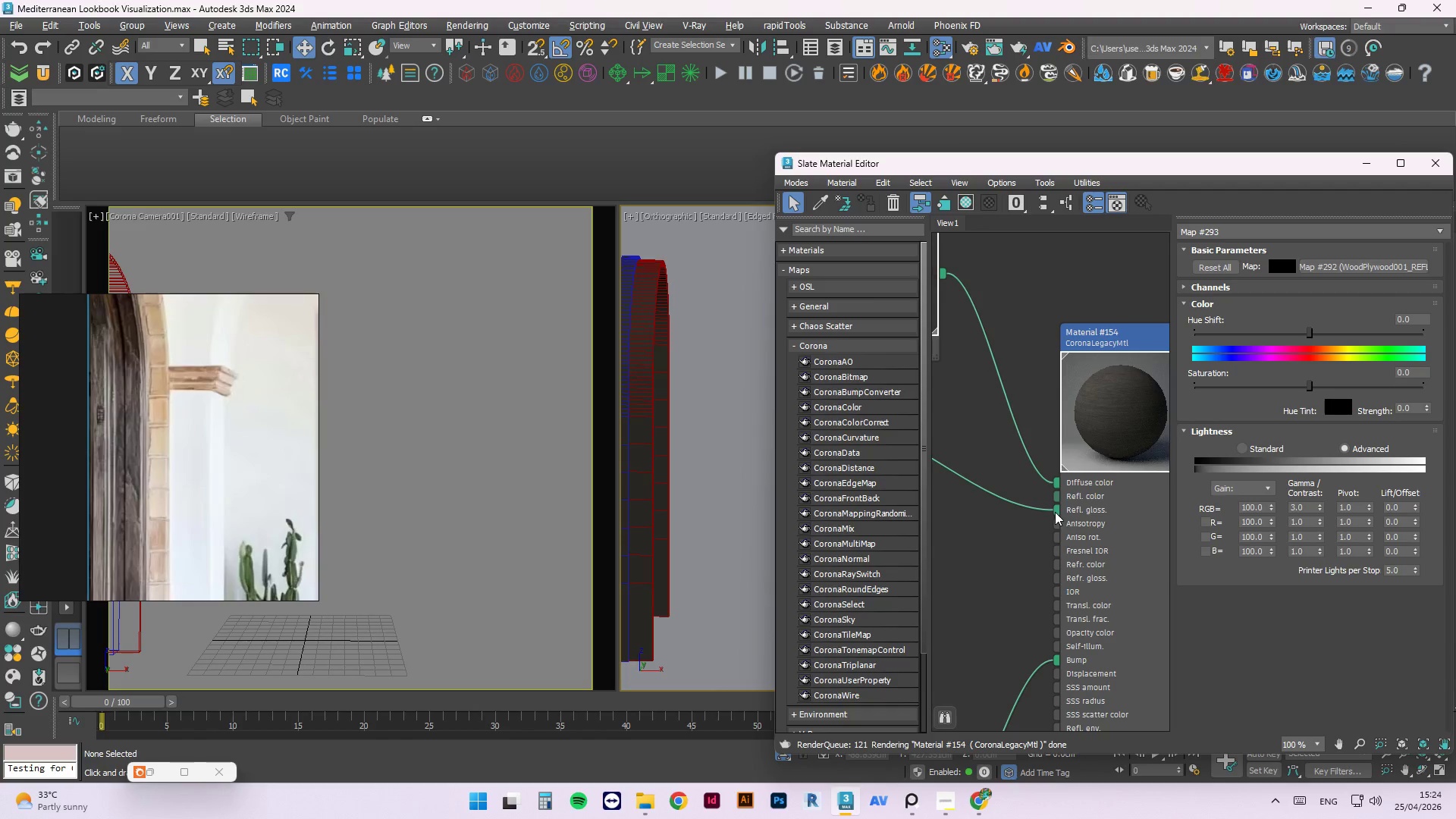 
left_click_drag(start_coordinate=[1055, 512], to_coordinate=[1055, 495])
 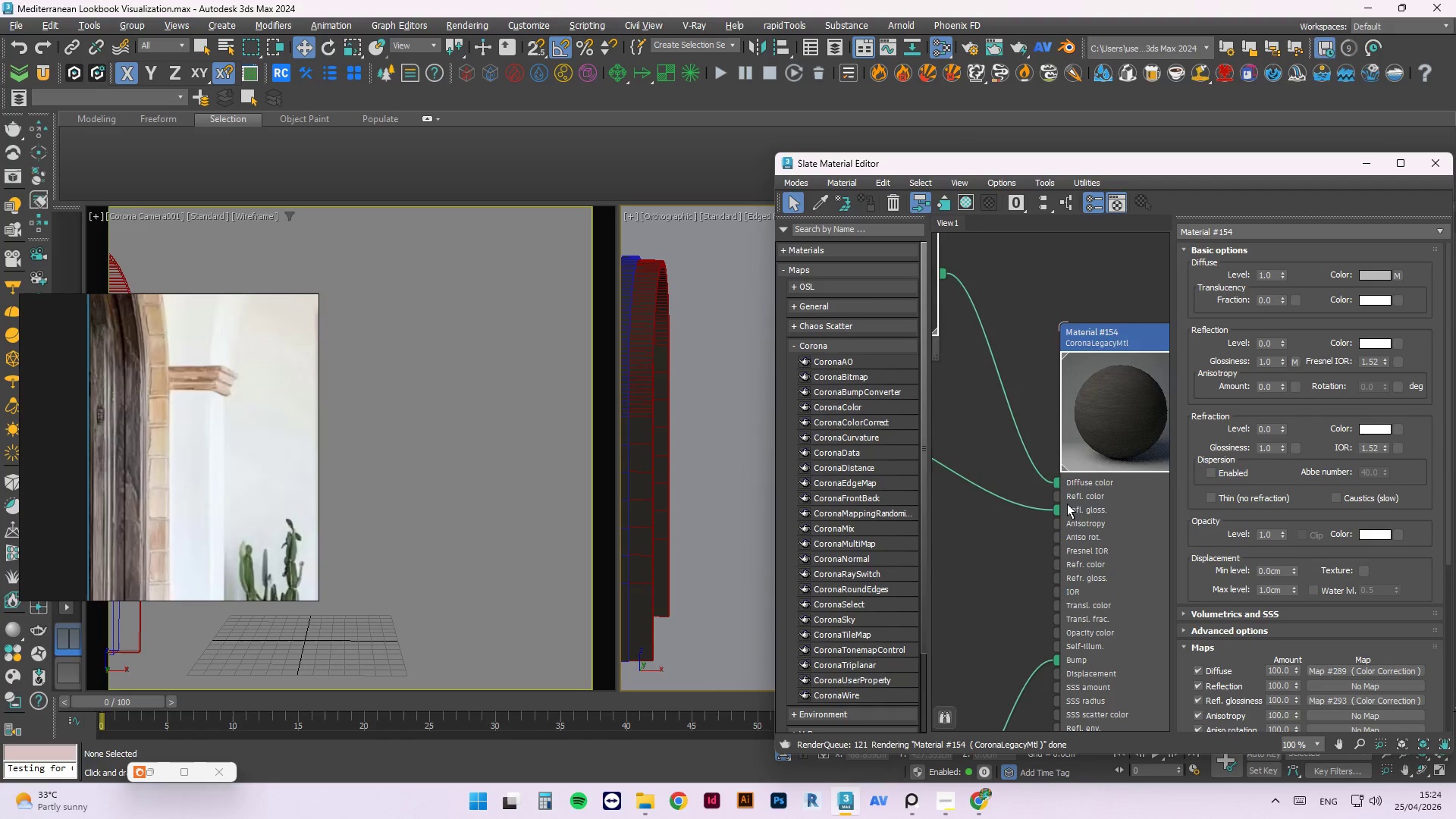 
scroll: coordinate [1129, 501], scroll_direction: down, amount: 4.0
 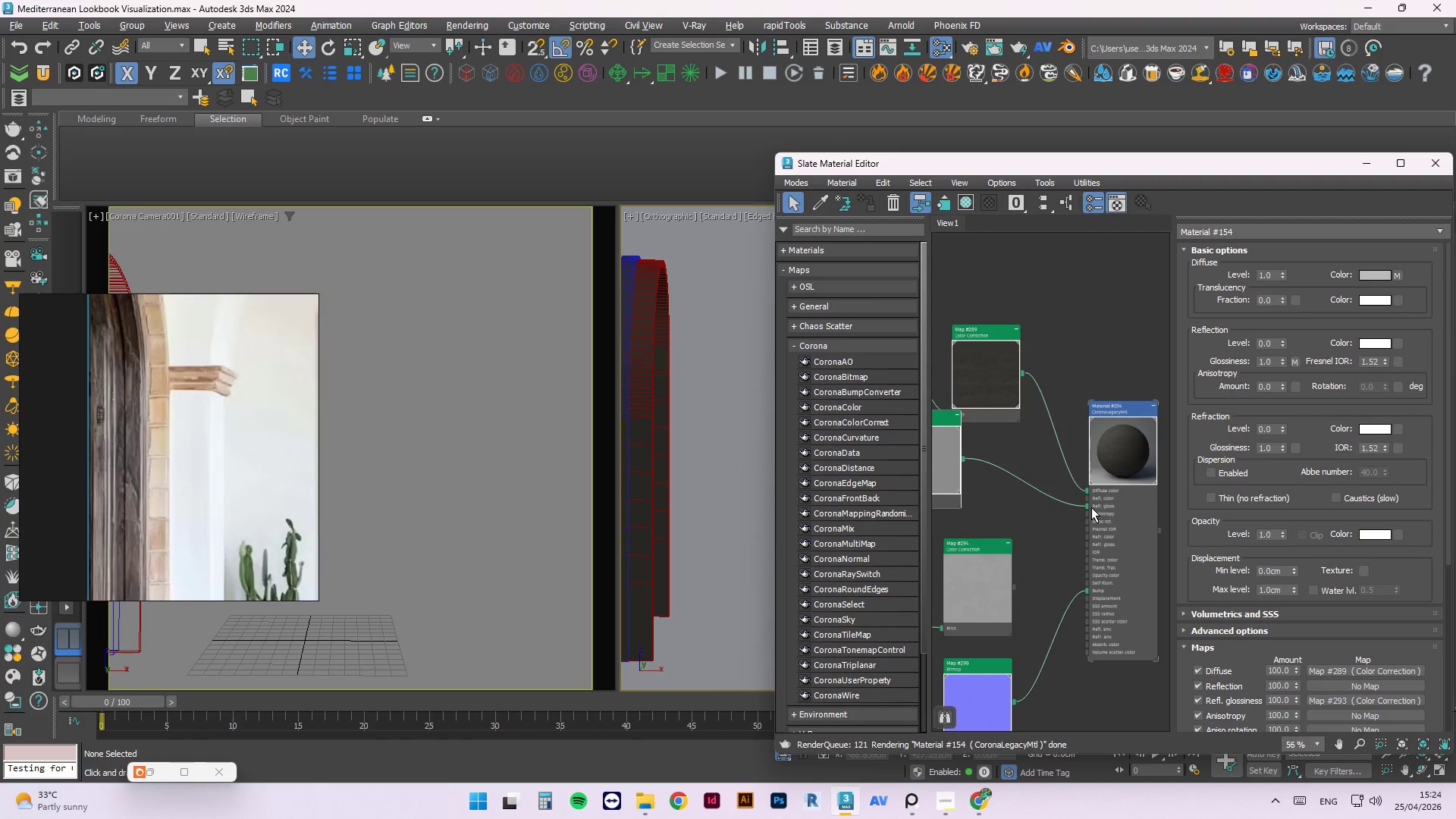 
left_click_drag(start_coordinate=[1090, 507], to_coordinate=[1045, 479])
 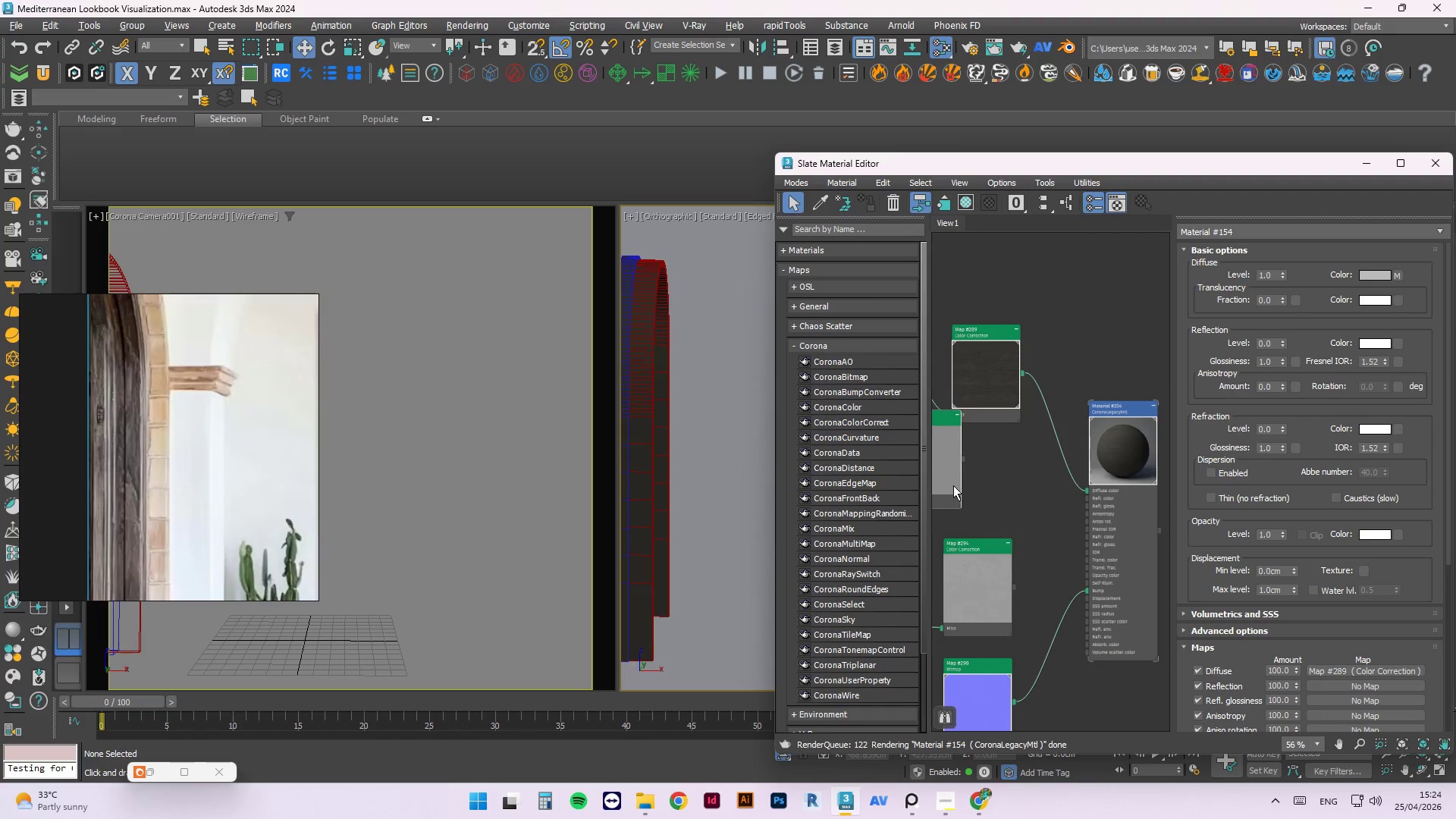 
left_click_drag(start_coordinate=[952, 480], to_coordinate=[1021, 501])
 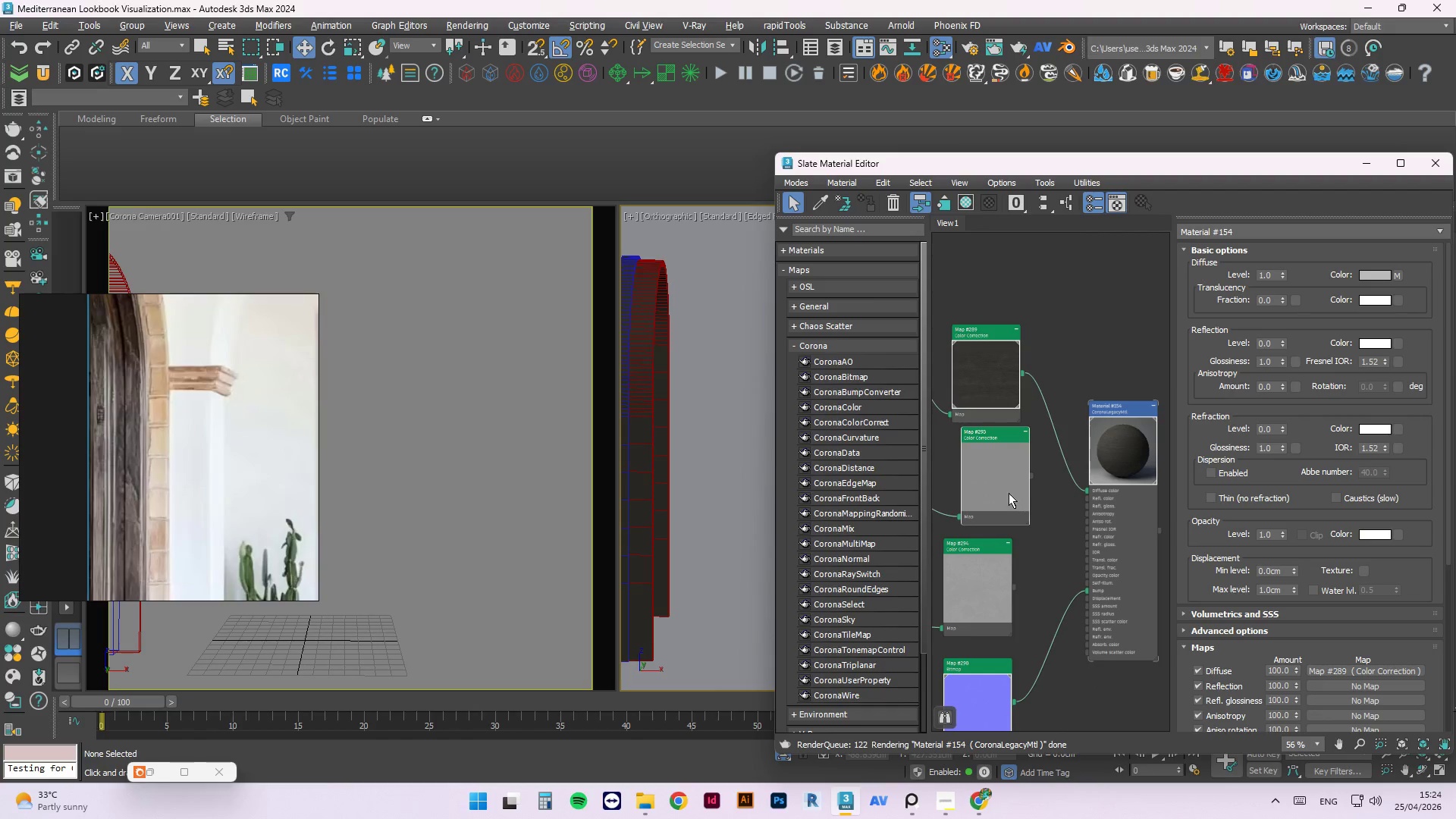 
left_click([1009, 493])
 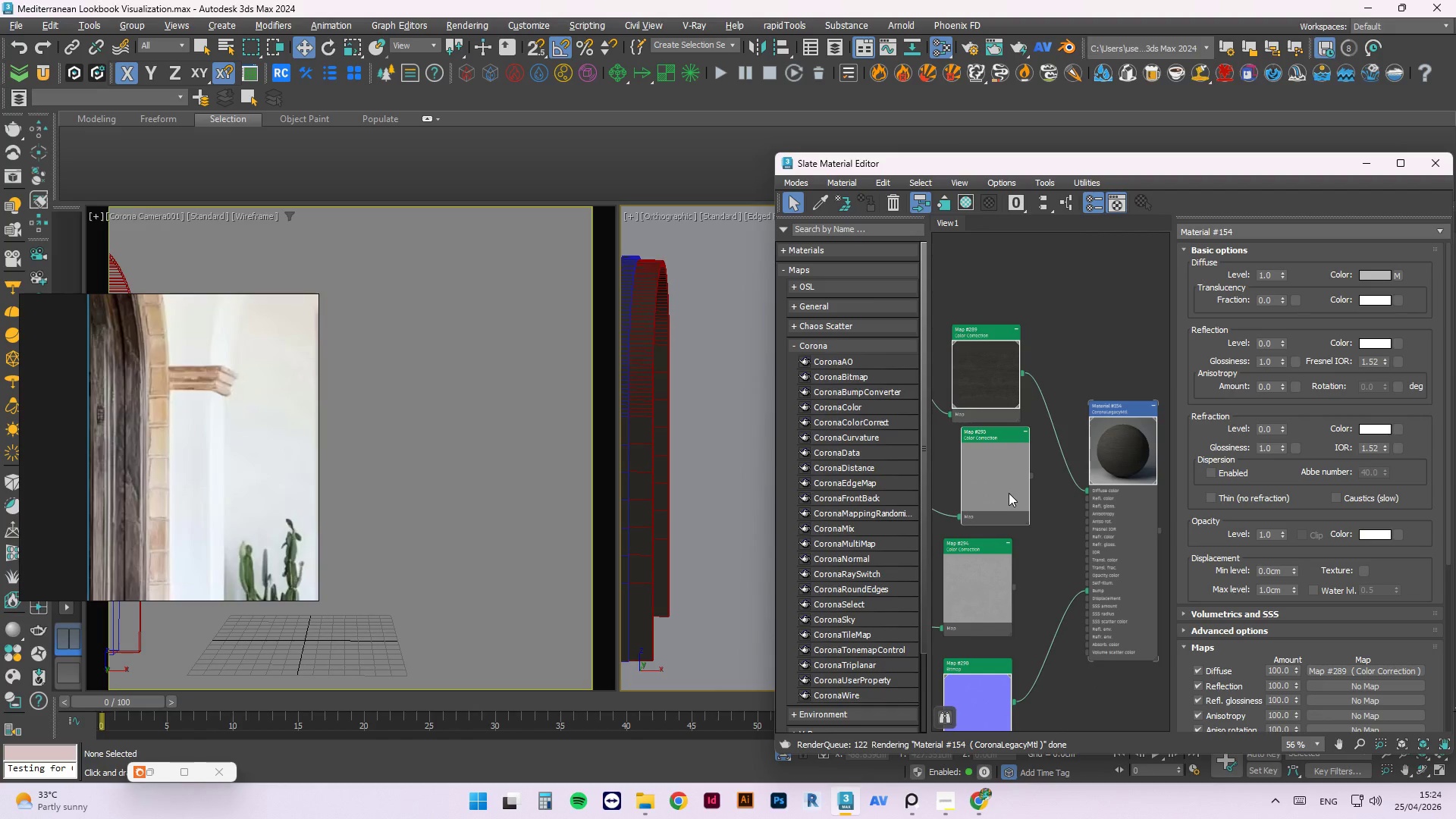 
right_click([1009, 493])
 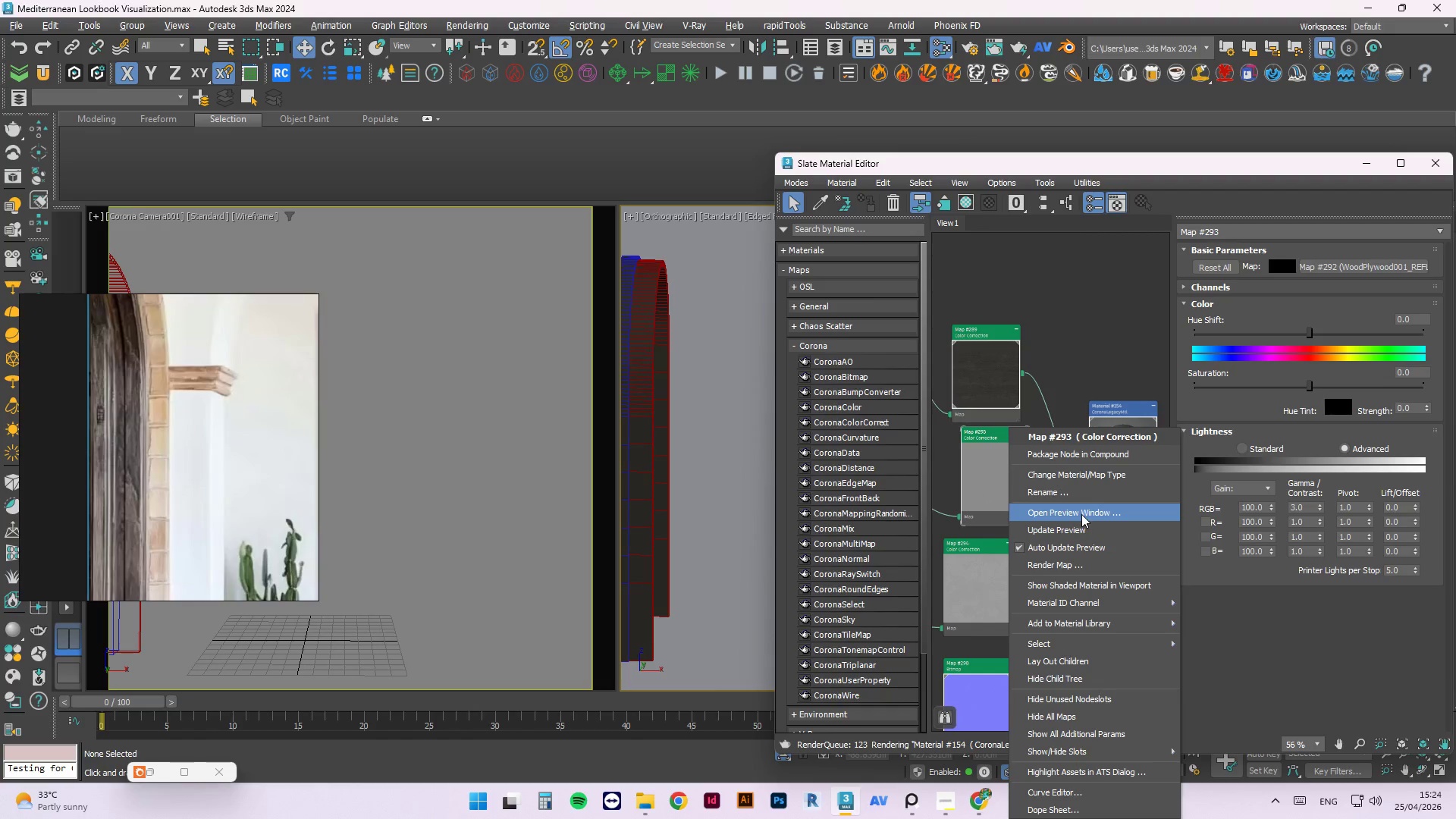 
left_click([1074, 529])
 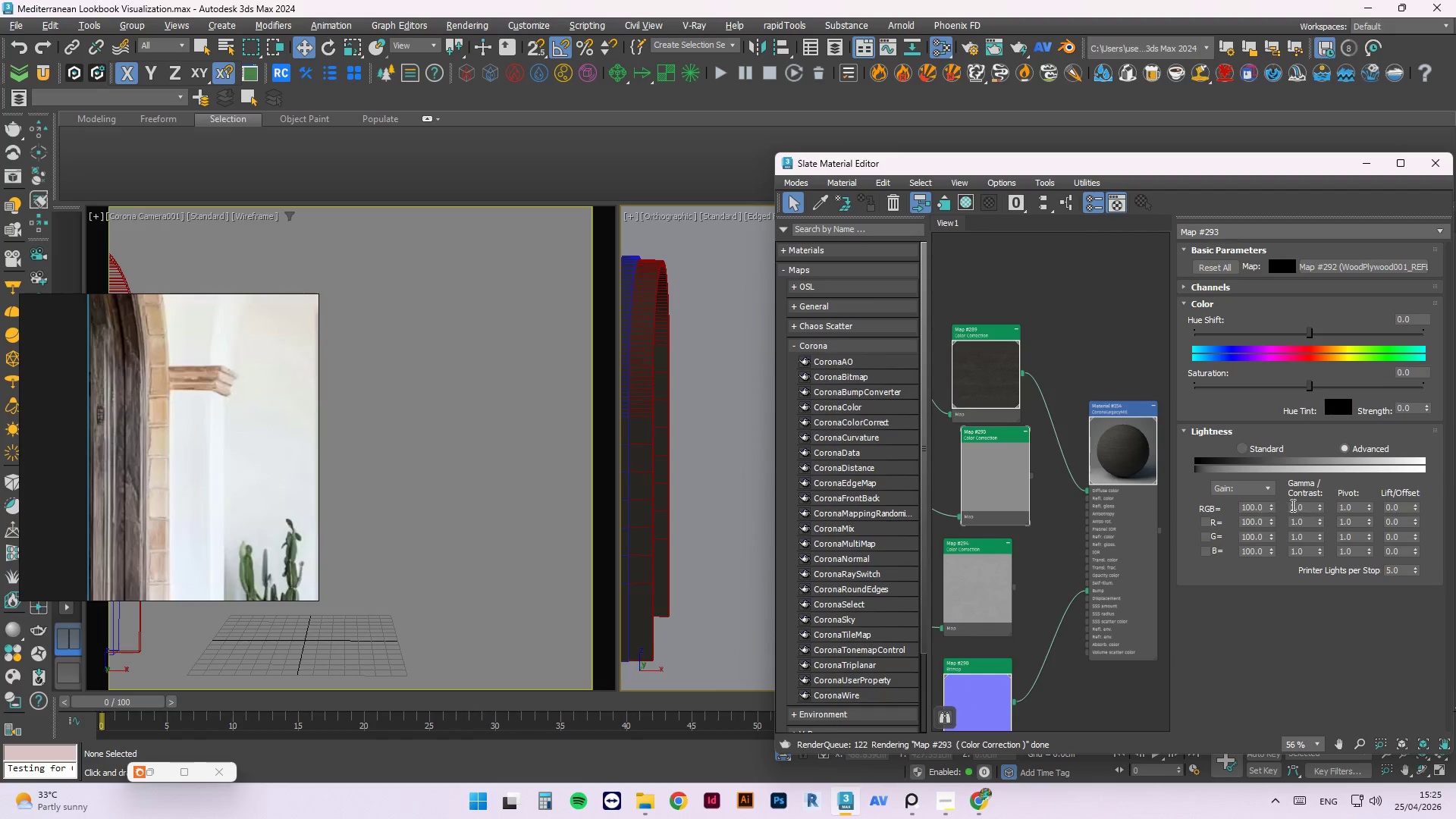 
left_click_drag(start_coordinate=[1301, 506], to_coordinate=[1265, 507])
 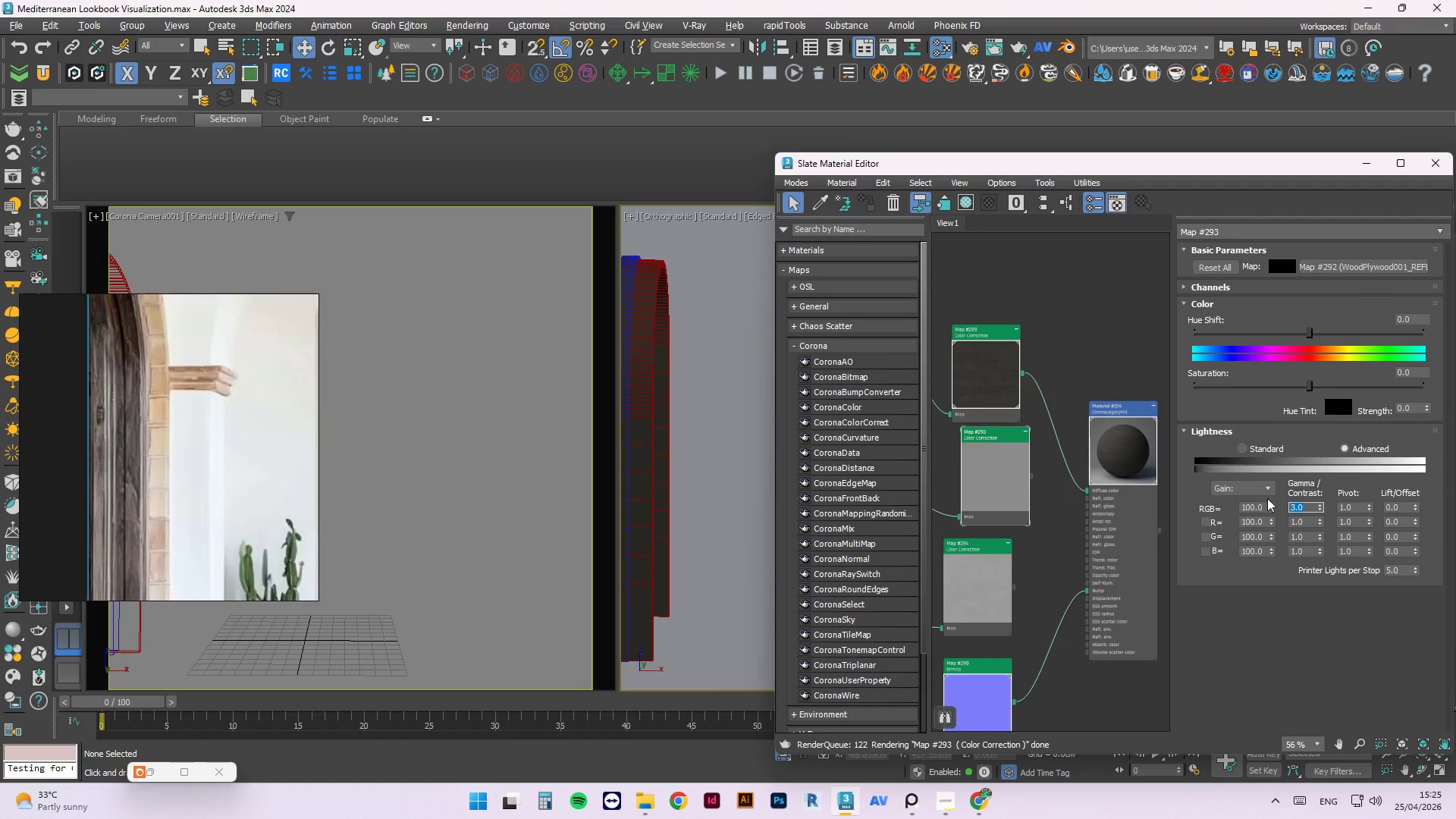 
key(NumpadDecimal)
 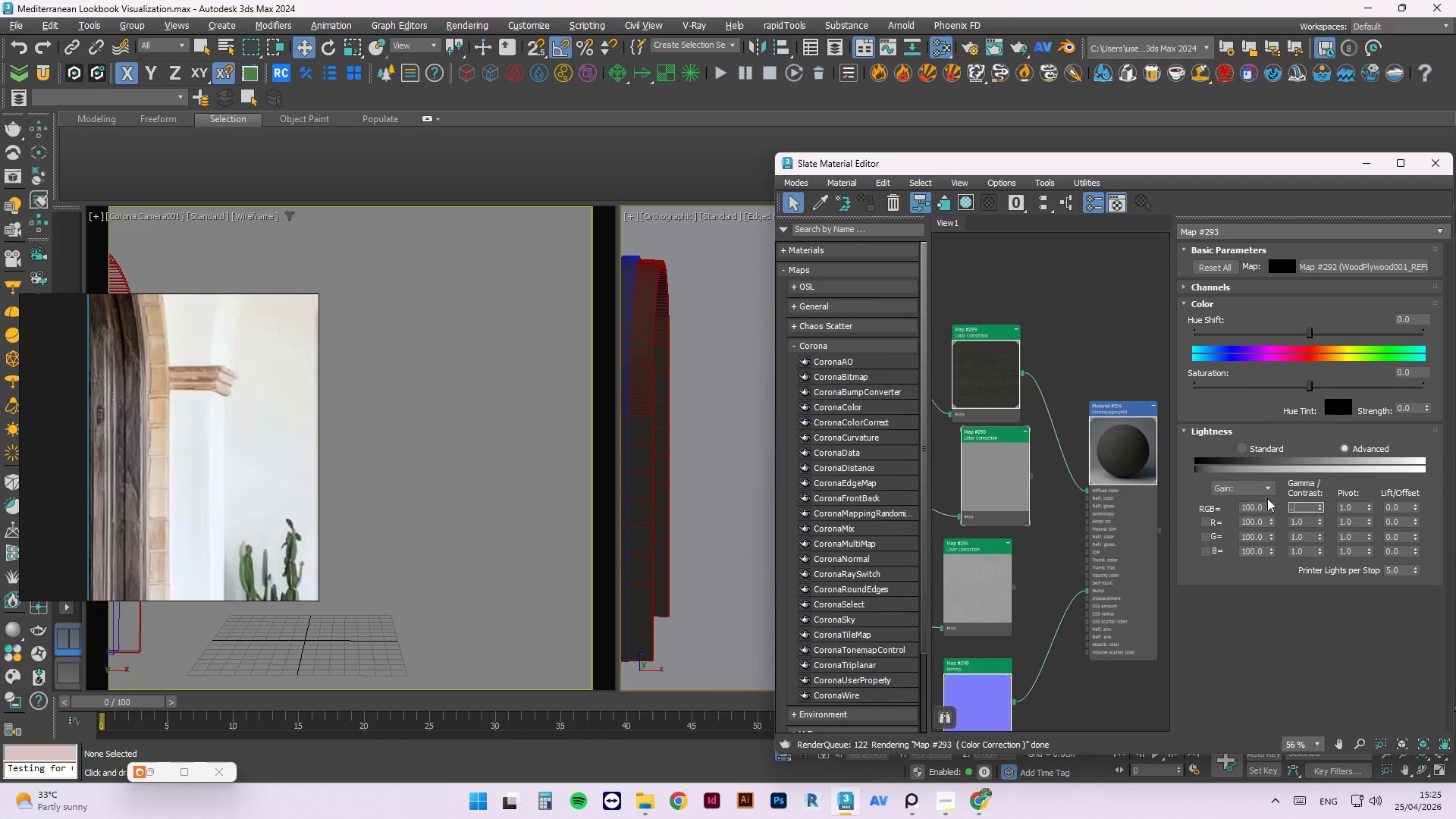 
key(Numpad5)
 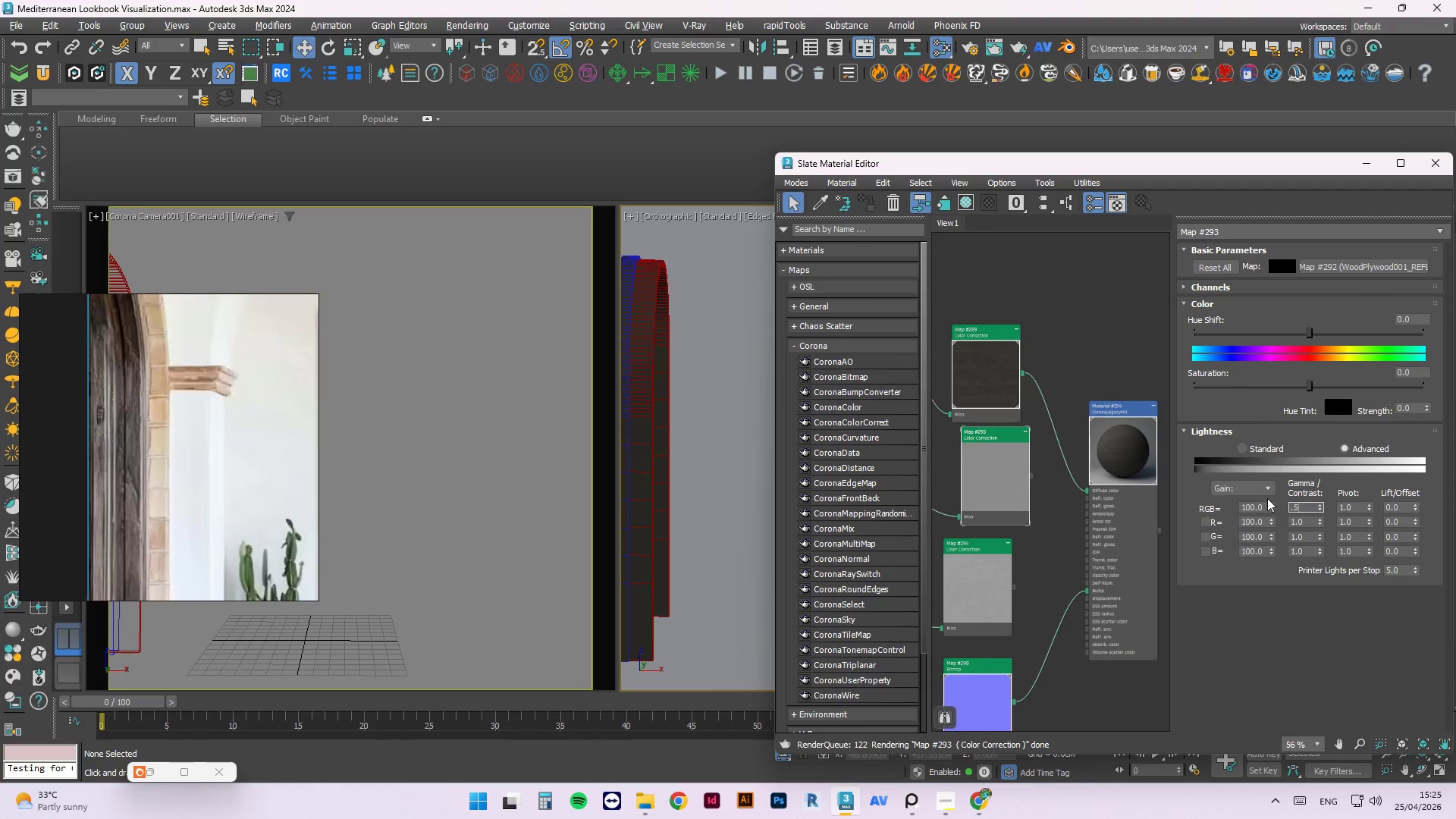 
key(NumpadEnter)
 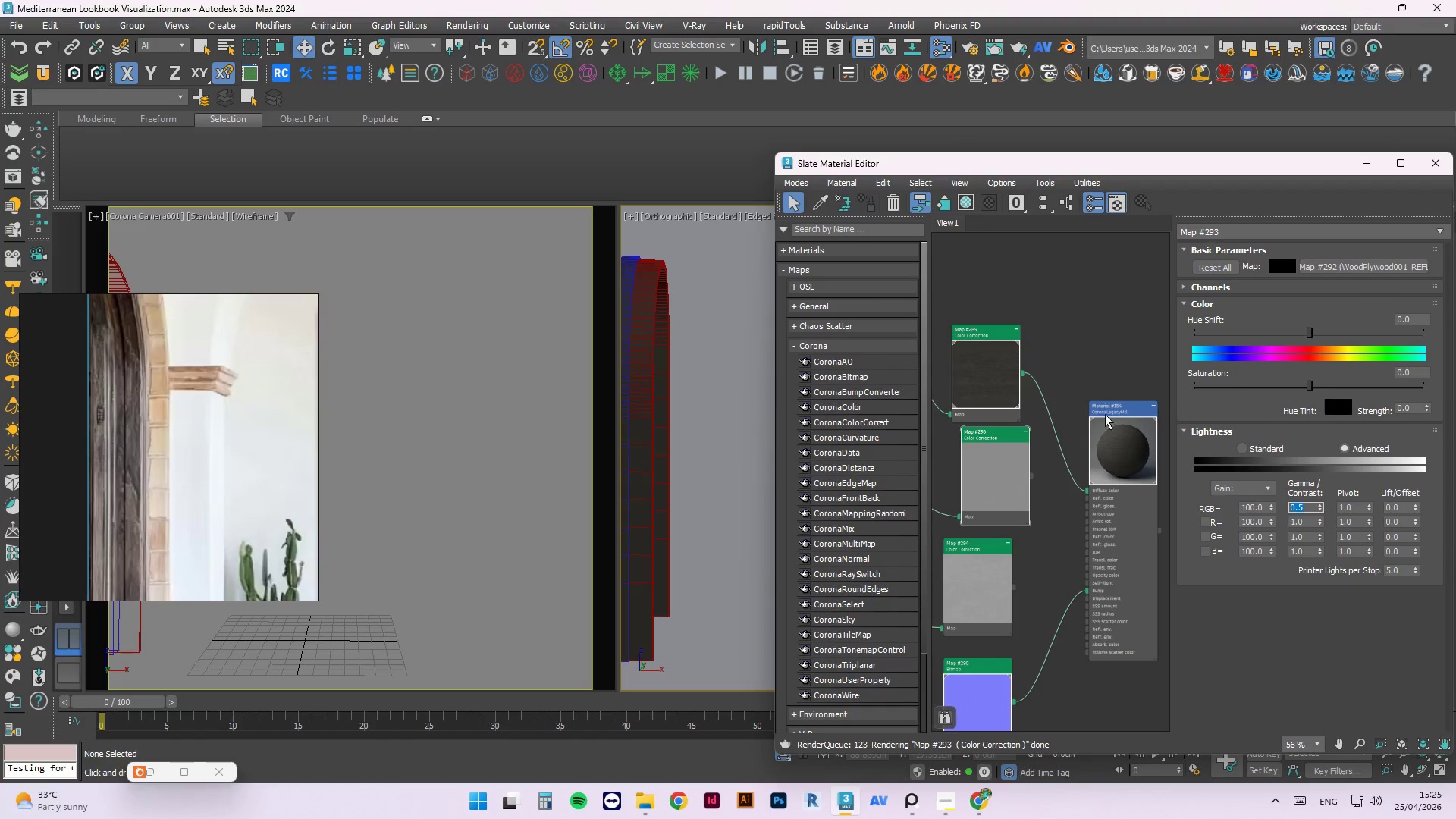 
right_click([988, 465])
 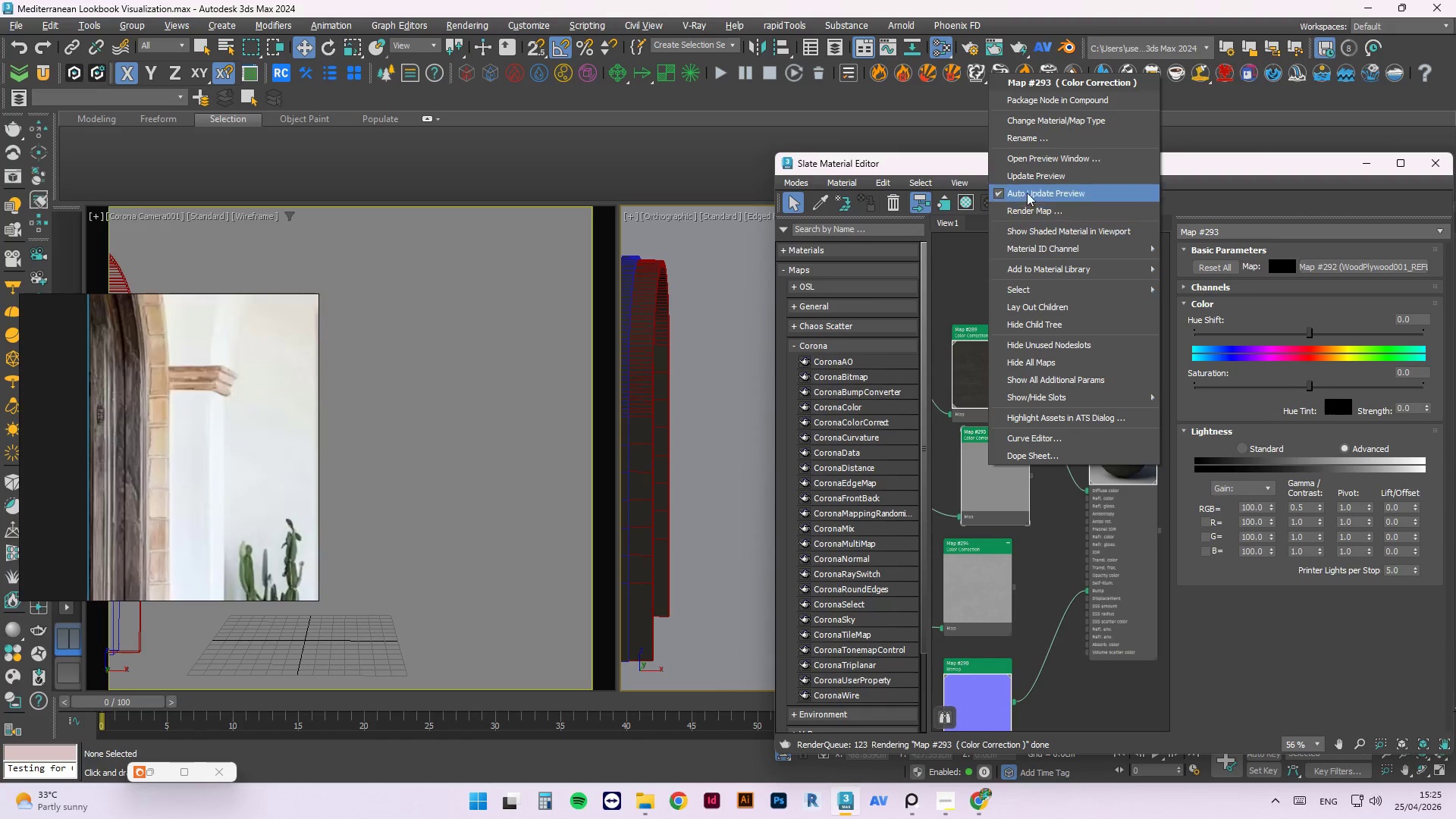 
left_click([1031, 178])
 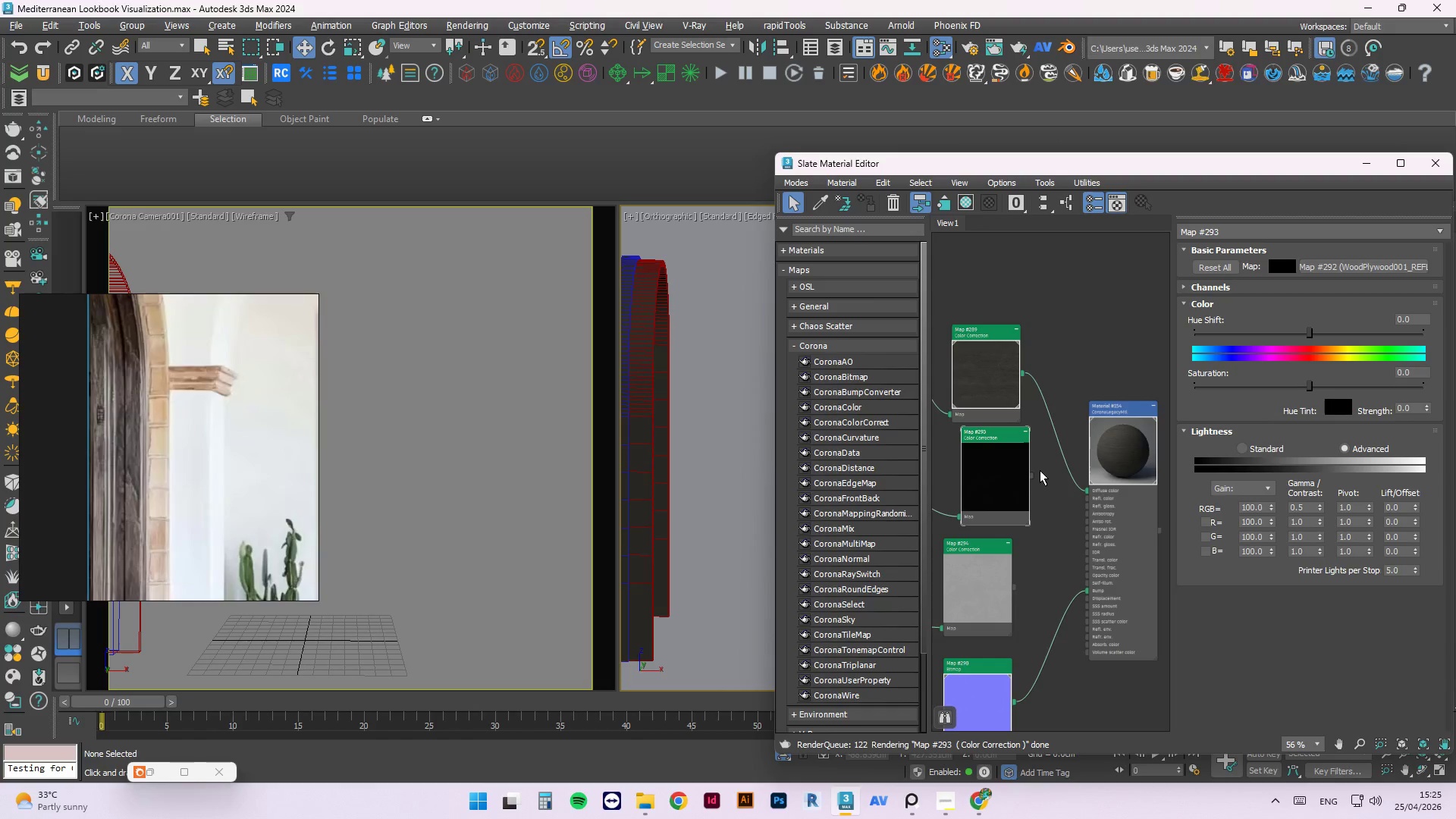 
left_click_drag(start_coordinate=[1030, 474], to_coordinate=[1043, 469])
 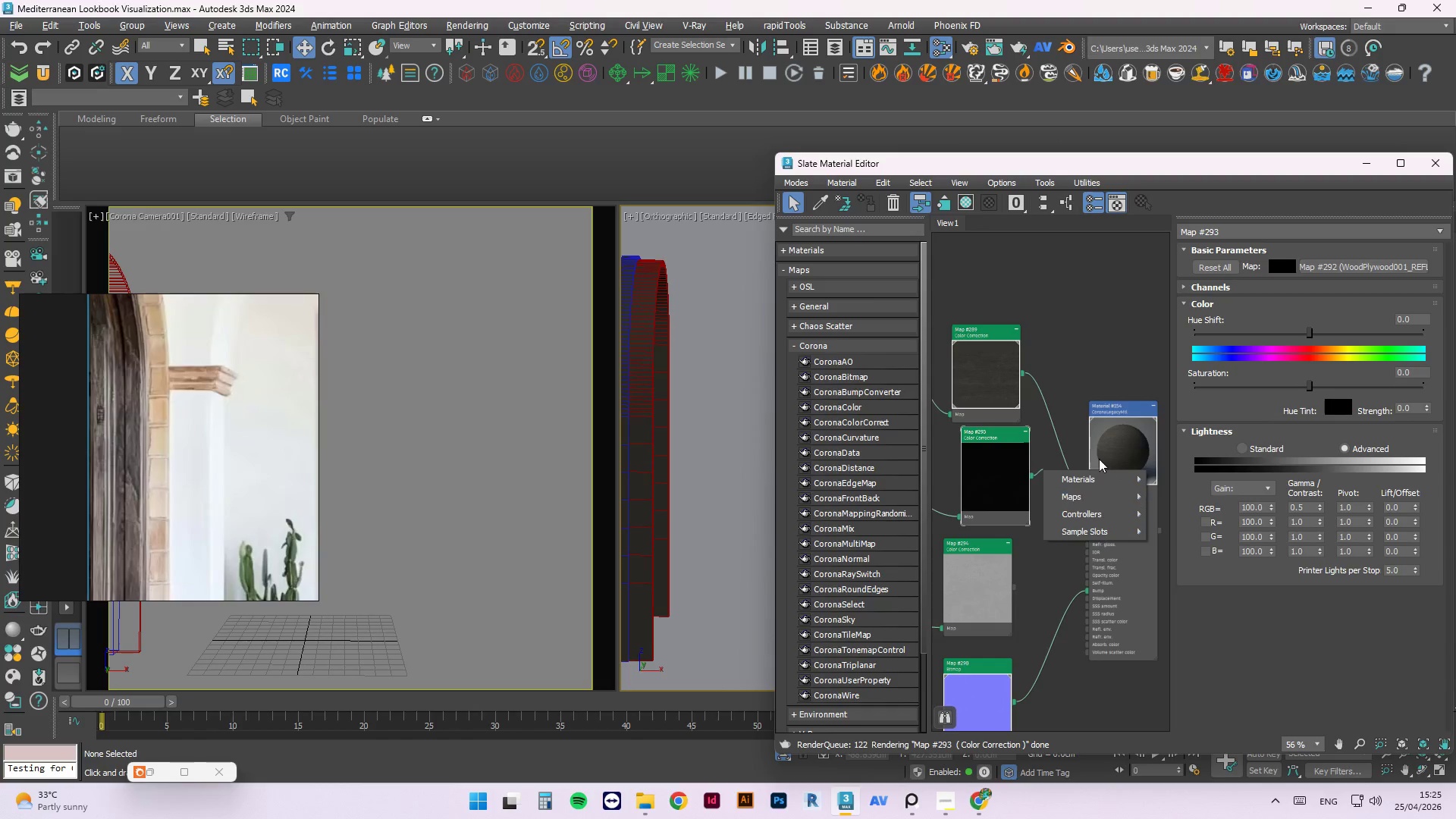 
left_click([1103, 443])
 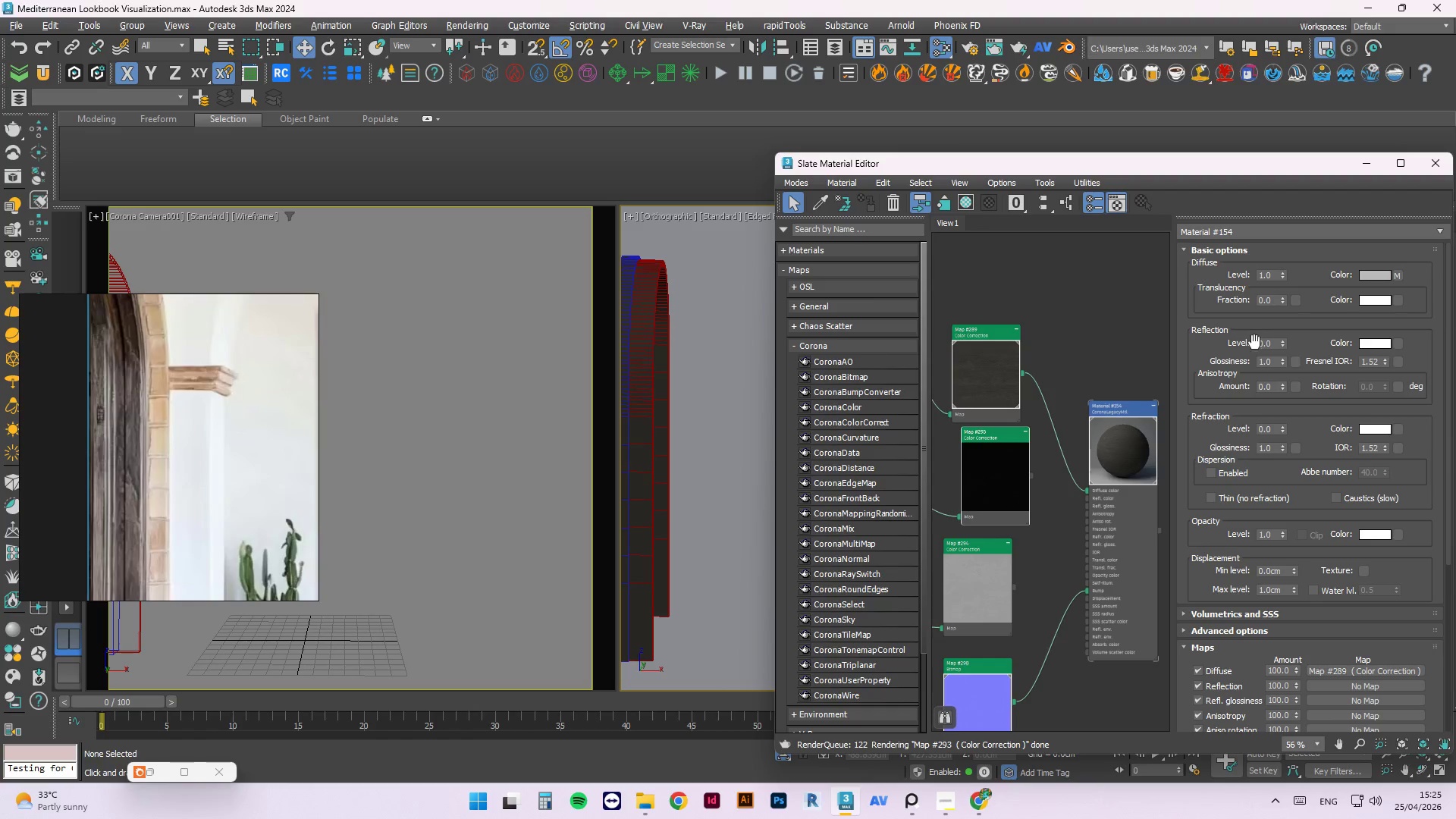 
double_click([1266, 345])
 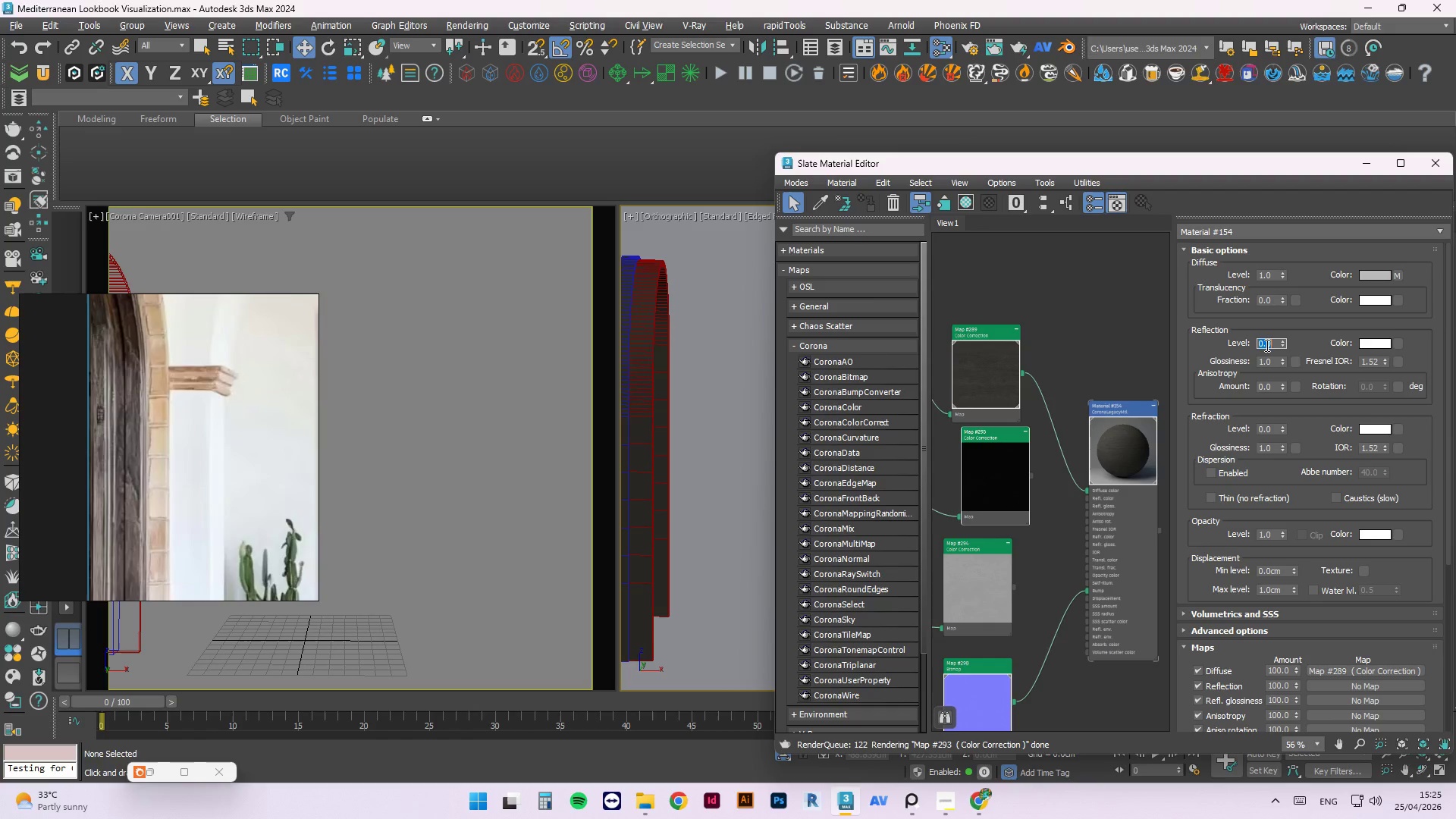 
triple_click([1266, 345])
 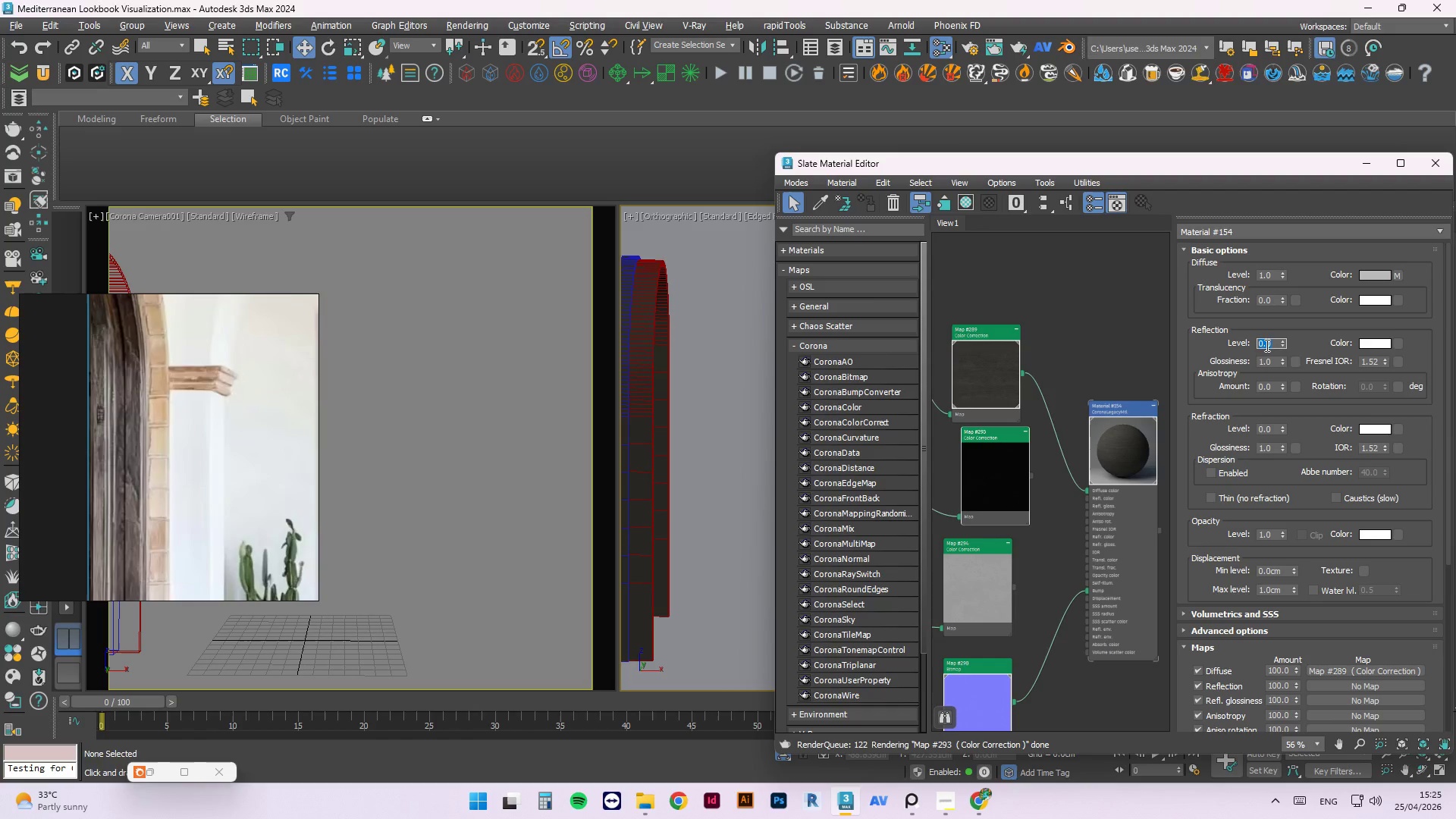 
key(Numpad1)
 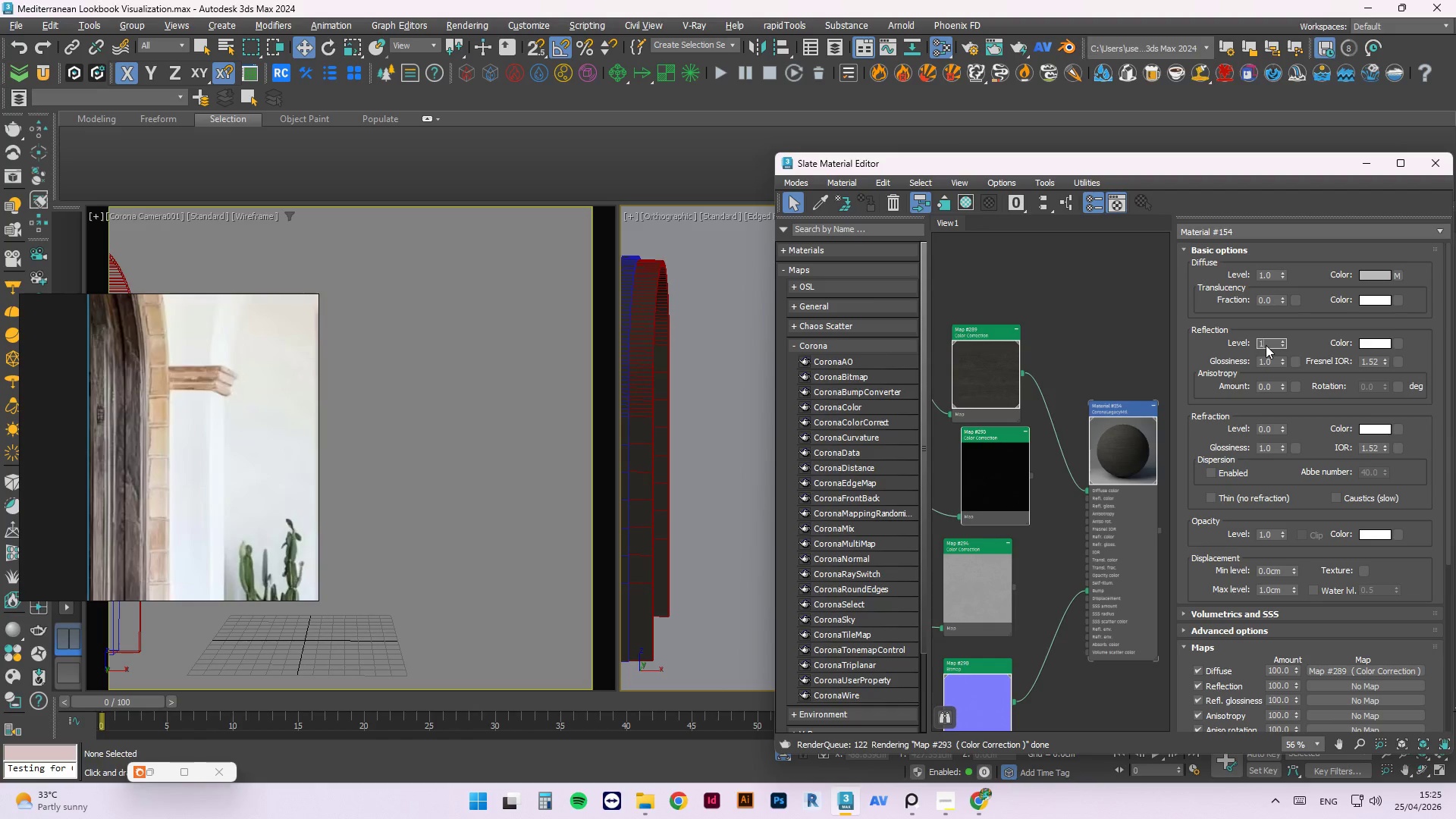 
key(NumpadEnter)
 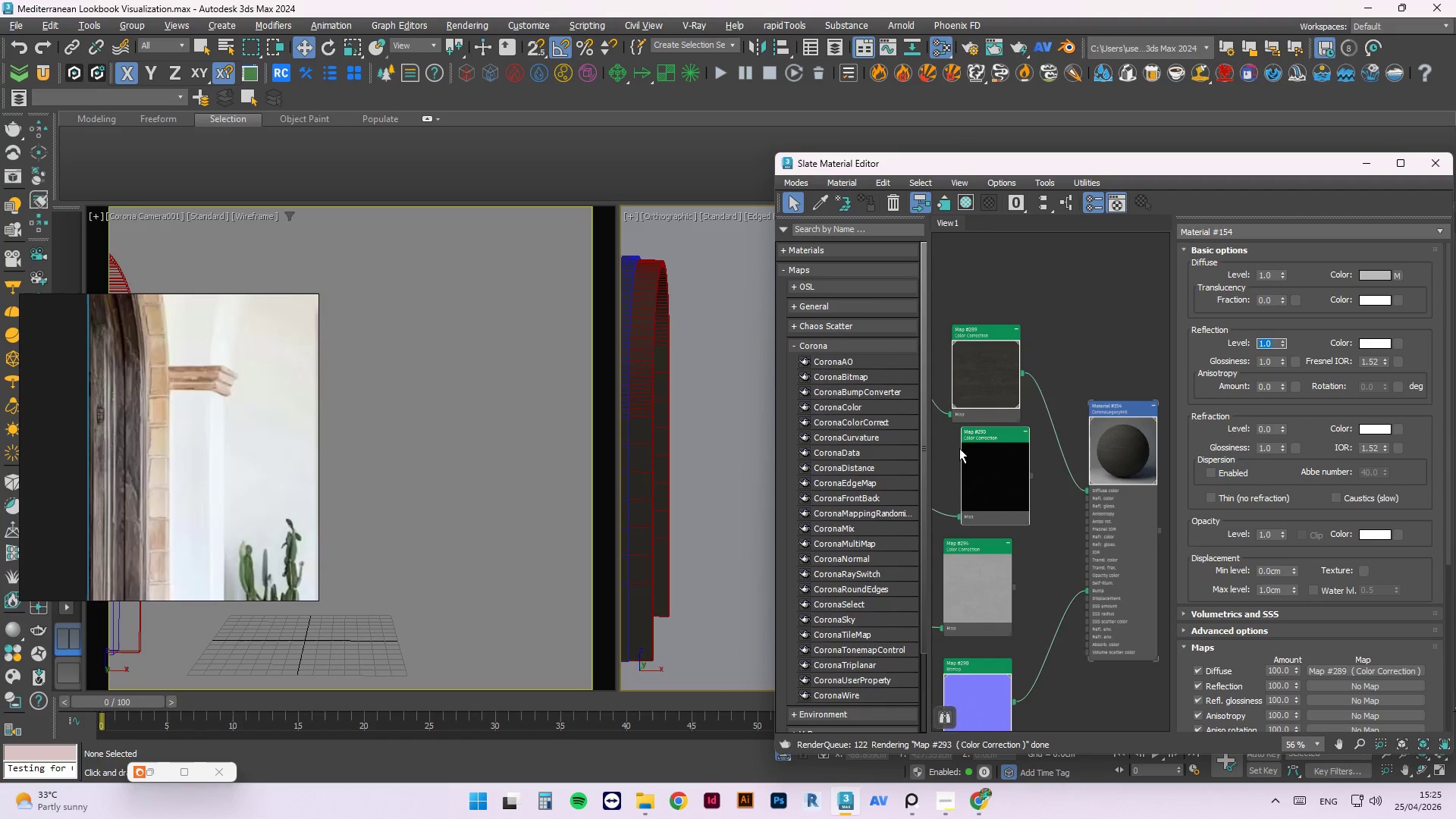 
left_click([1071, 514])
 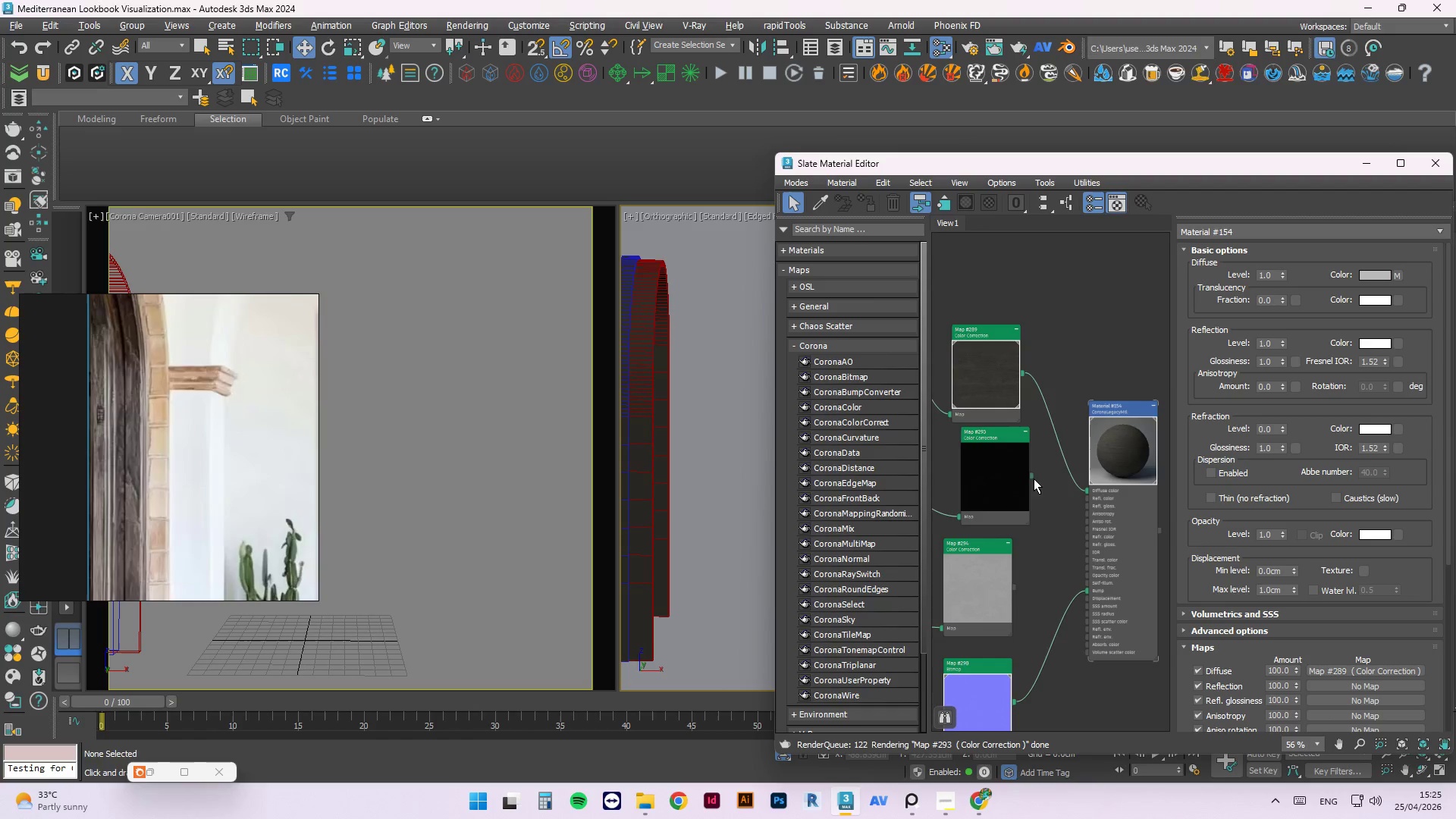 
left_click_drag(start_coordinate=[1032, 475], to_coordinate=[1089, 497])
 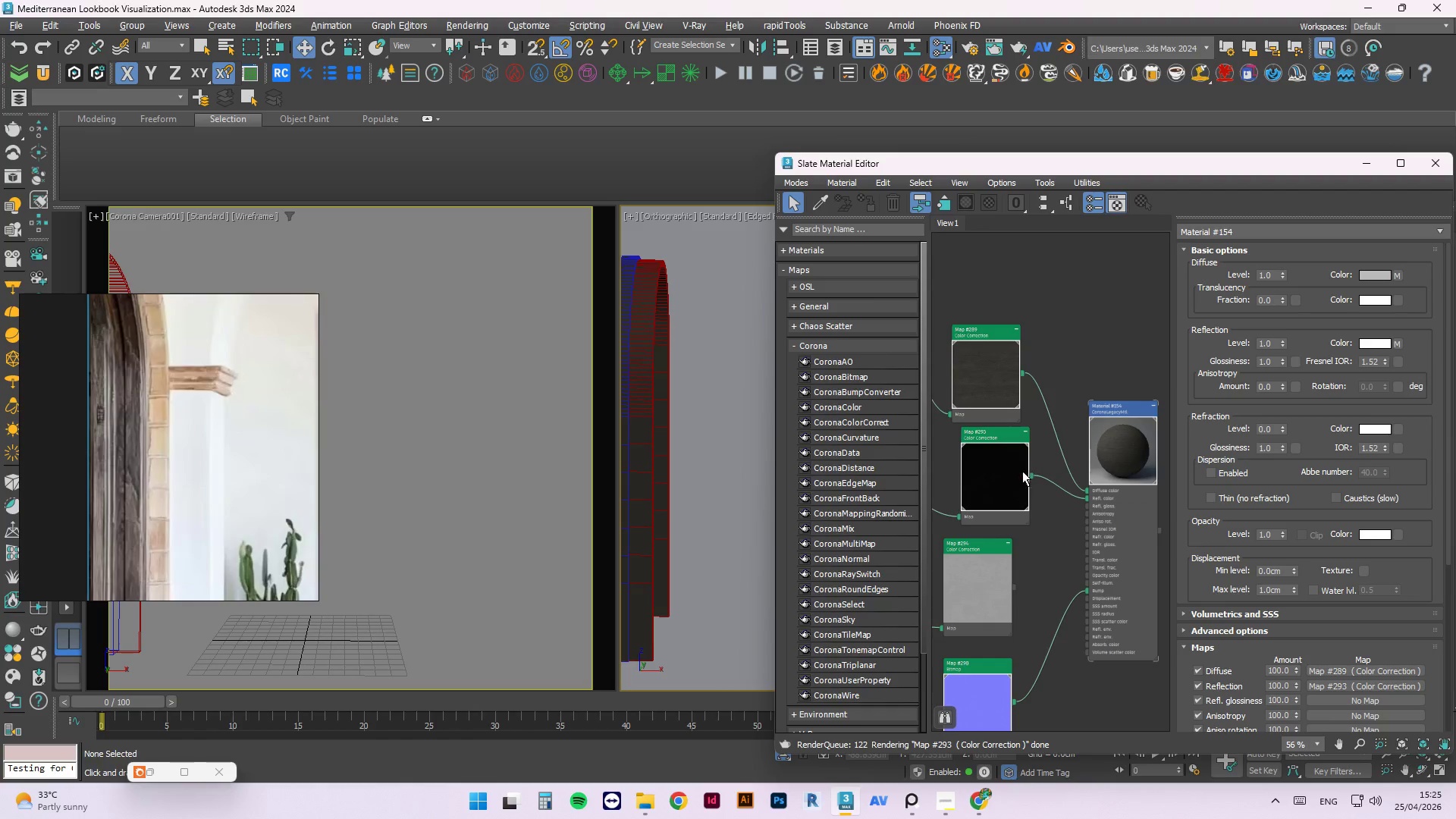 
right_click([1009, 469])
 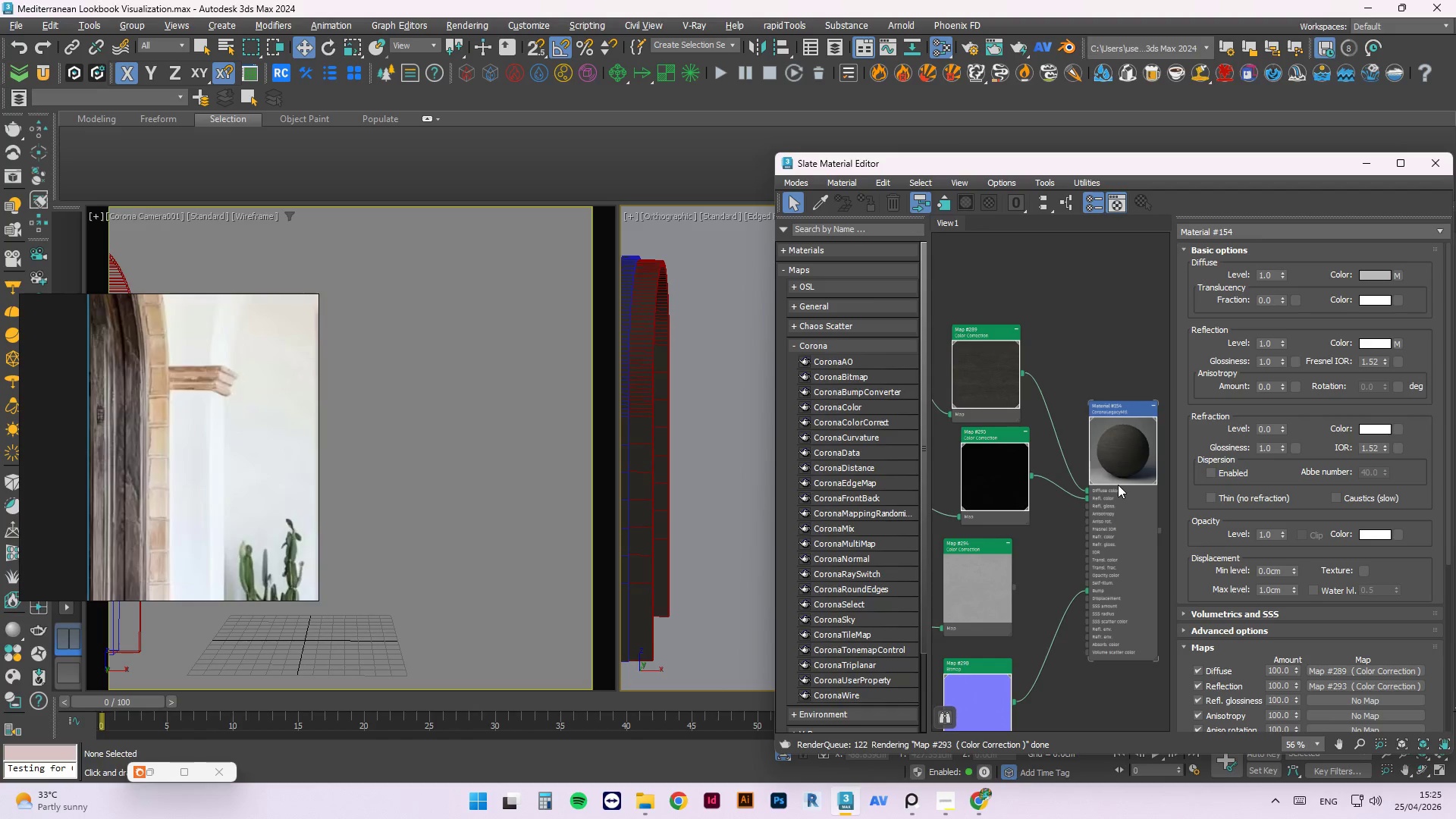 
double_click([1122, 469])
 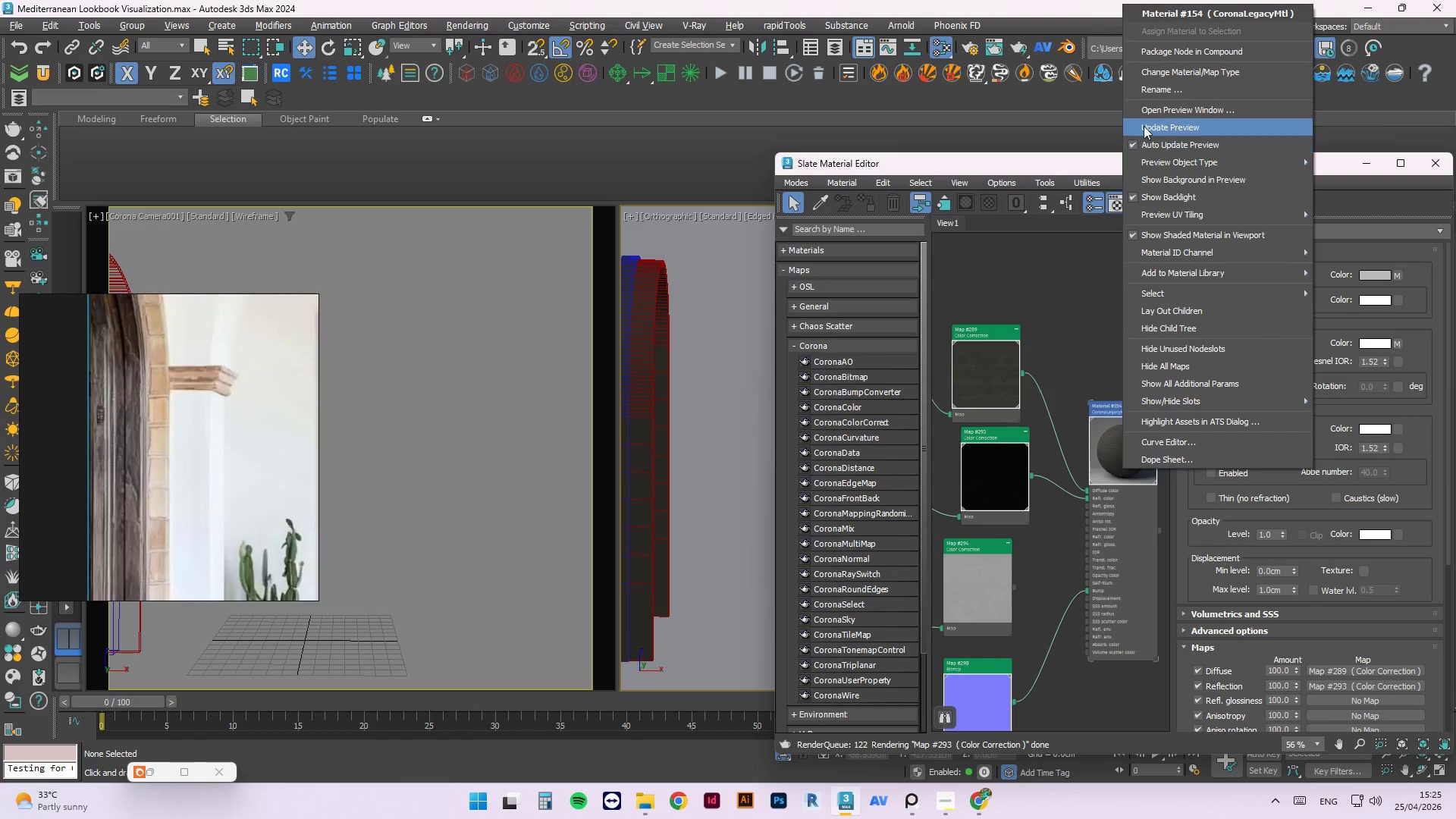 
left_click([1147, 123])
 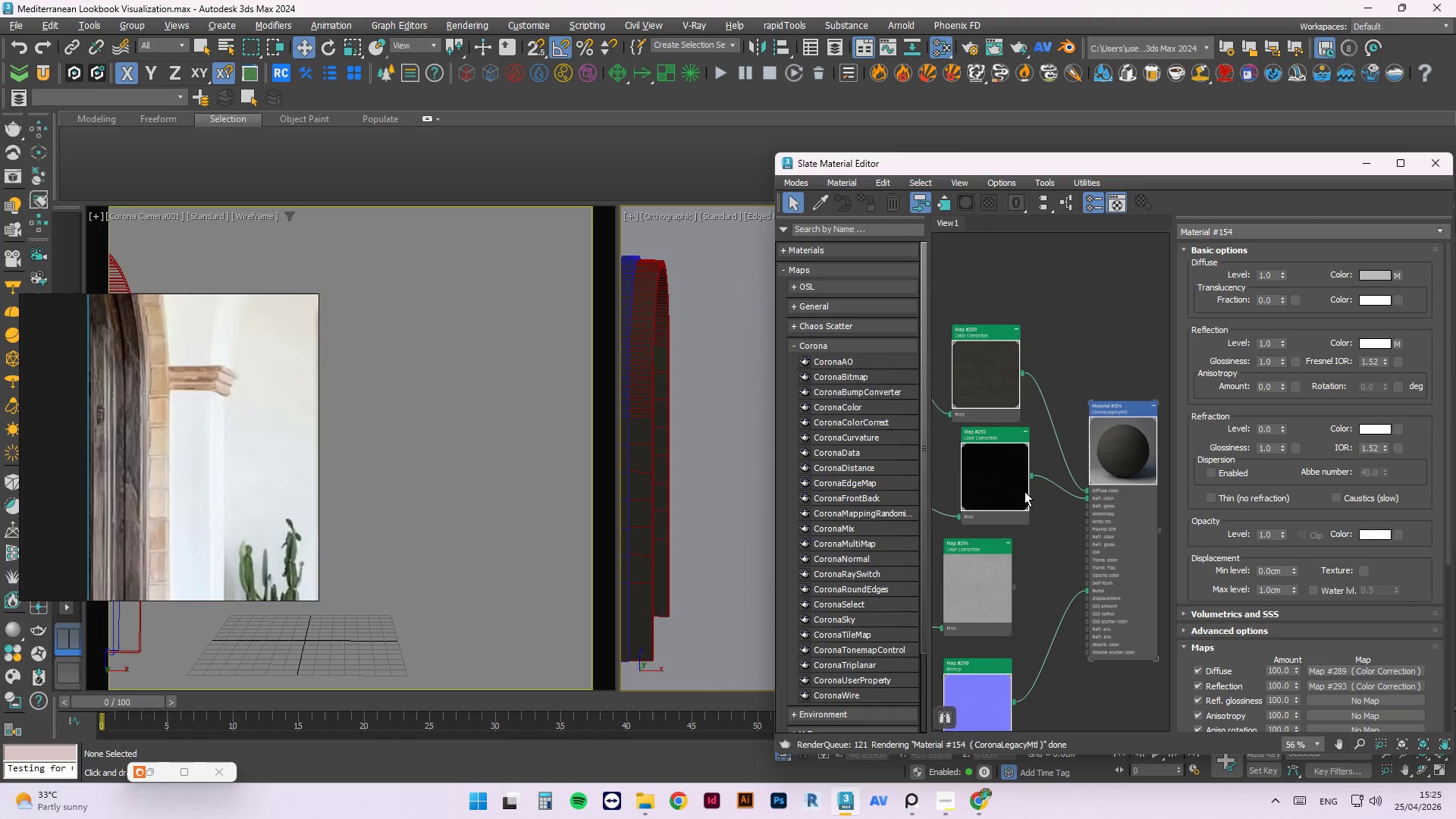 
left_click([1009, 484])
 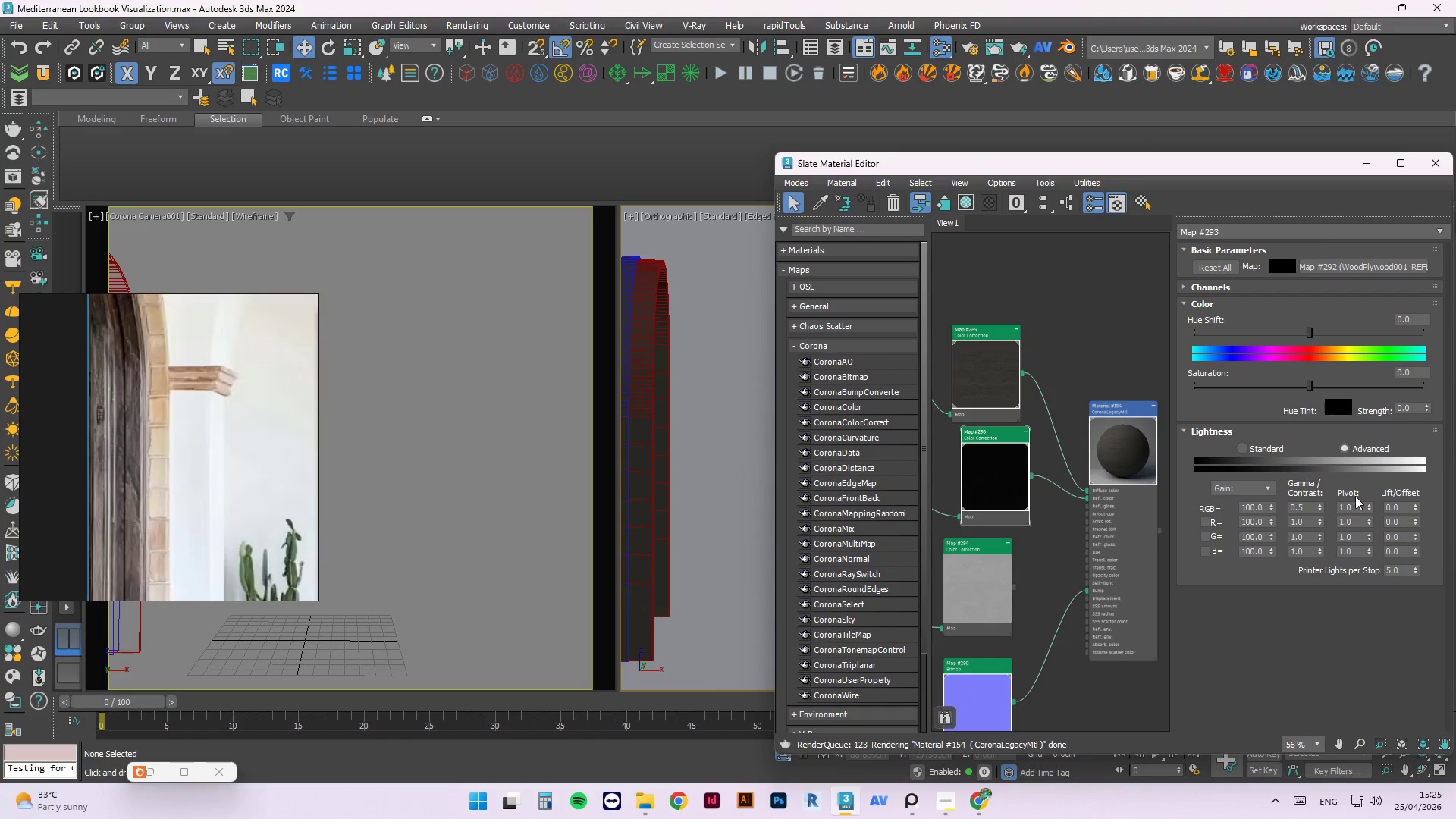 
left_click_drag(start_coordinate=[1304, 509], to_coordinate=[1267, 510])
 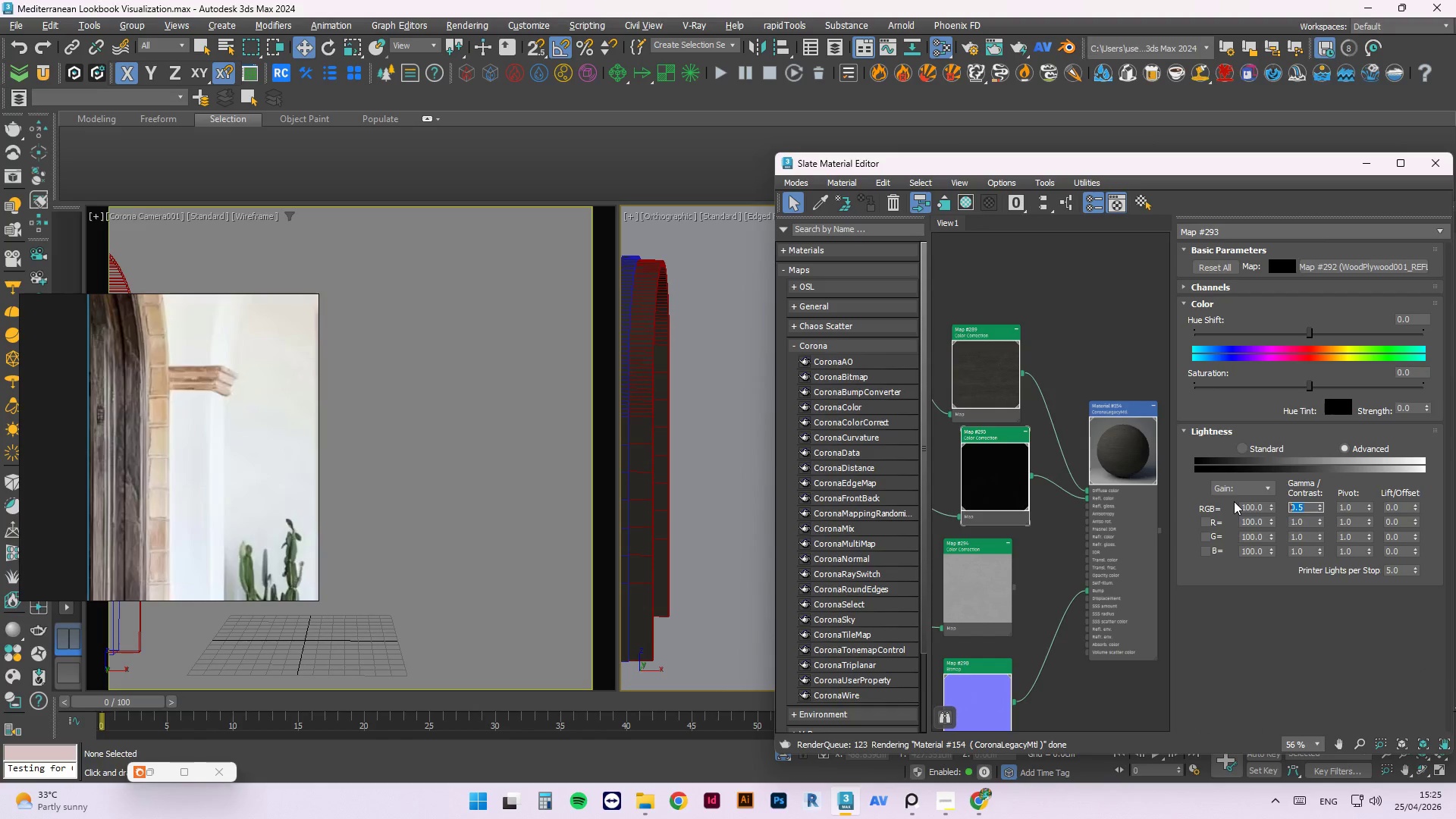 
key(Numpad2)
 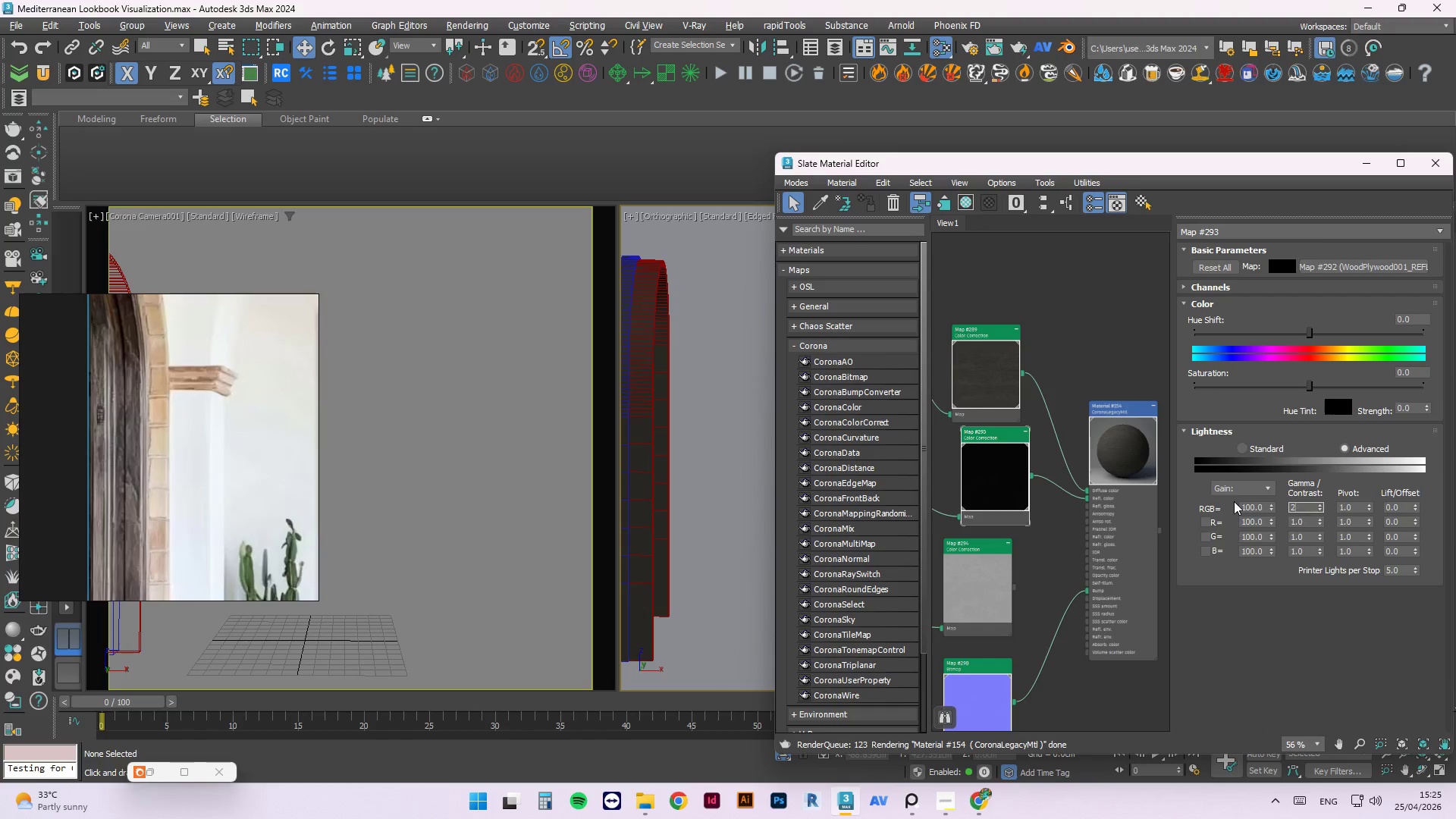 
key(NumpadEnter)
 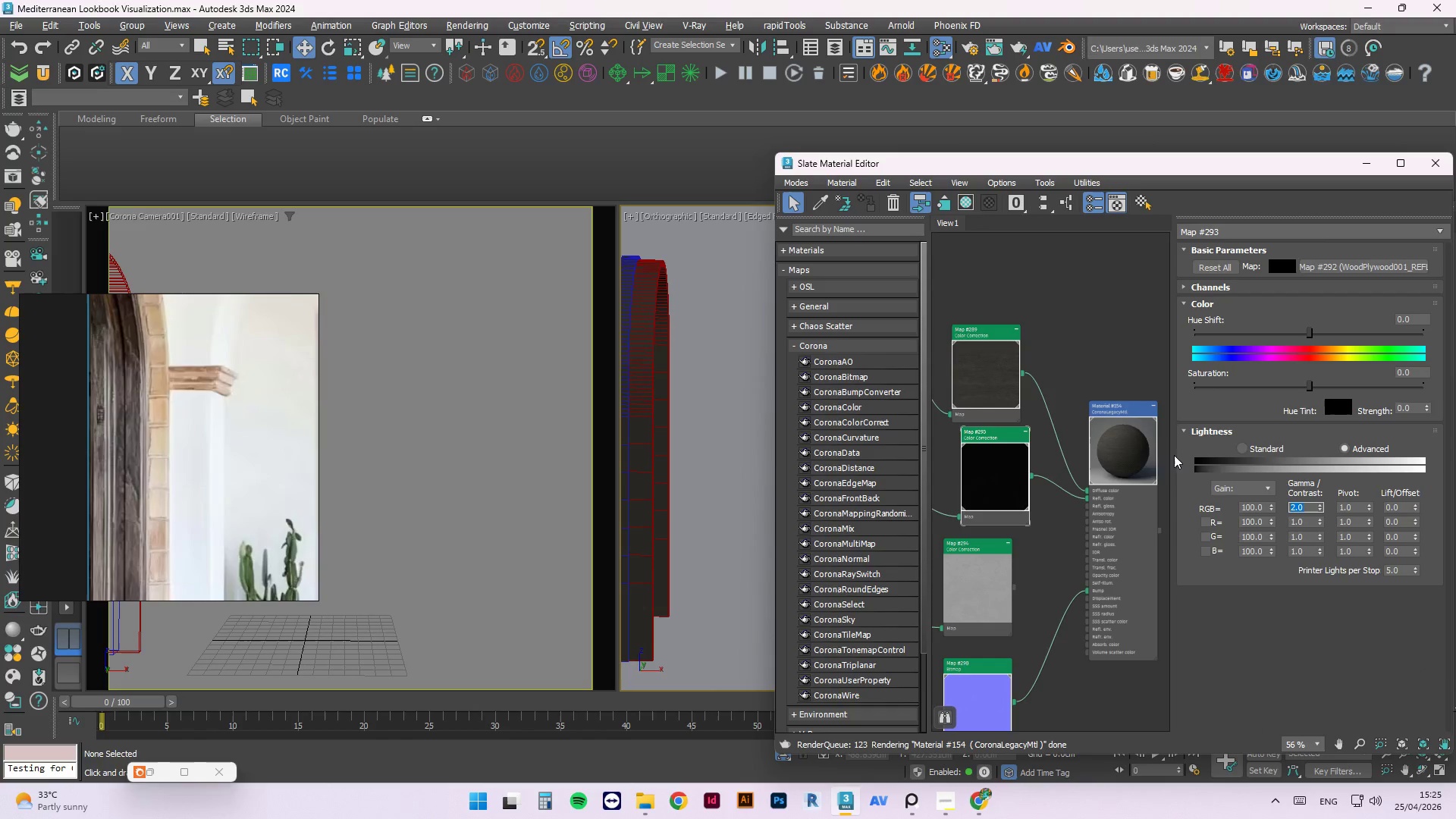 
right_click([1144, 463])
 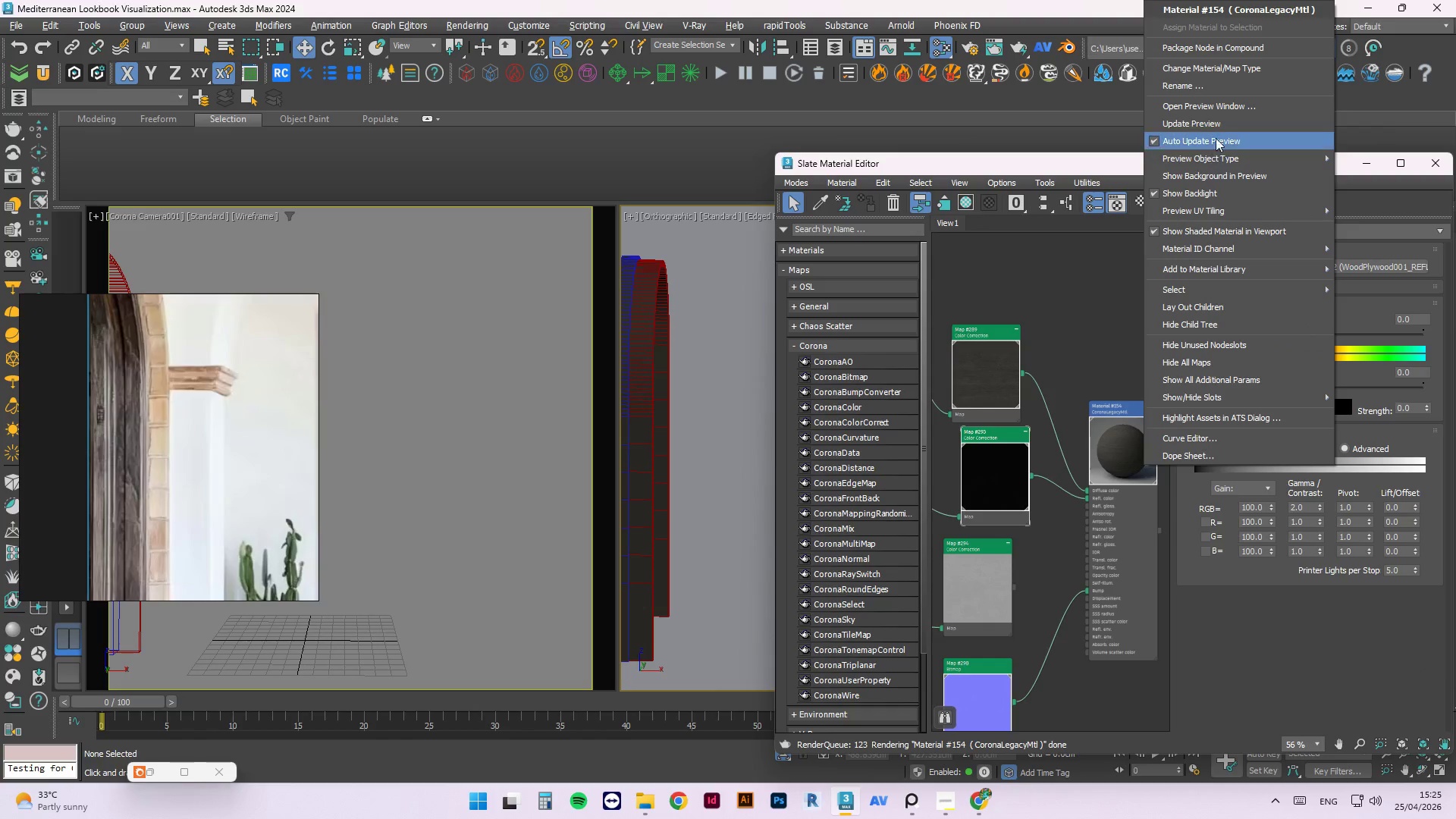 
left_click([1215, 122])
 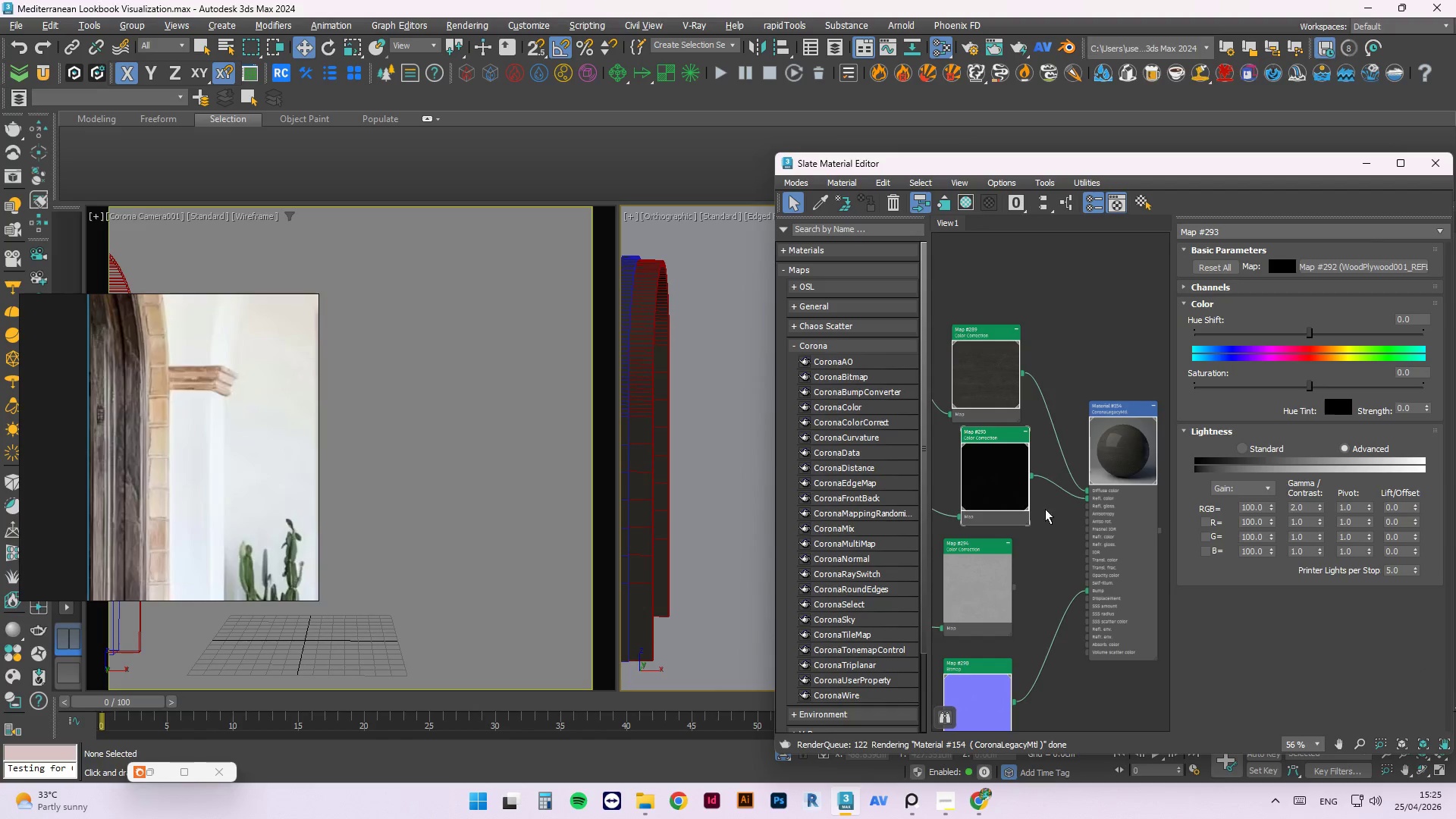 
left_click_drag(start_coordinate=[993, 588], to_coordinate=[1037, 574])
 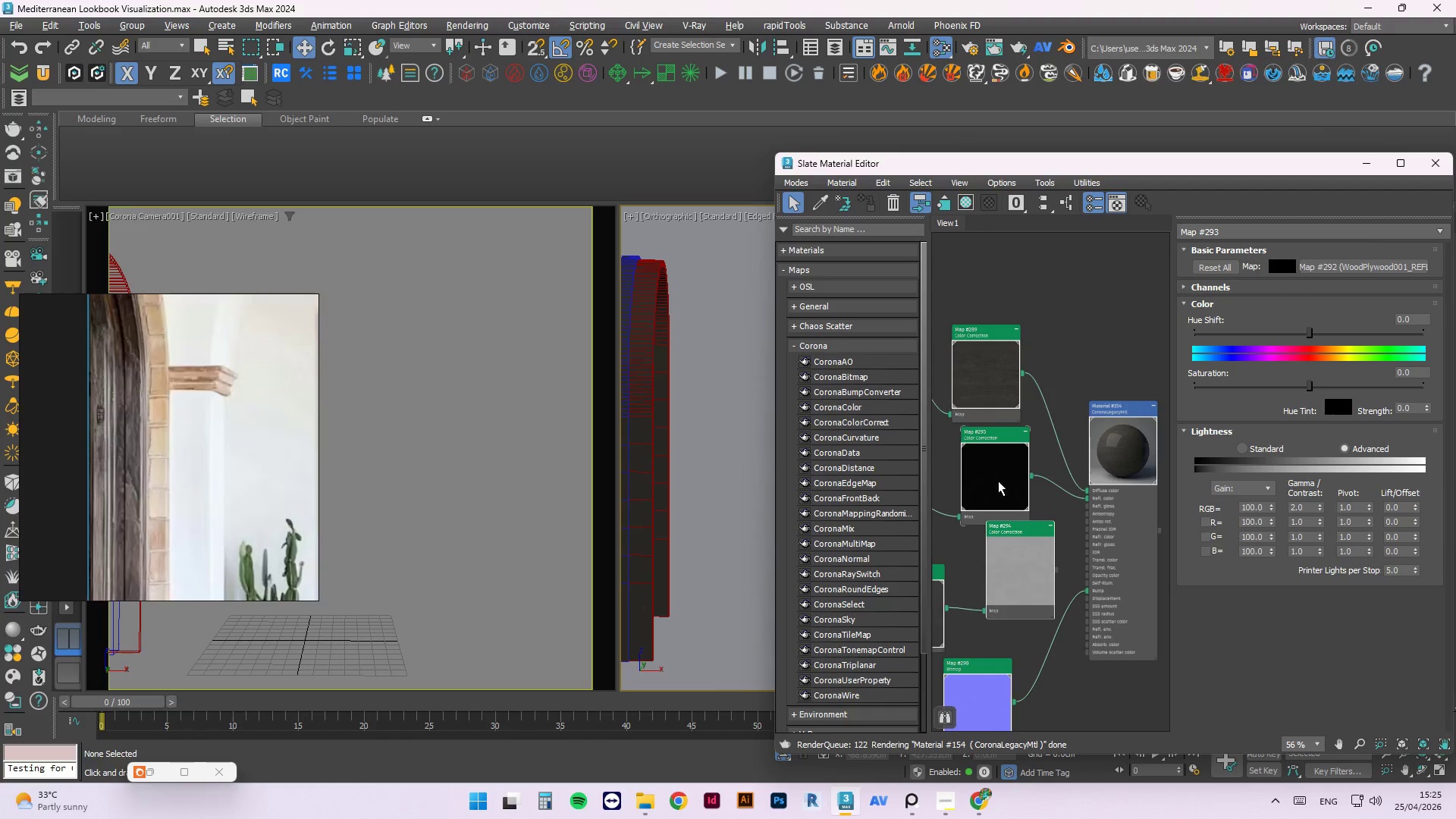 
right_click([995, 469])
 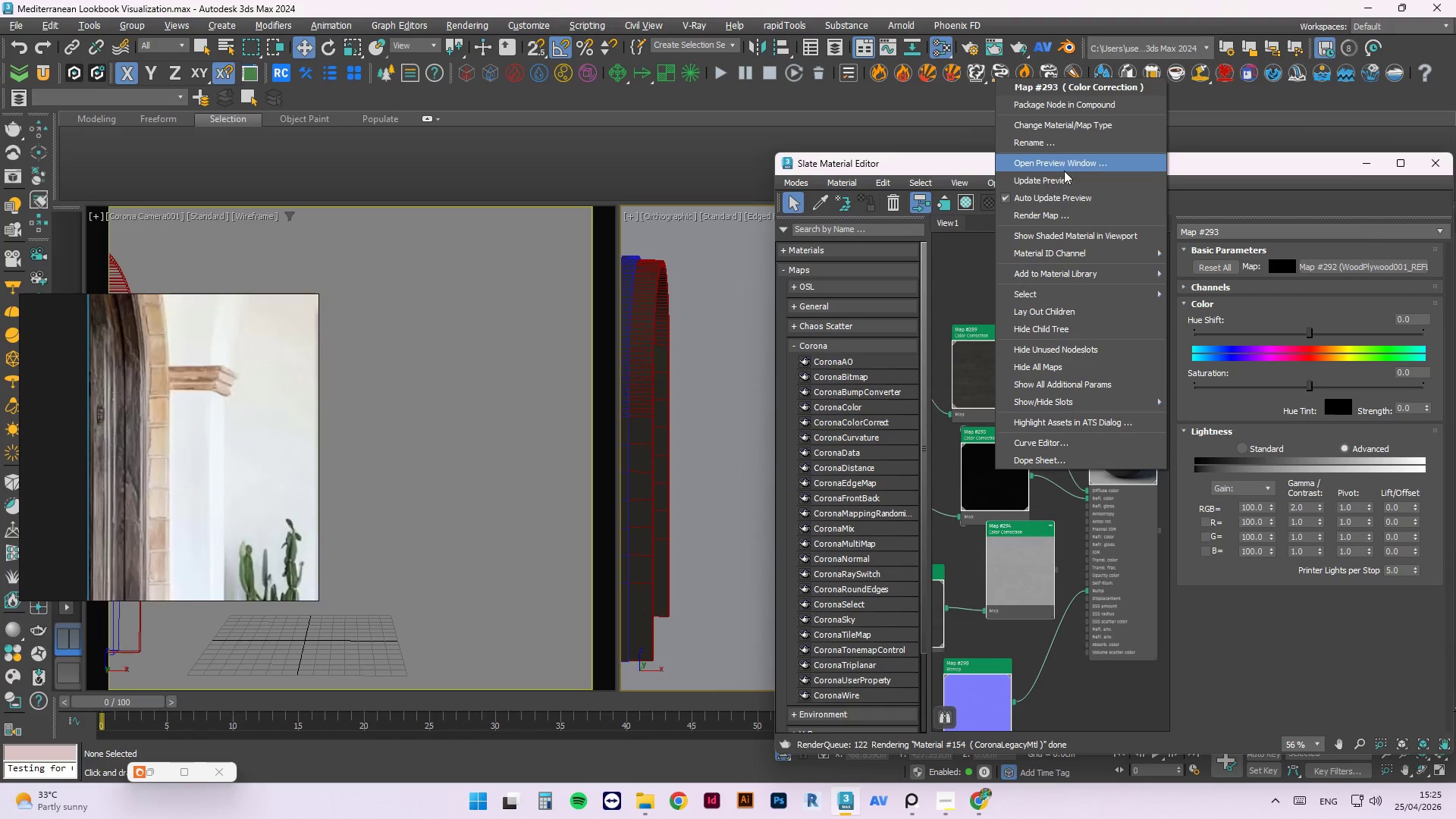 
left_click([1062, 180])
 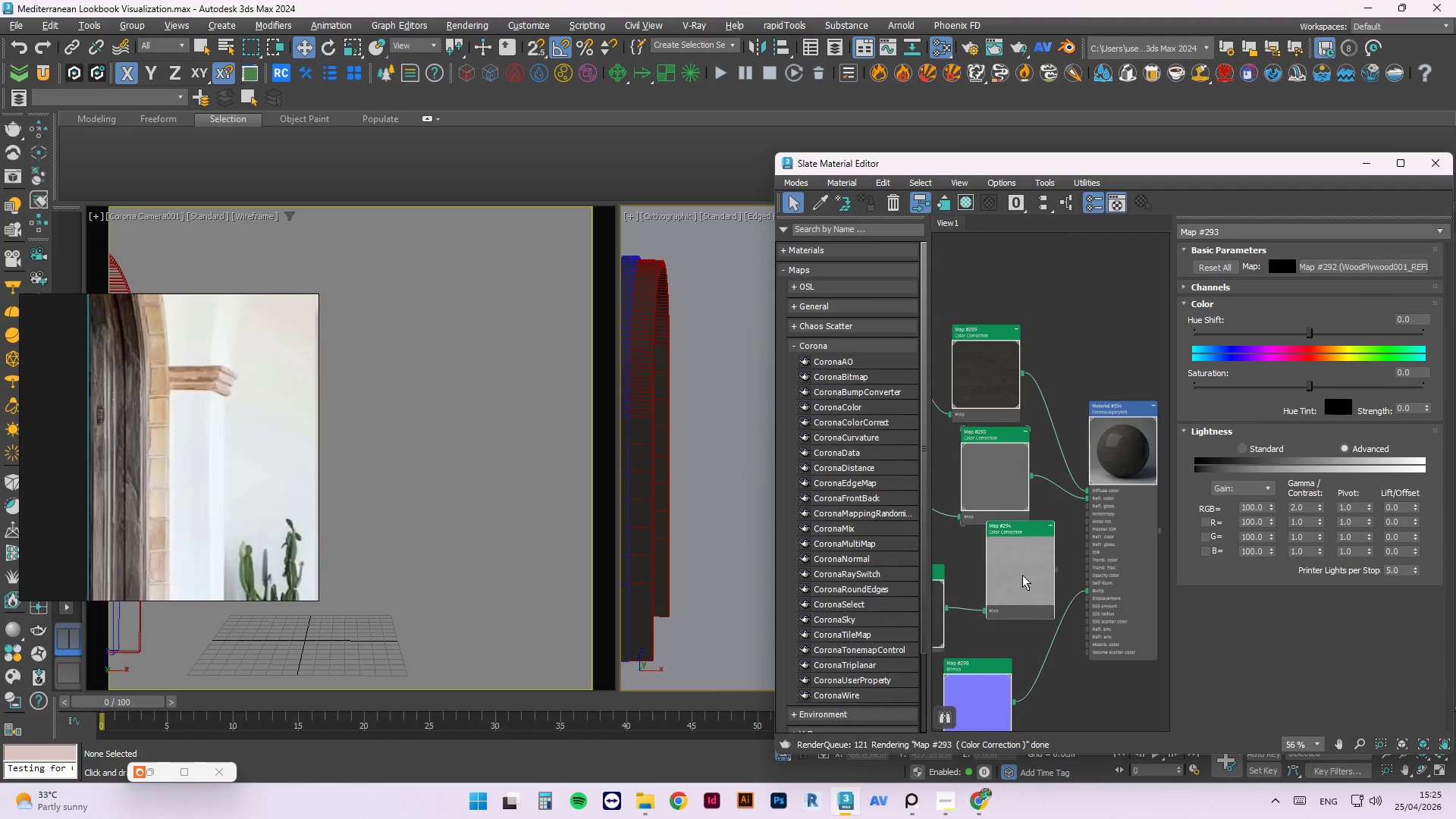 
left_click_drag(start_coordinate=[1033, 535], to_coordinate=[980, 548])
 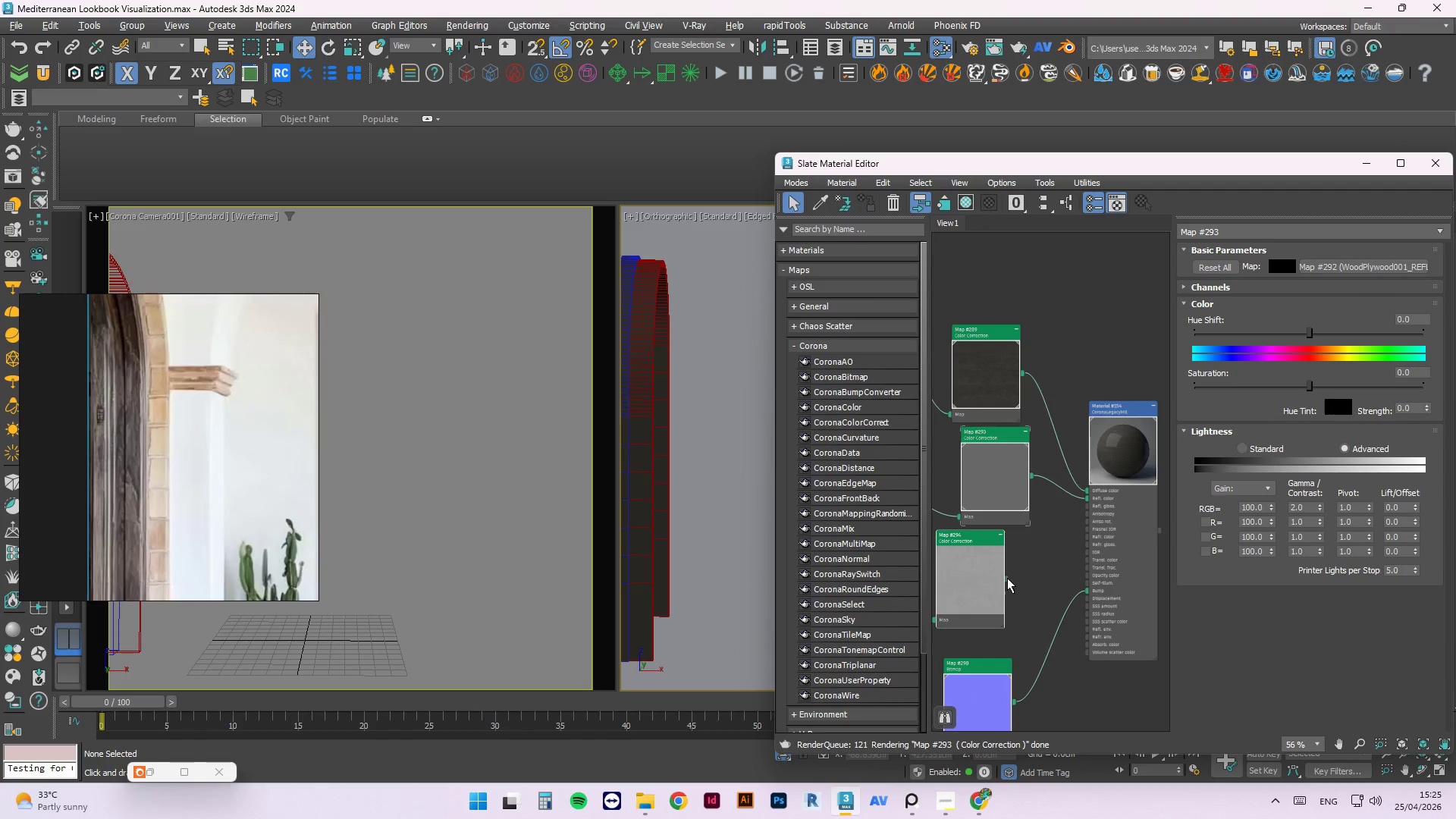 
left_click_drag(start_coordinate=[1009, 578], to_coordinate=[1068, 526])
 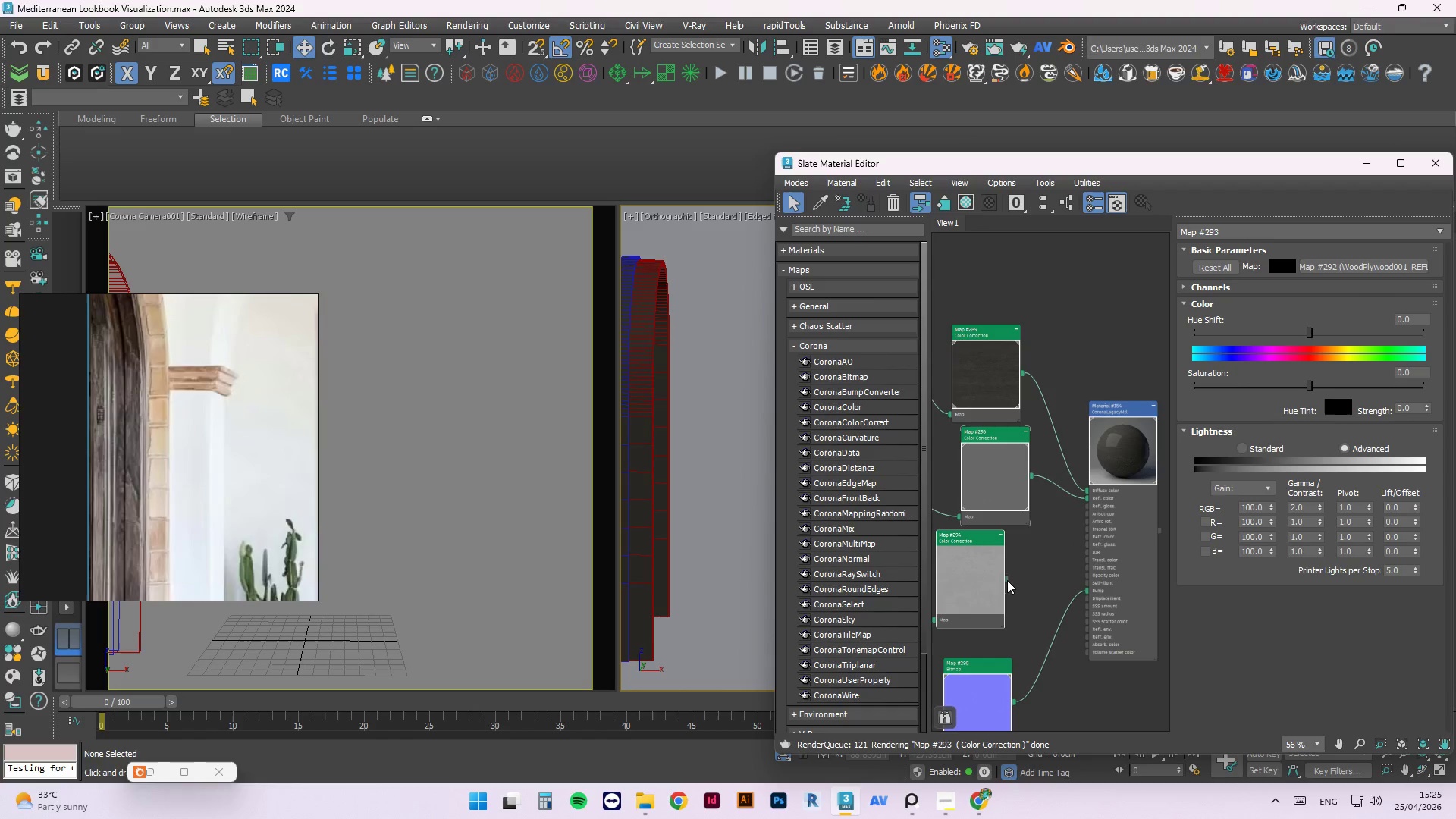 
left_click_drag(start_coordinate=[1006, 576], to_coordinate=[1089, 506])
 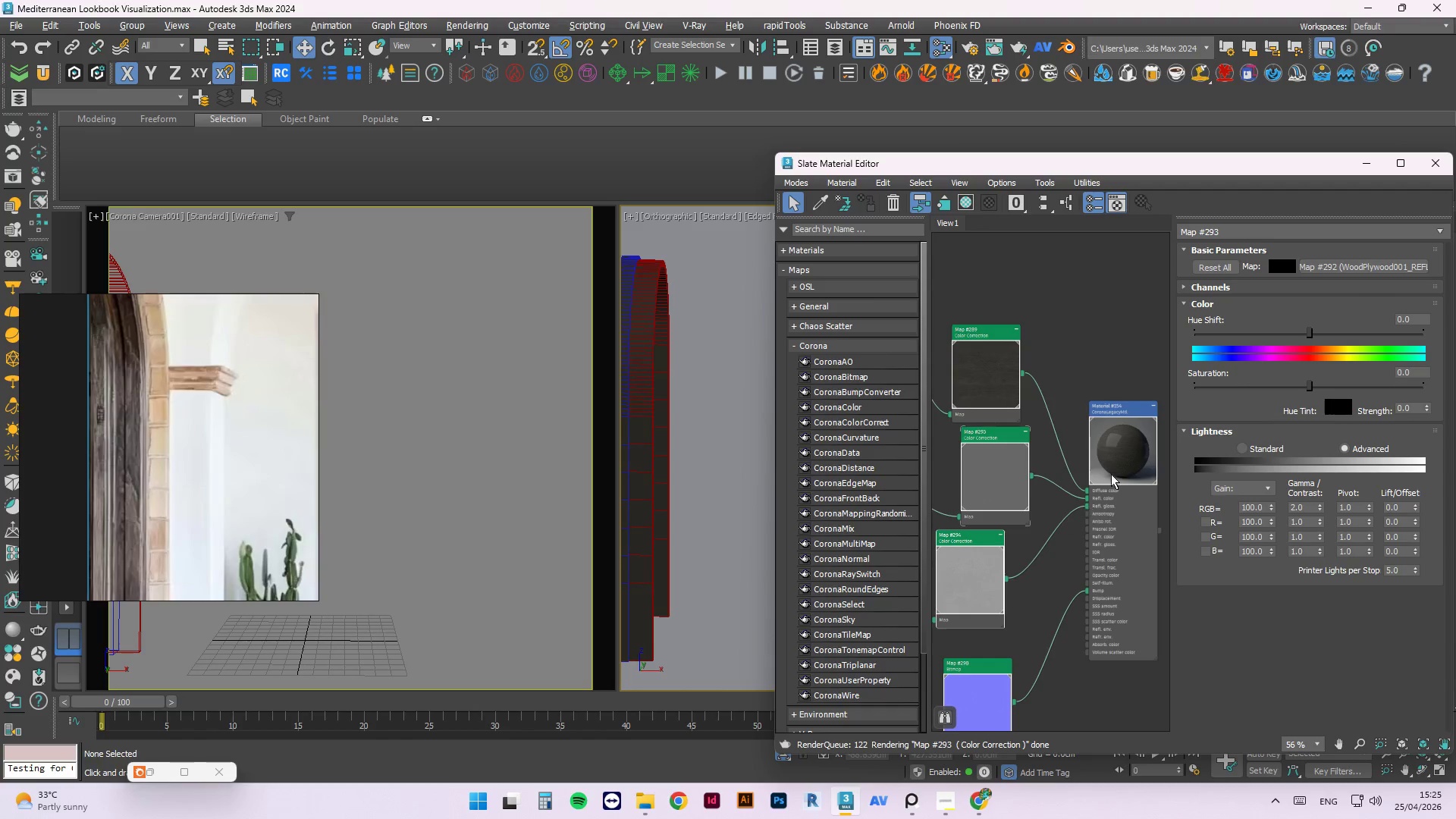 
right_click([1123, 447])
 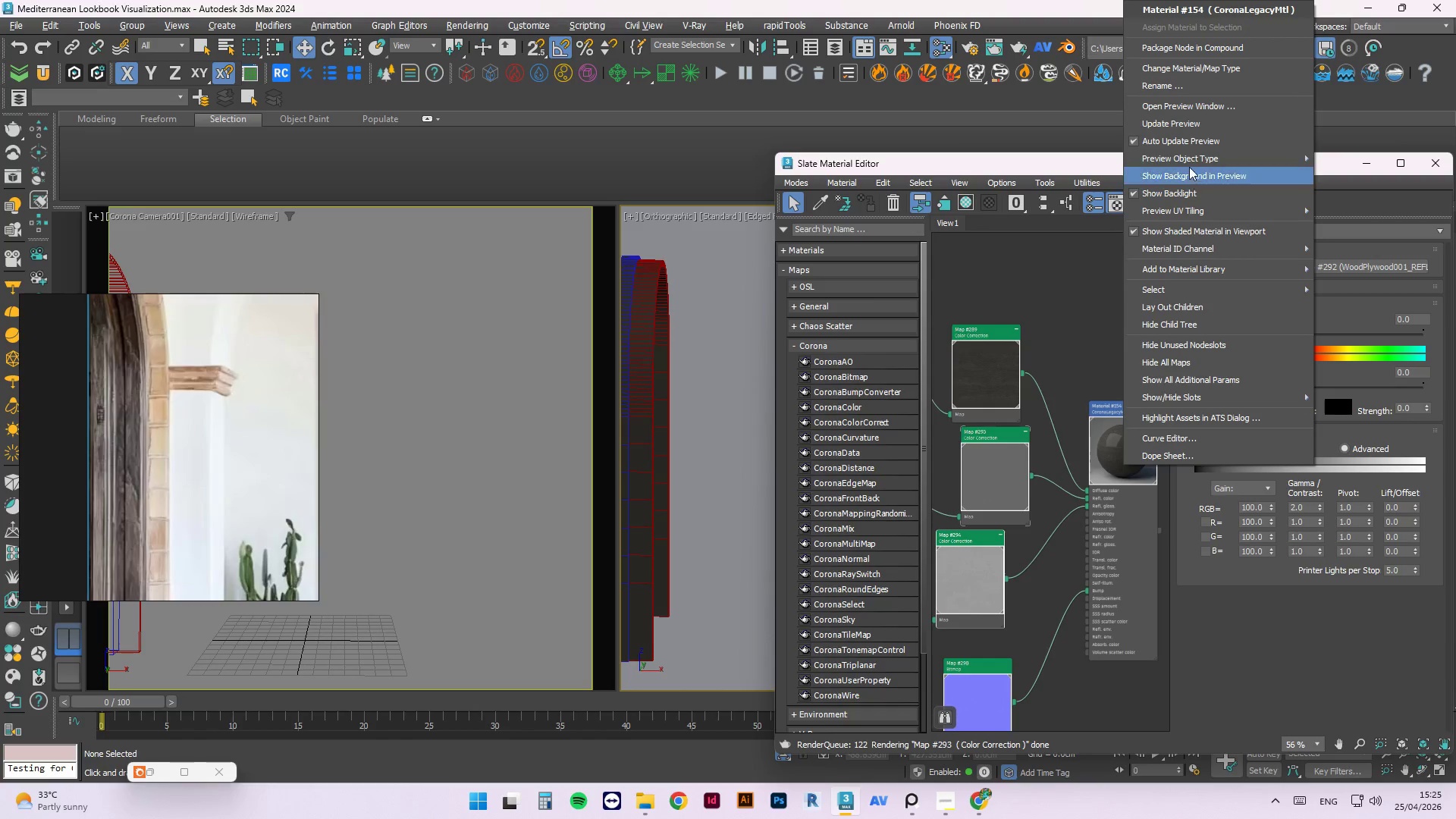 
left_click([1185, 120])
 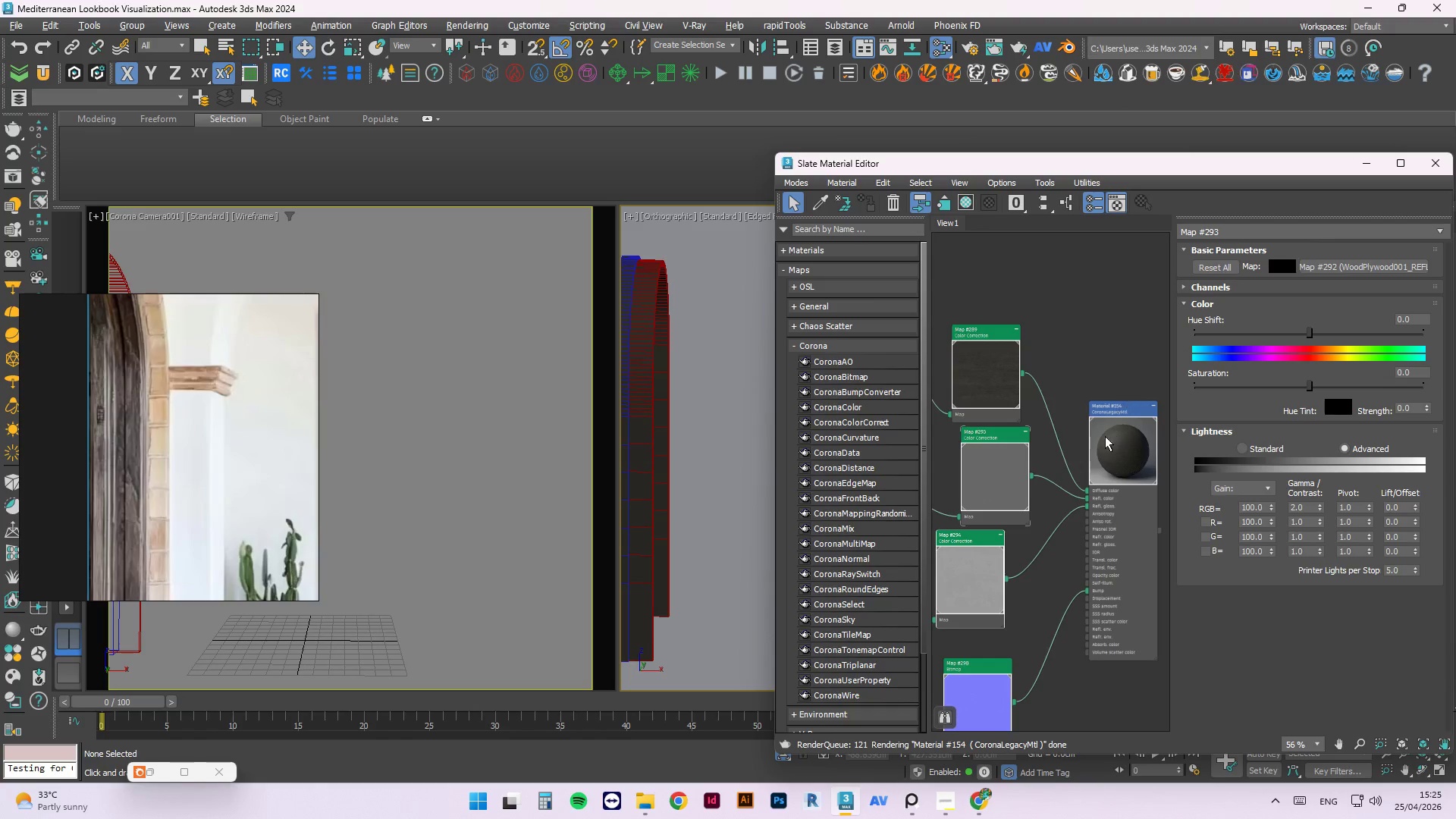 
left_click([1021, 491])
 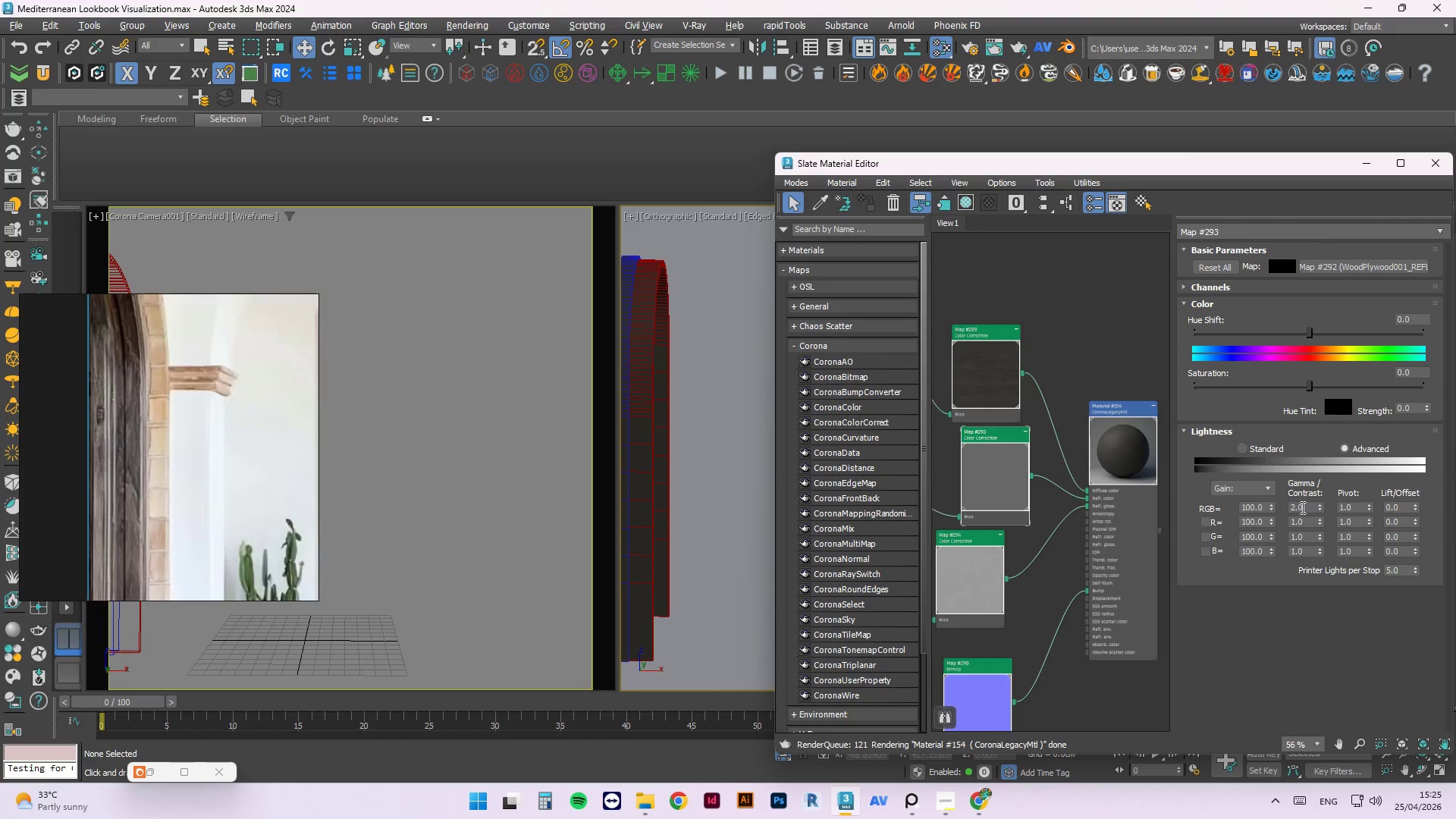 
left_click_drag(start_coordinate=[1306, 507], to_coordinate=[1241, 501])
 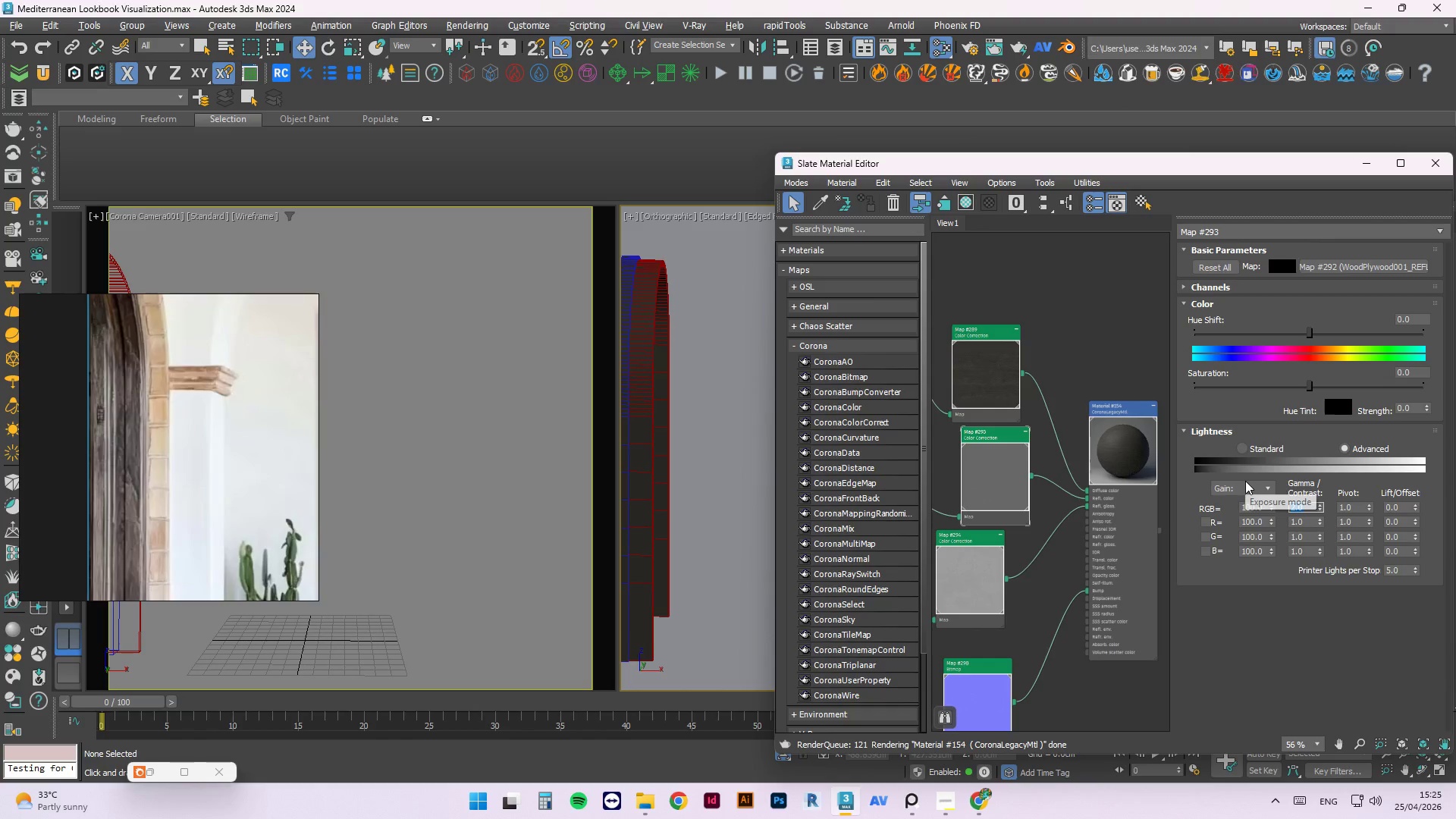 
key(Numpad3)
 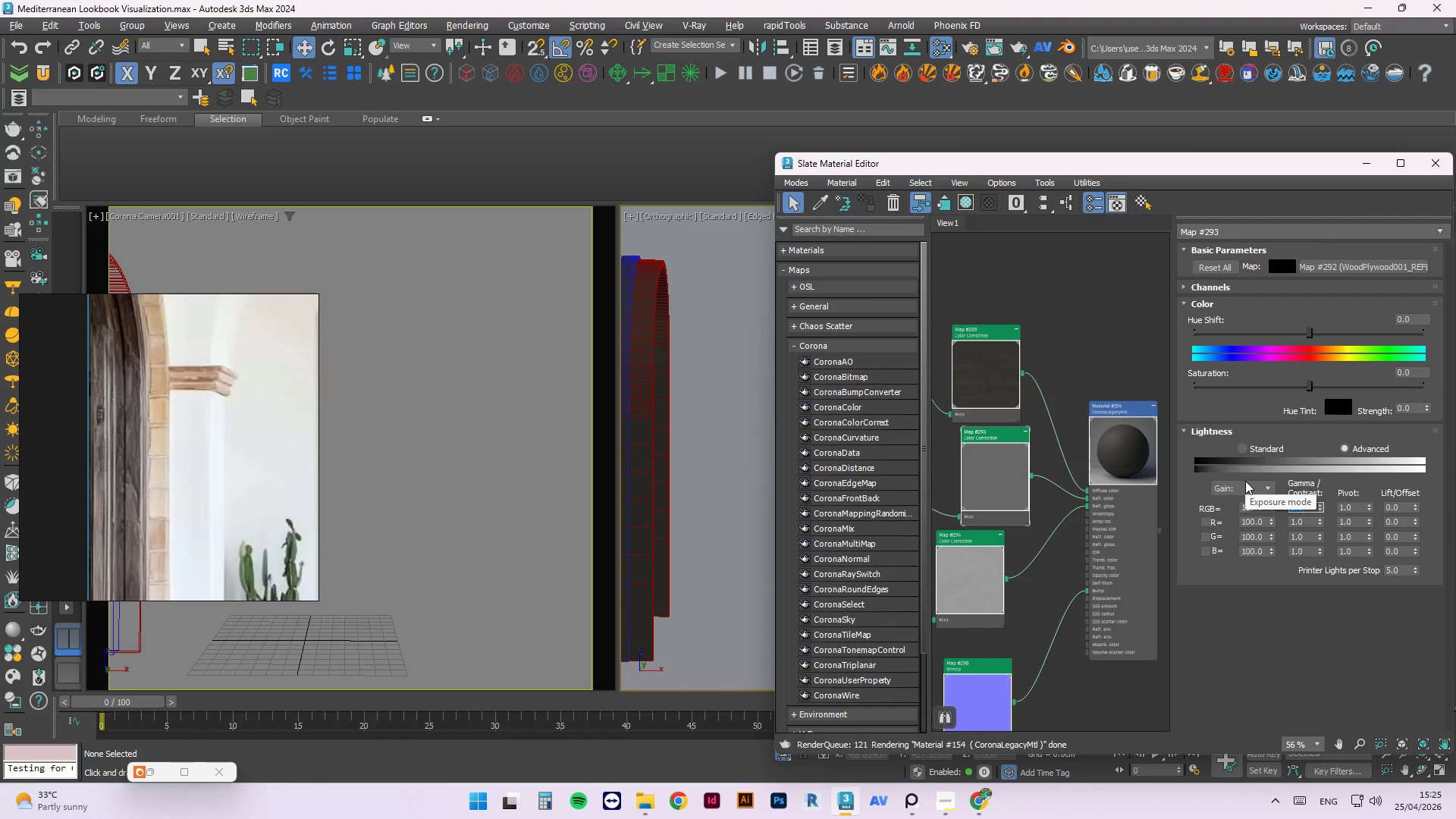 
key(NumpadEnter)
 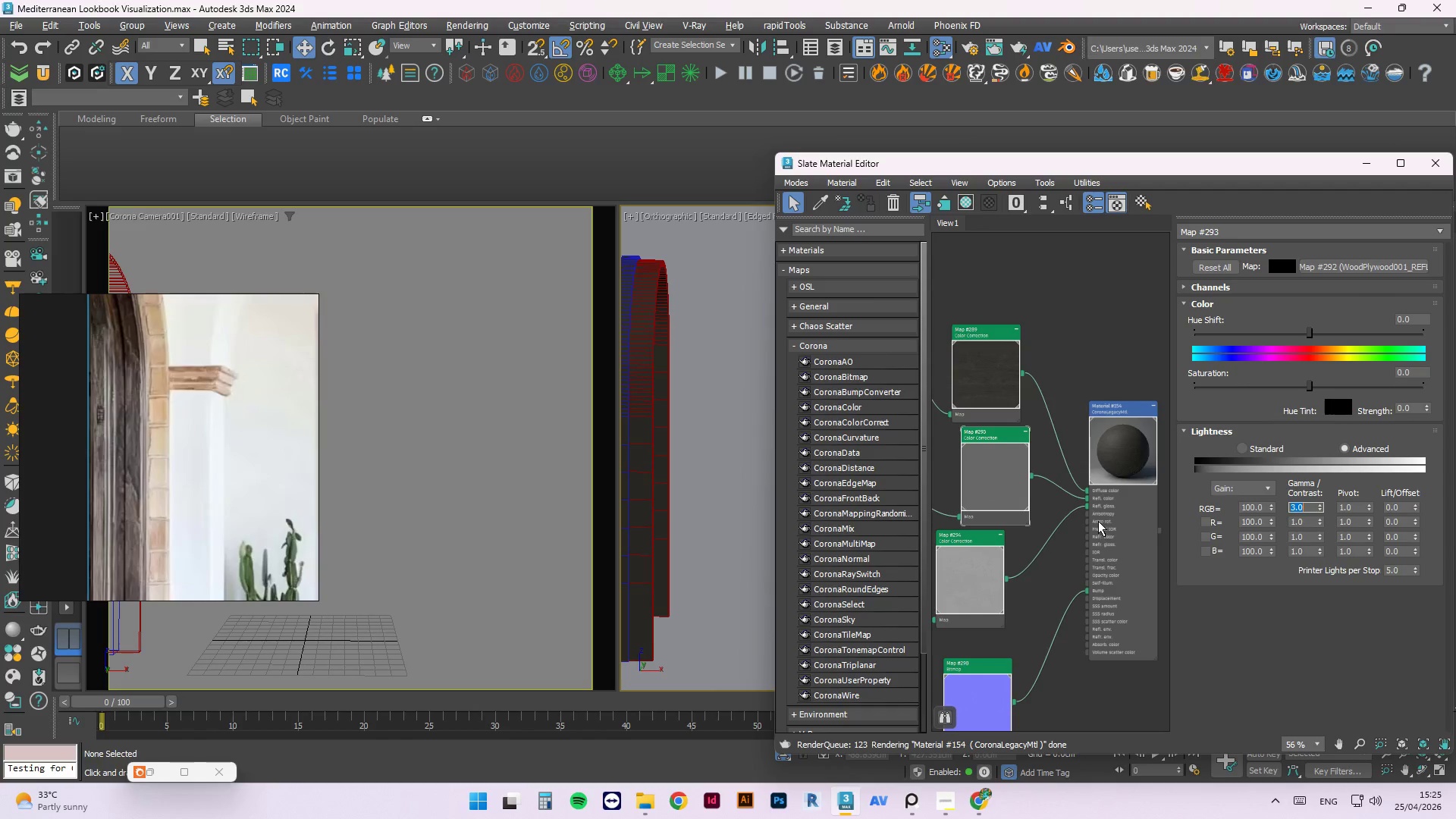 
wait(10.39)
 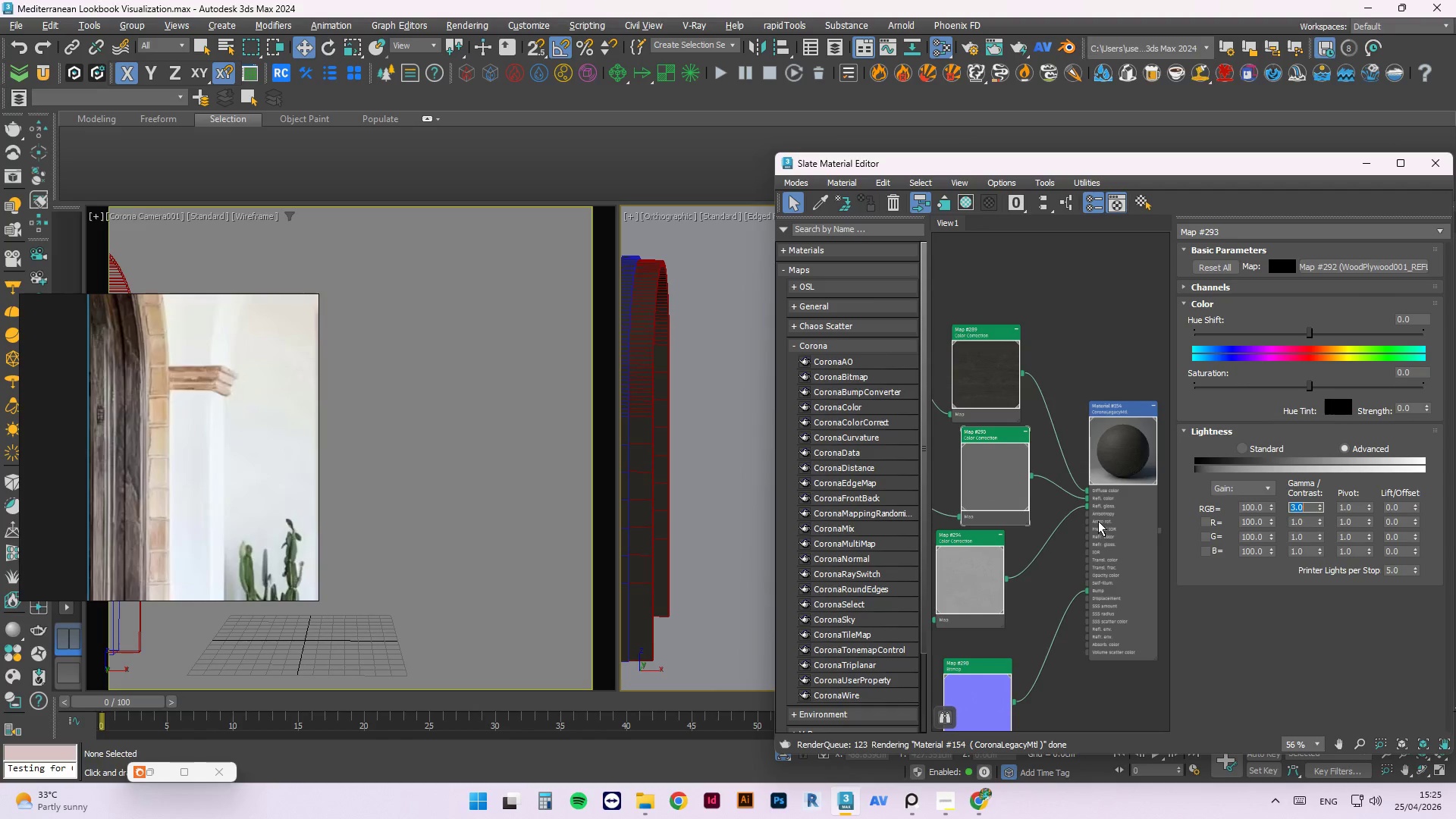 
left_click([1151, 124])
 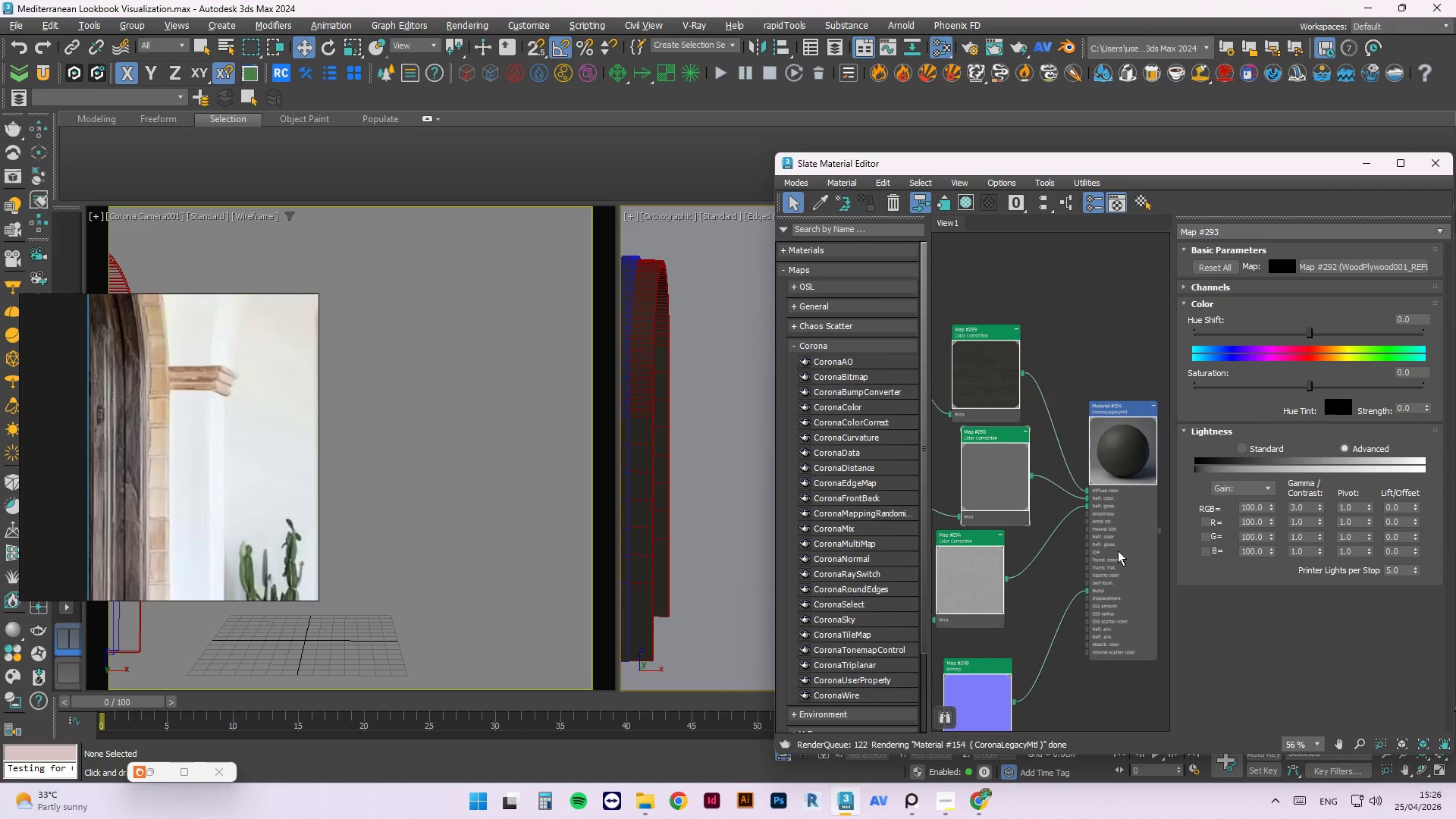 
wait(12.61)
 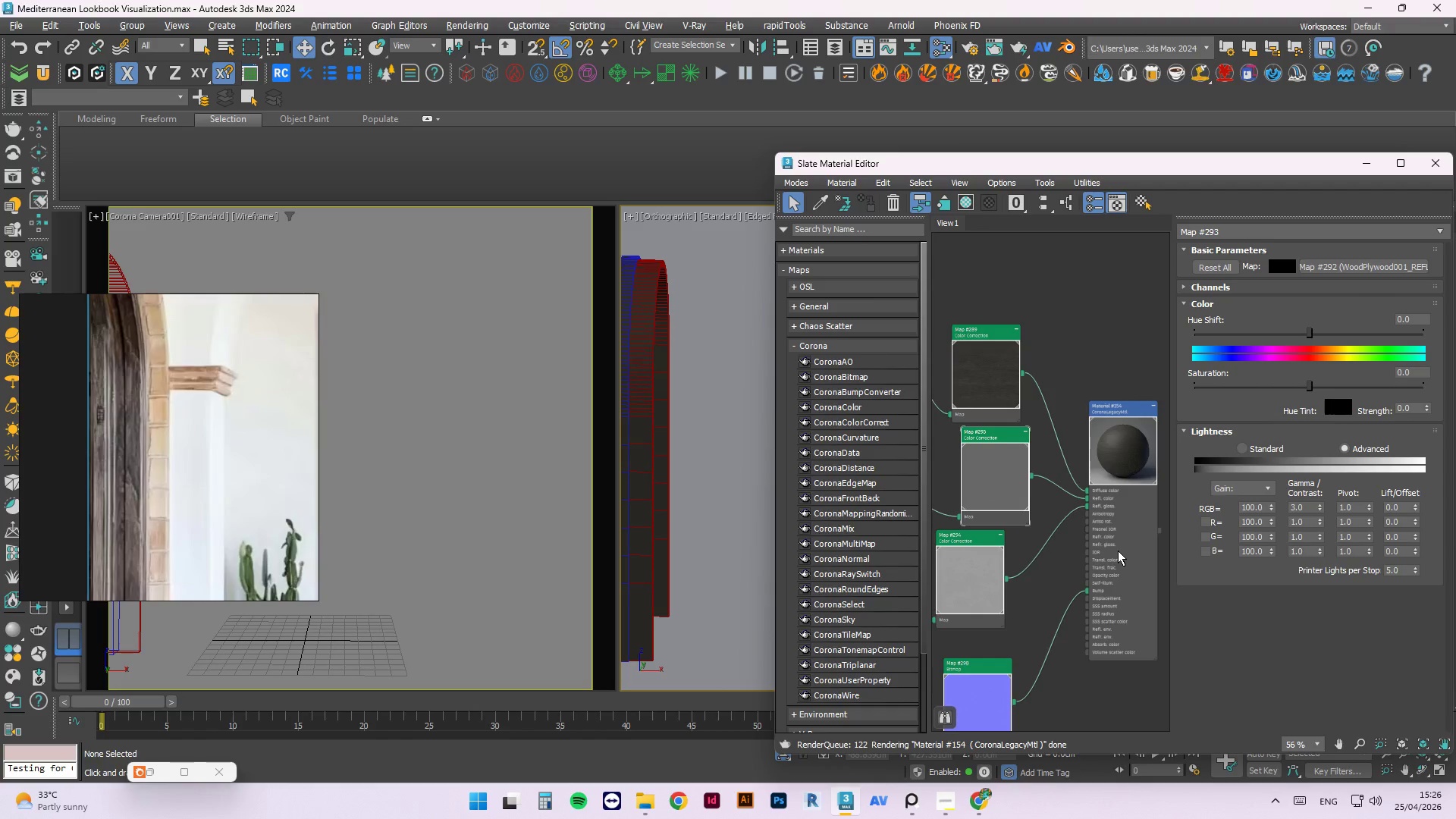 
left_click_drag(start_coordinate=[985, 574], to_coordinate=[1006, 579])
 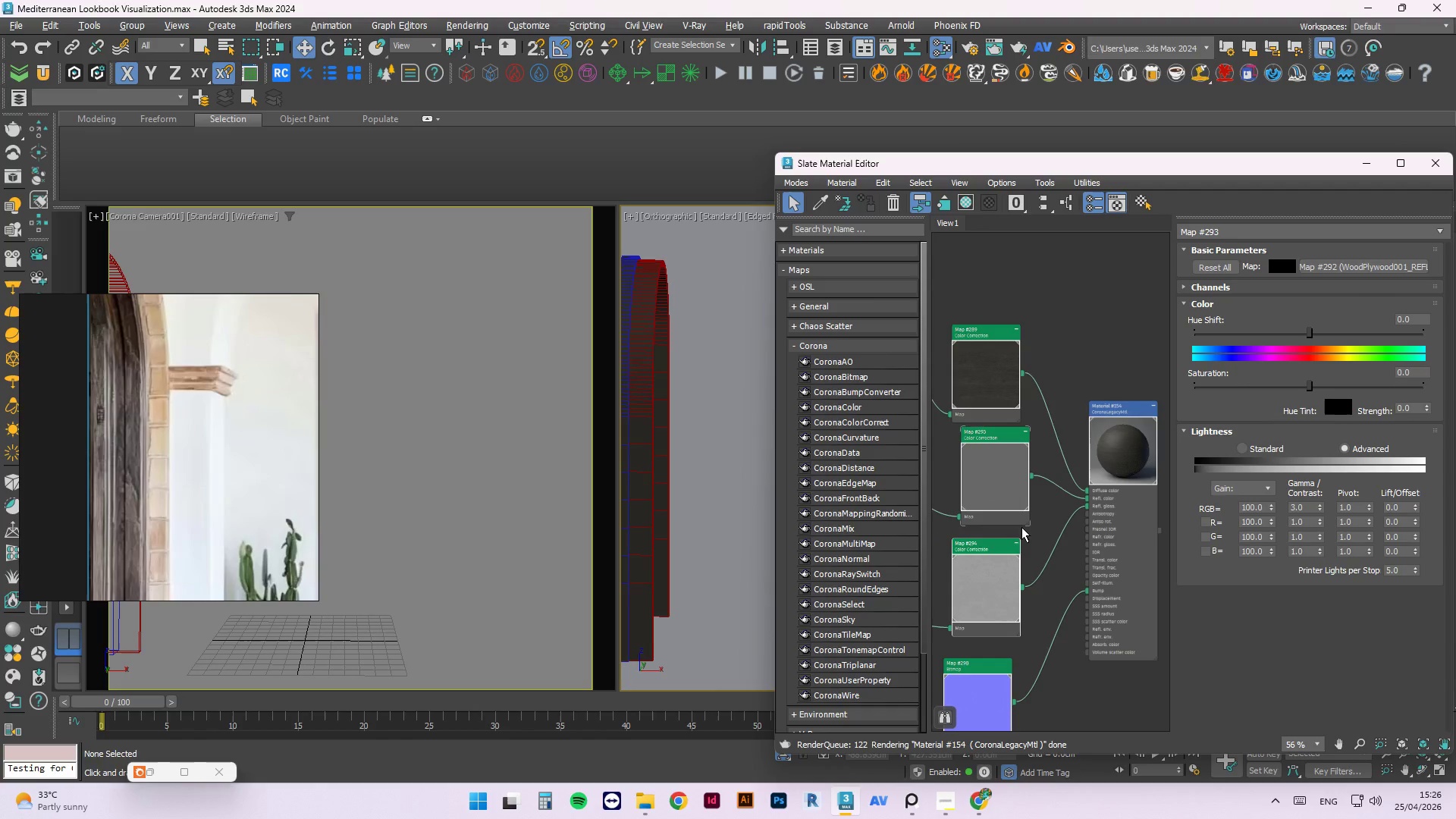 
wait(5.16)
 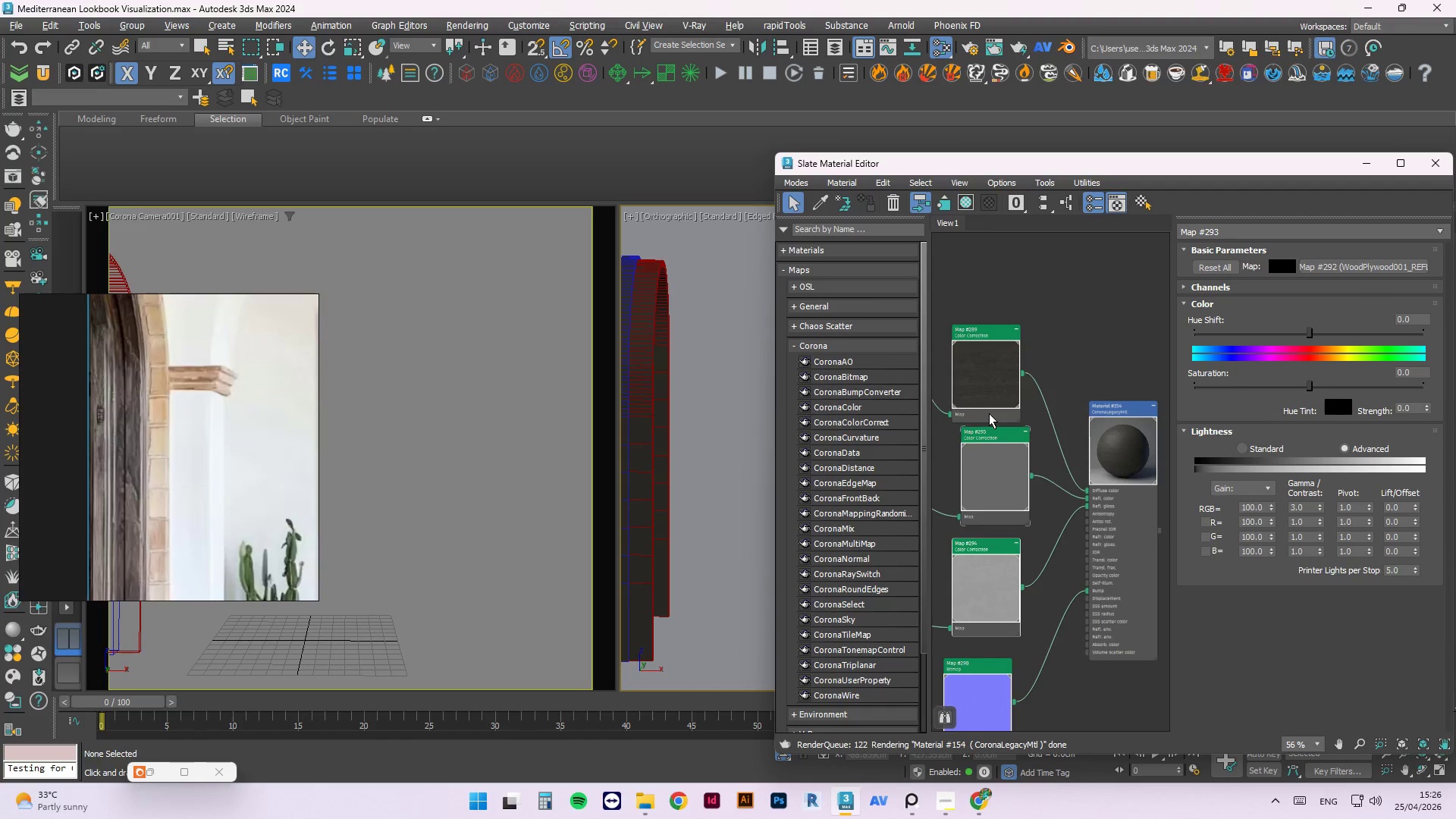 
right_click([976, 381])
 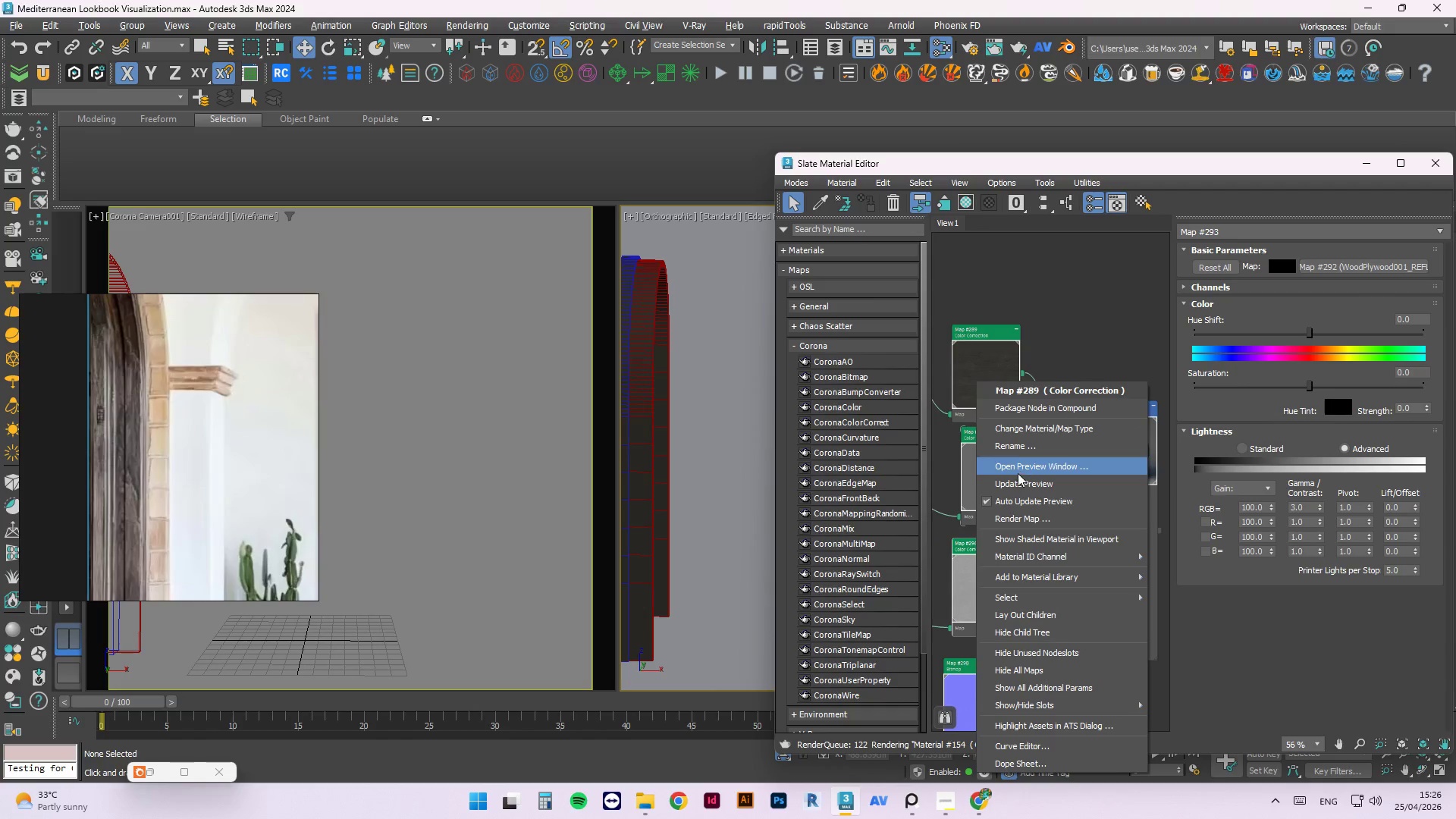 
left_click([1018, 476])
 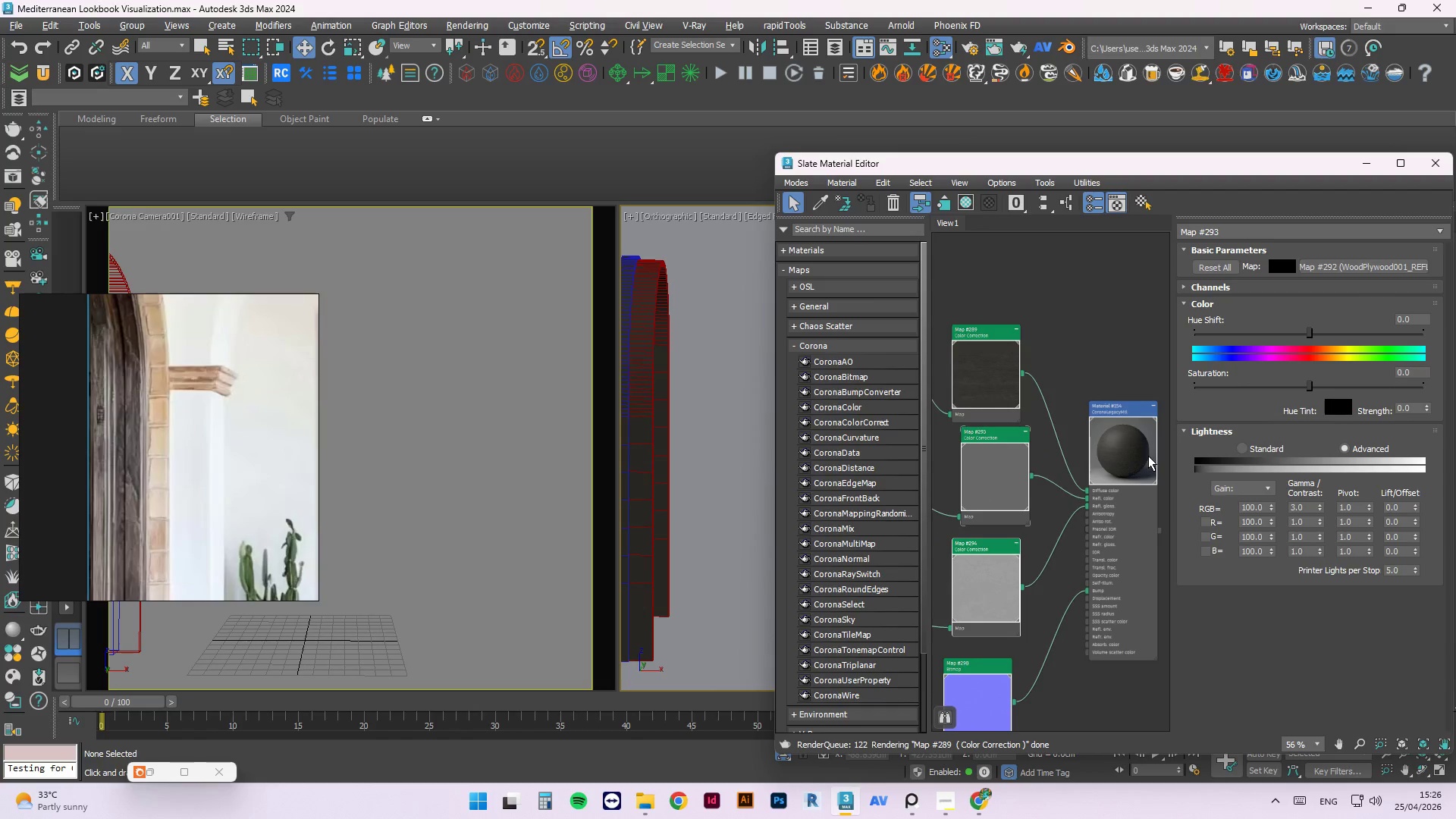 
left_click([1148, 456])
 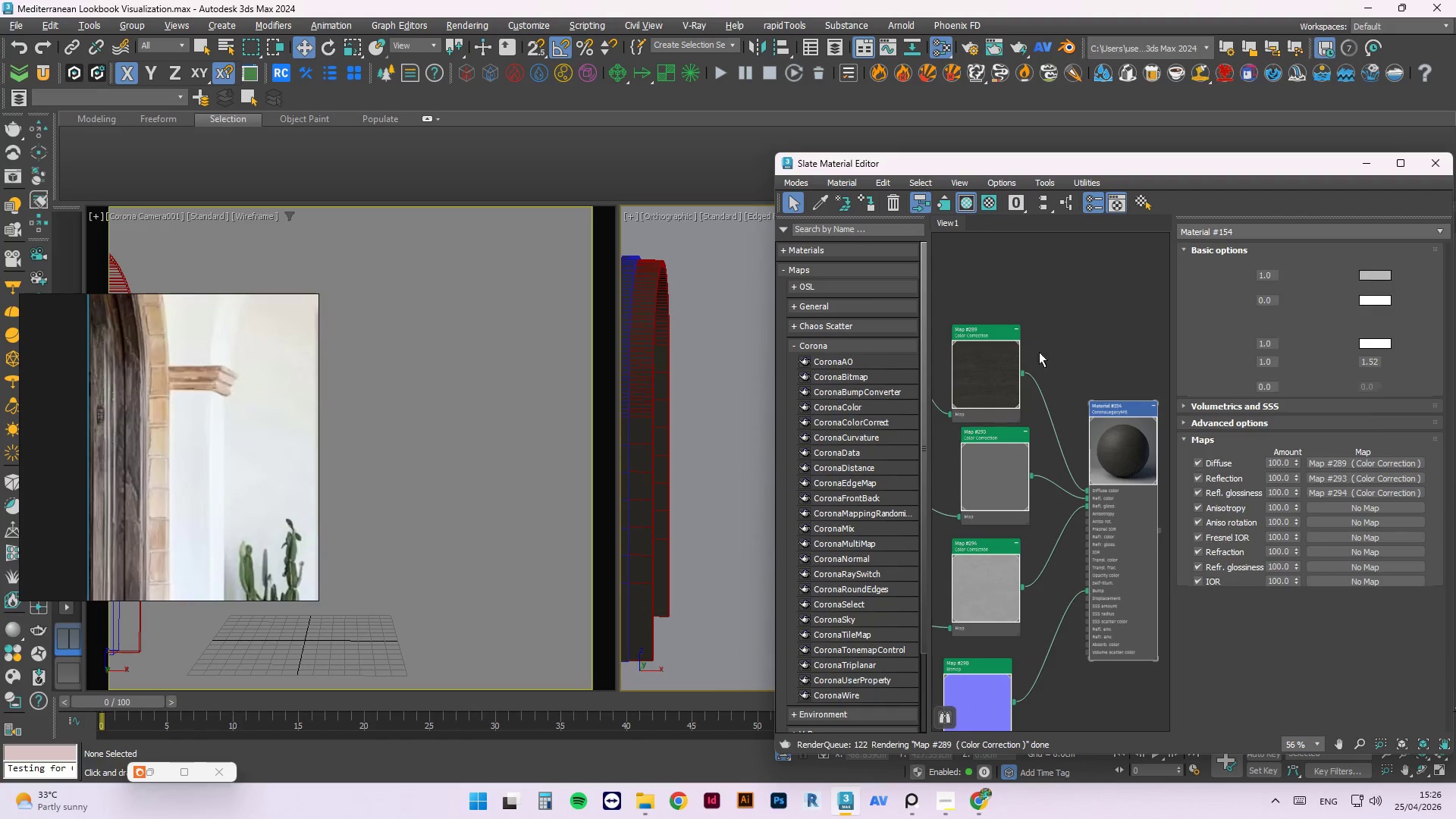 
left_click([1074, 344])
 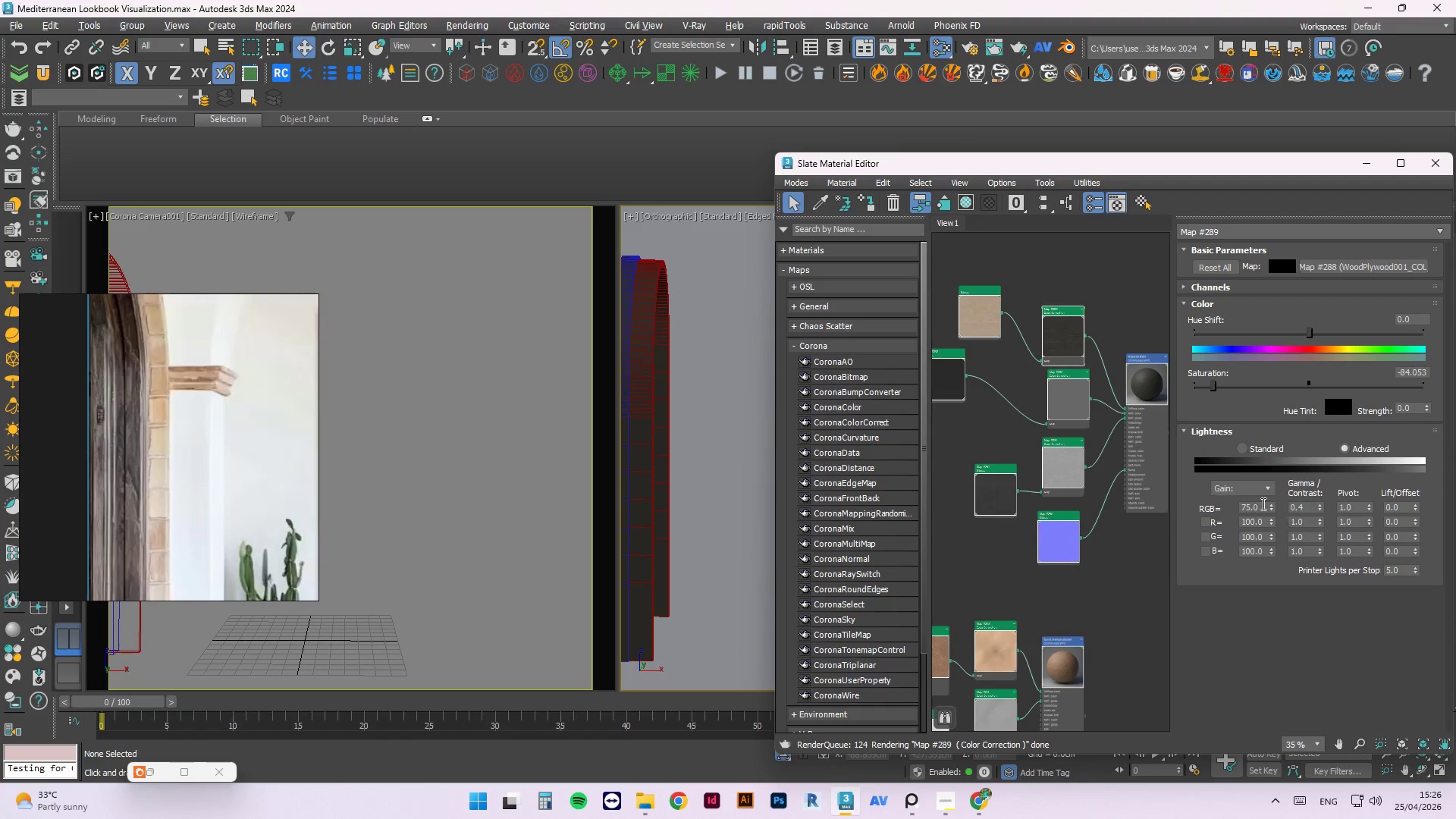 
scroll: coordinate [1107, 348], scroll_direction: down, amount: 2.0
 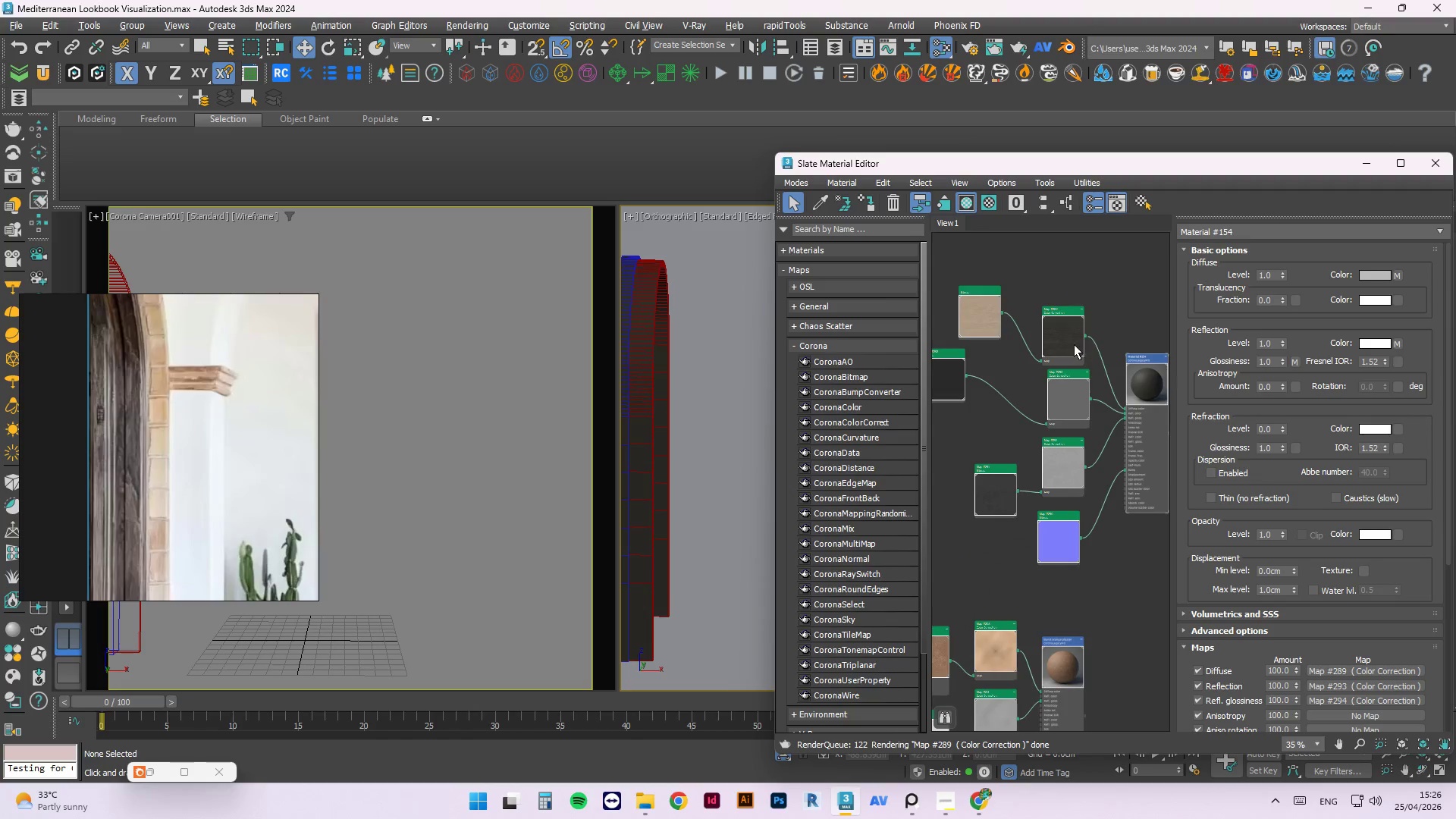 
double_click([1250, 507])
 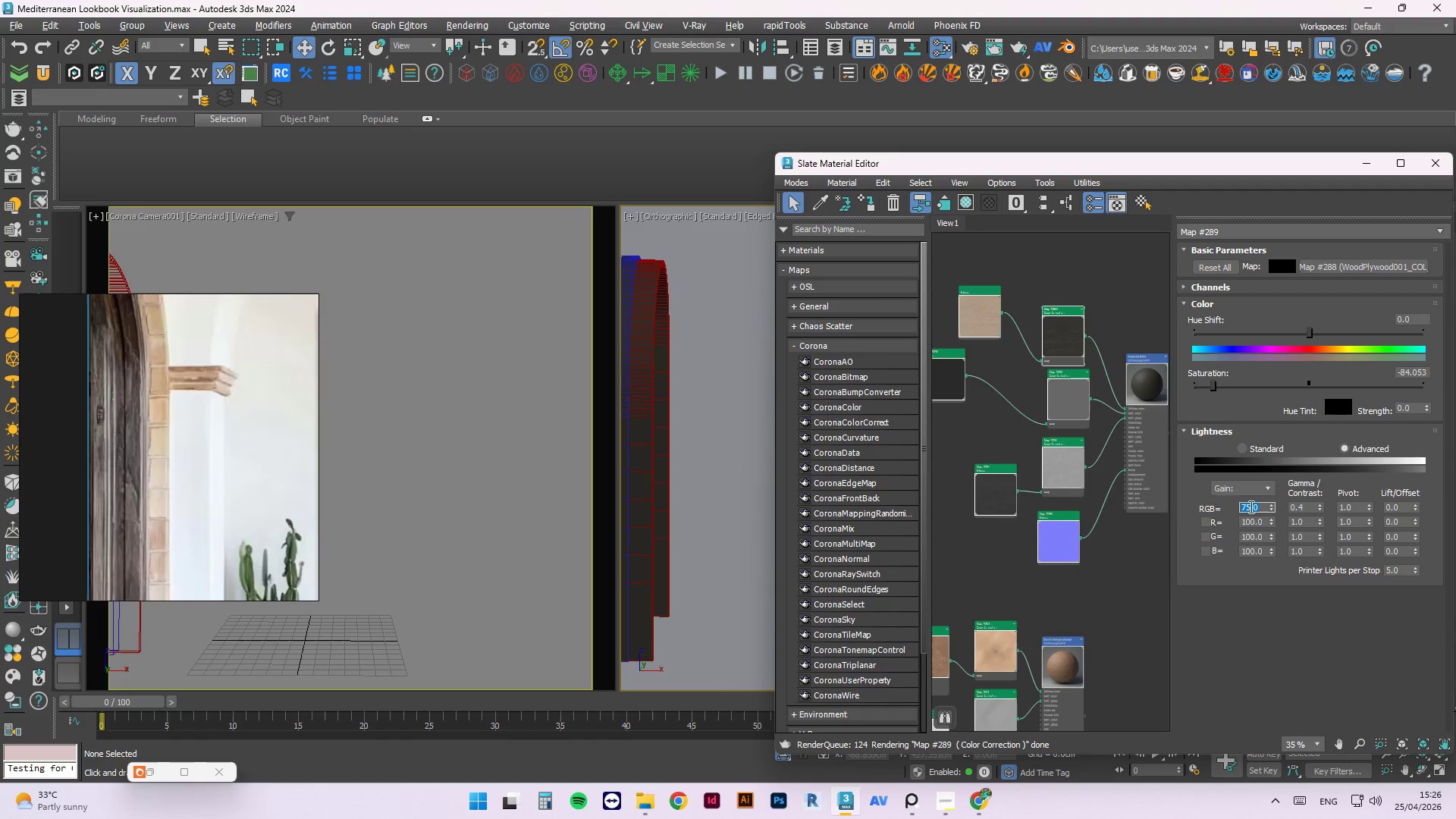 
key(Numpad5)
 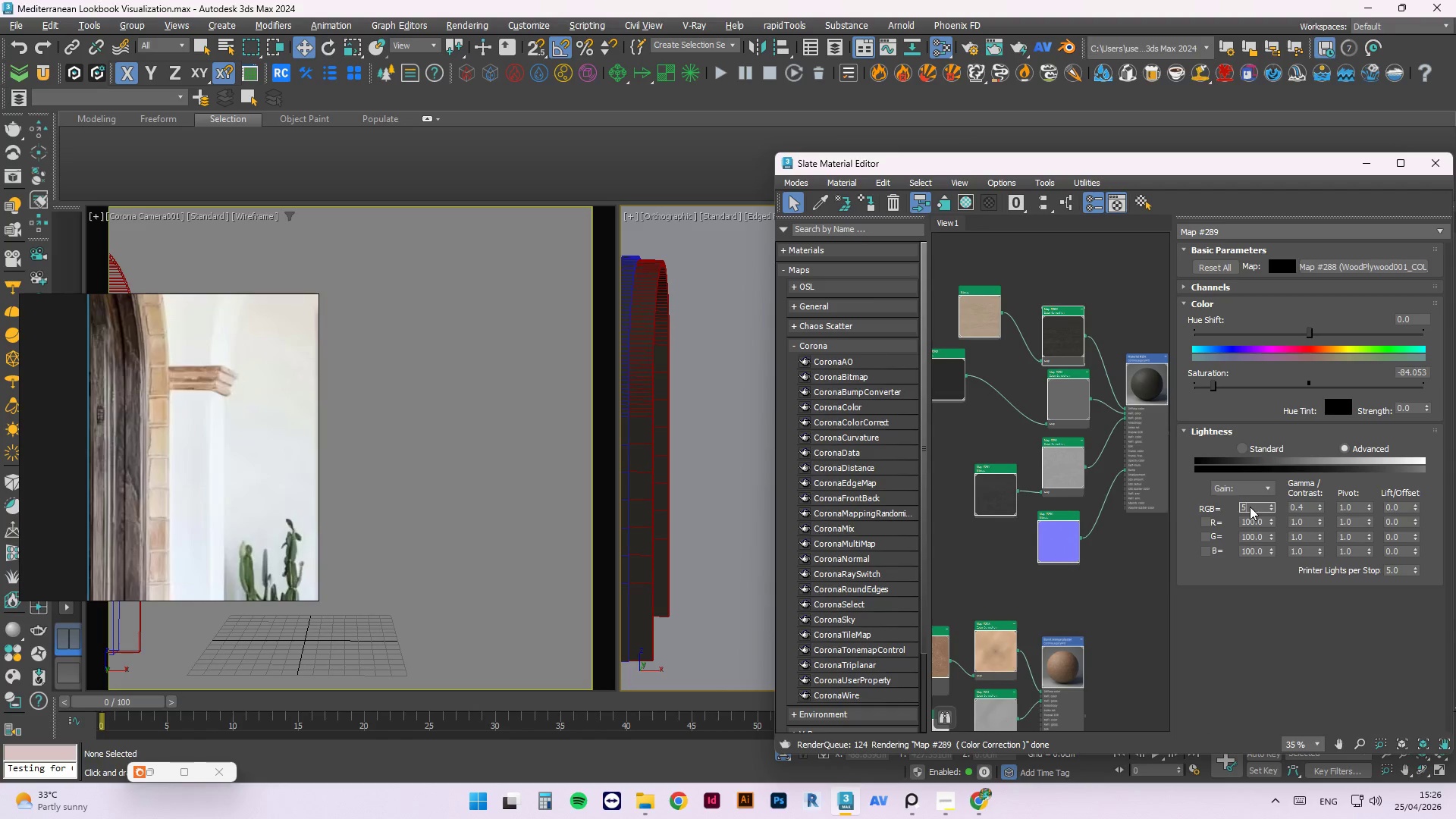 
key(Numpad0)
 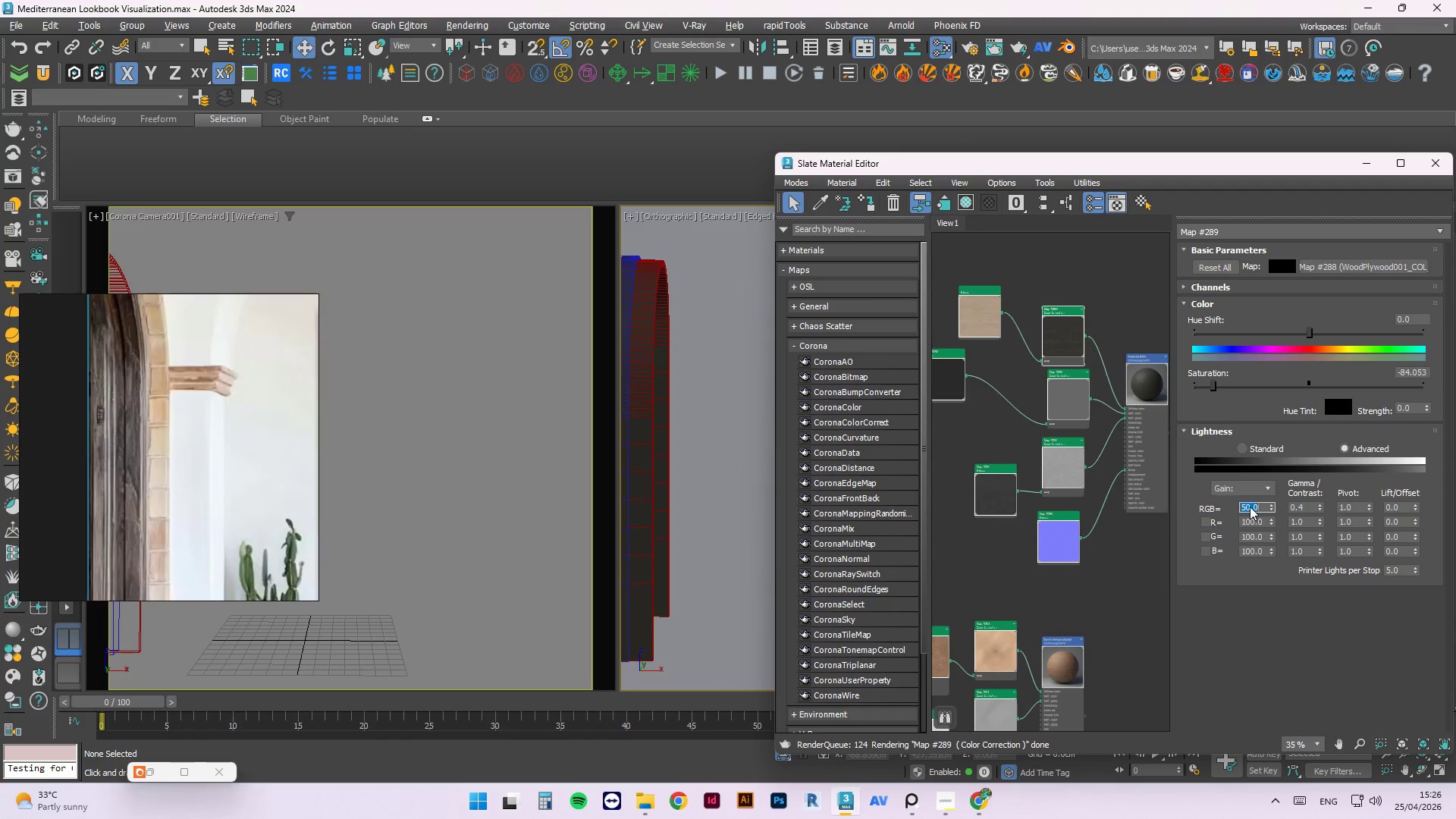 
key(NumpadEnter)
 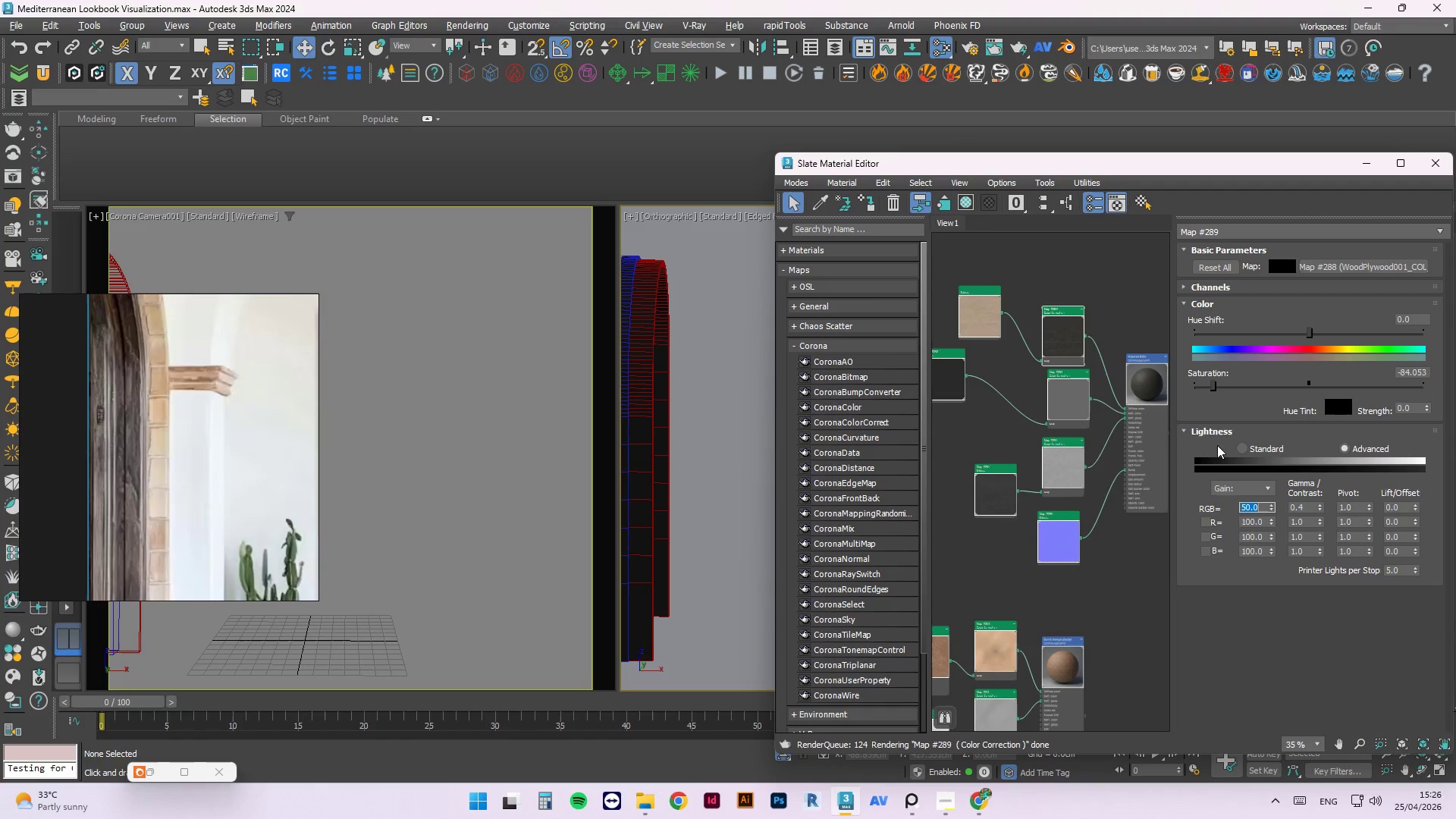 
right_click([1153, 384])
 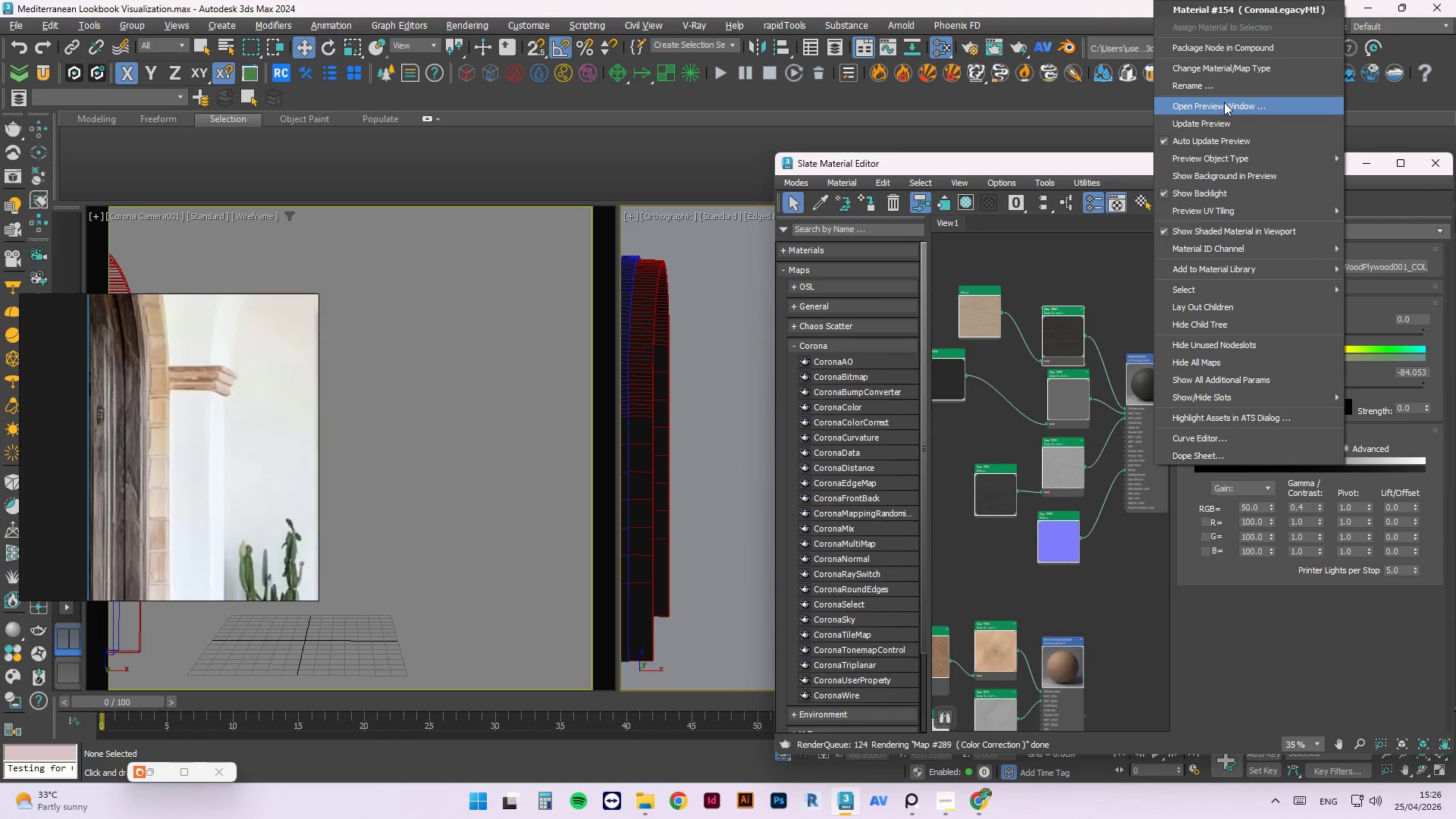 
left_click([1232, 123])
 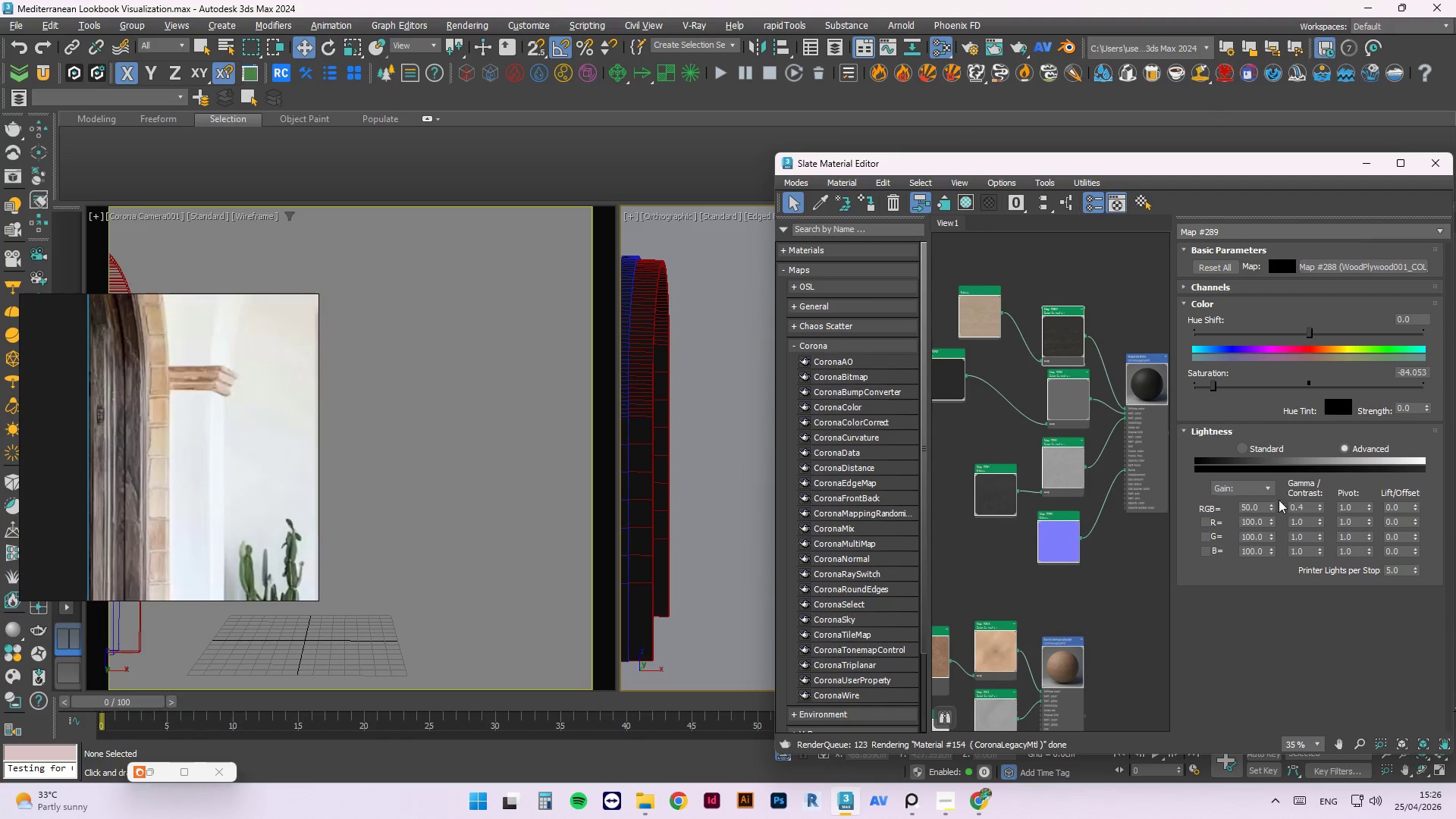 
double_click([1258, 506])
 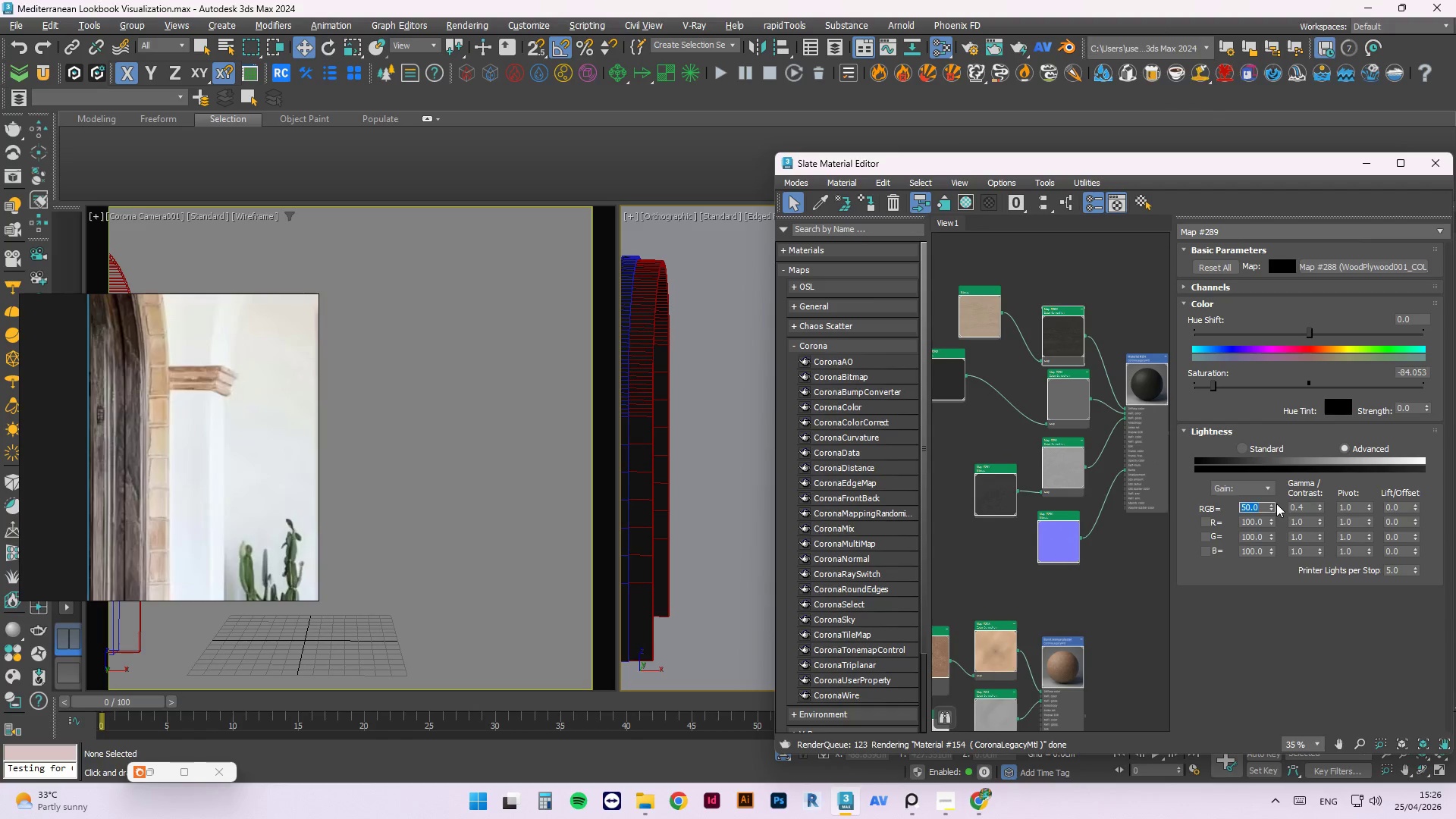 
key(Numpad1)
 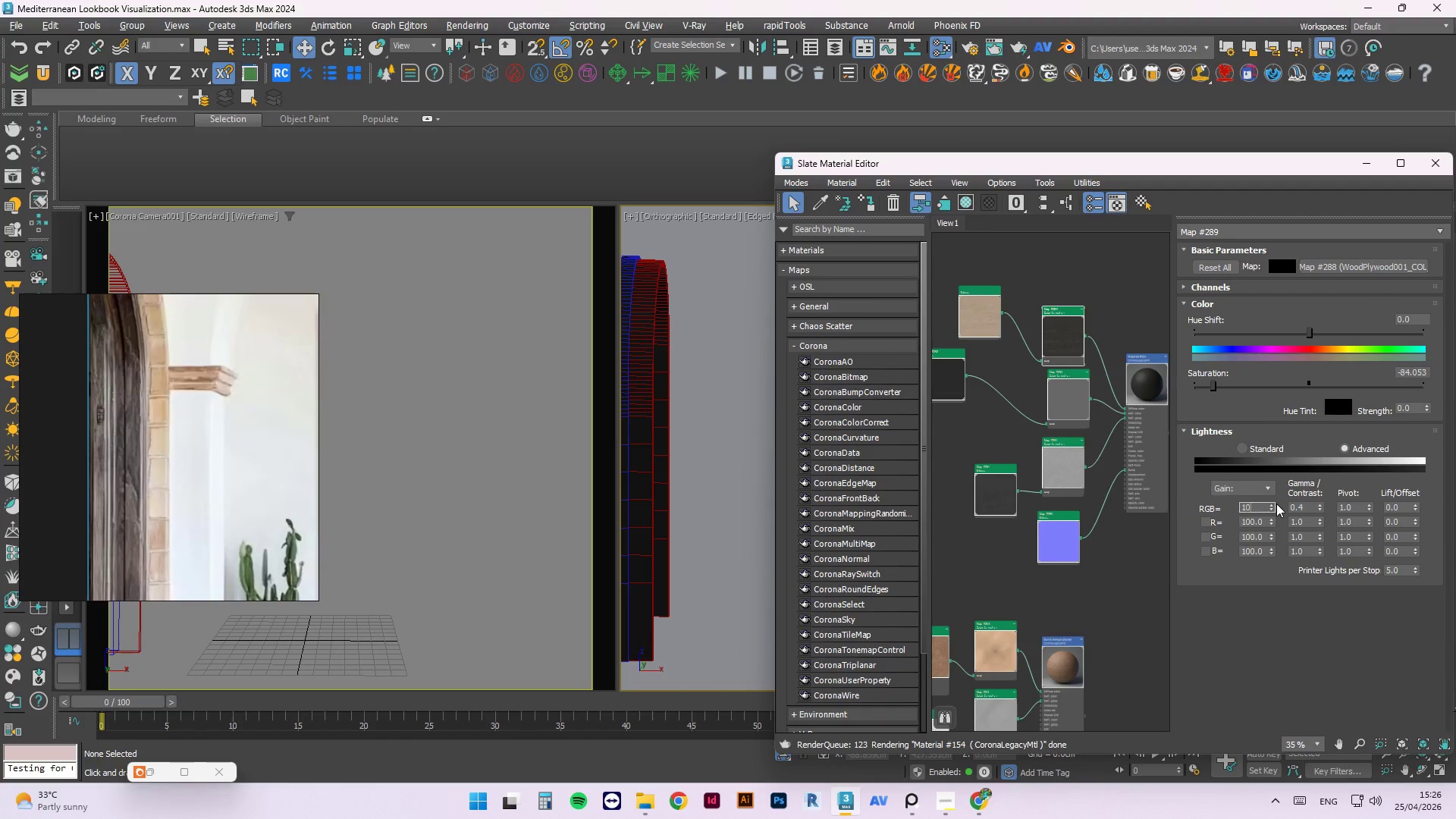 
key(Numpad0)
 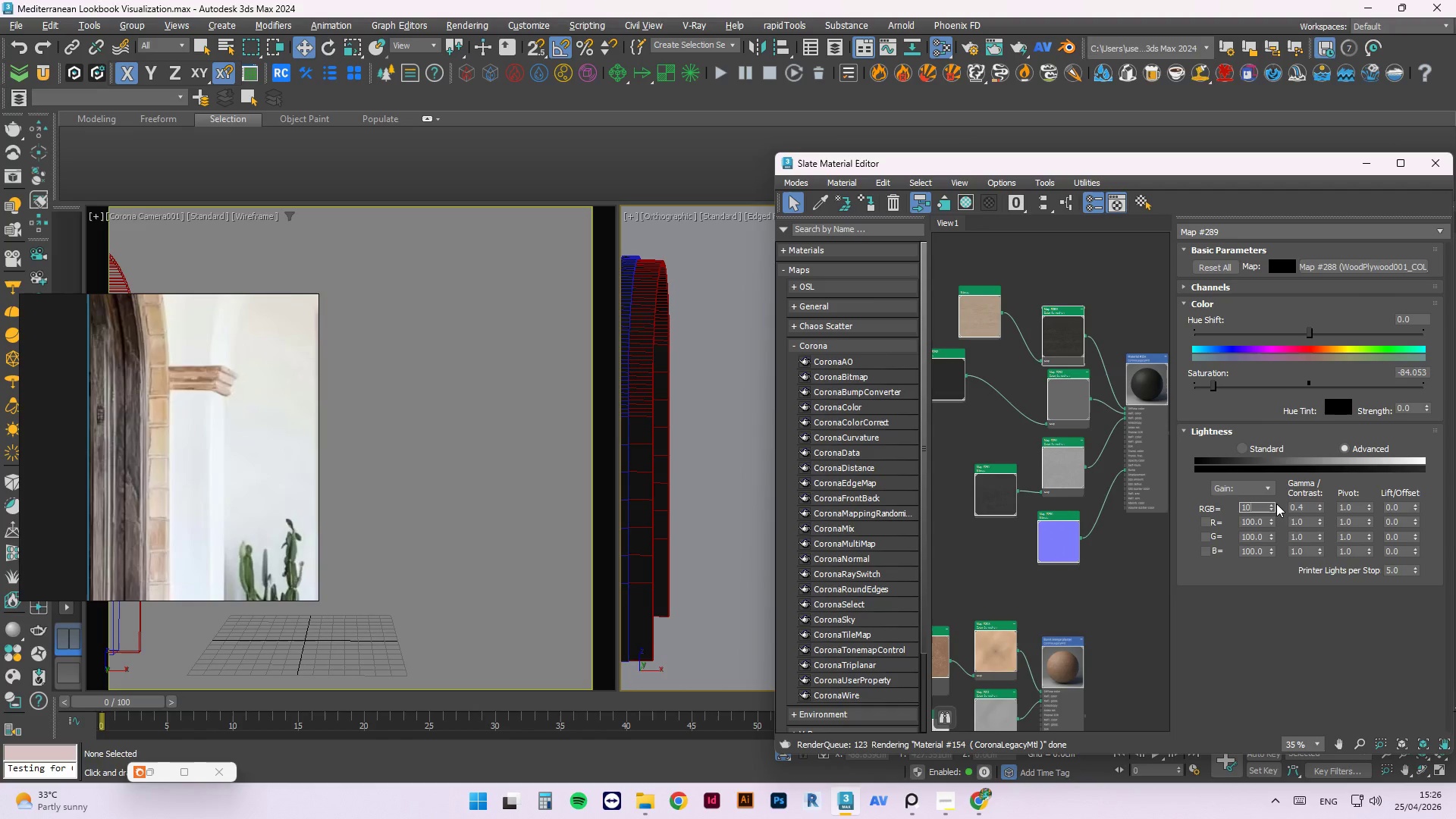 
key(Numpad0)
 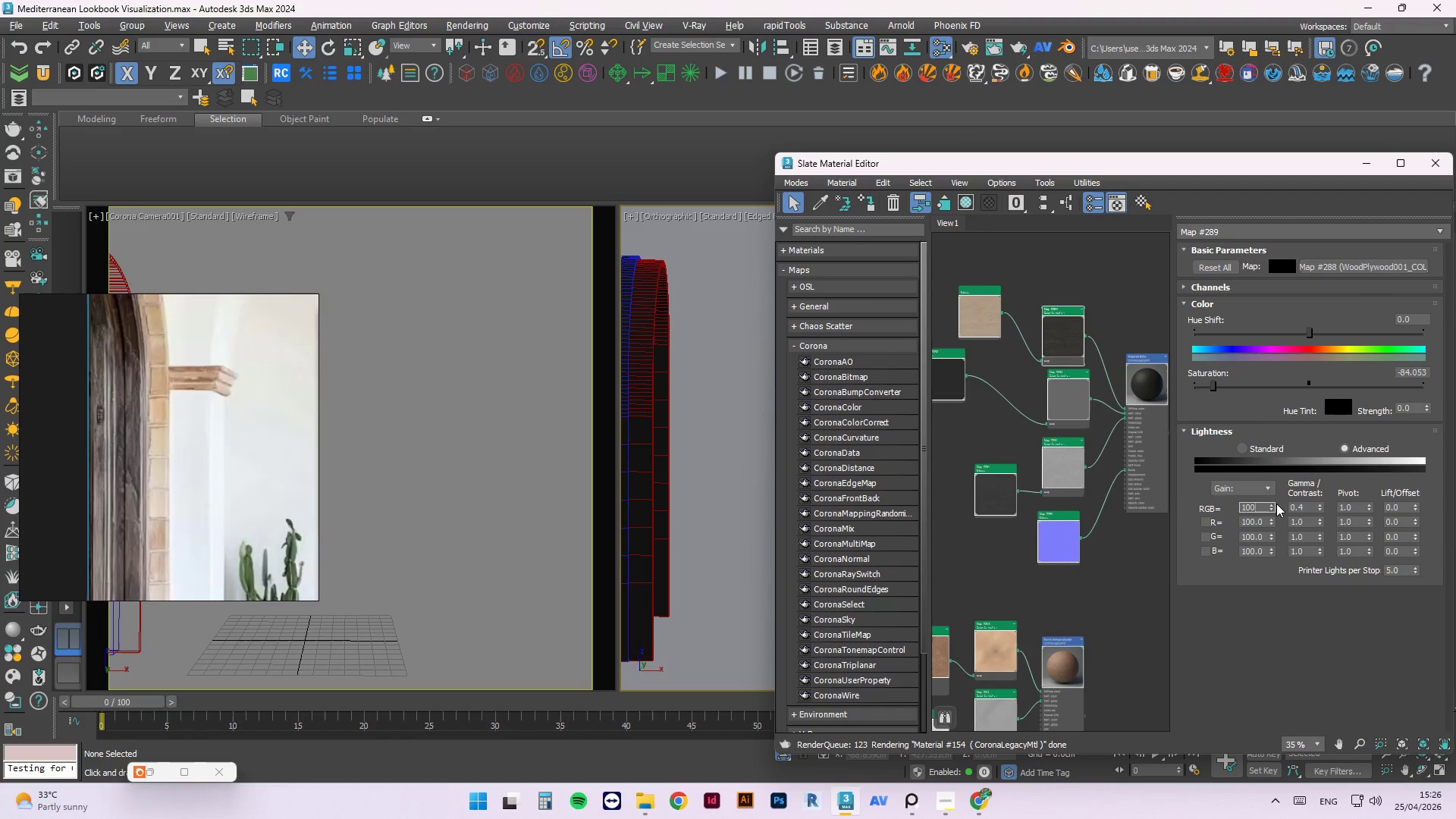 
key(NumpadEnter)
 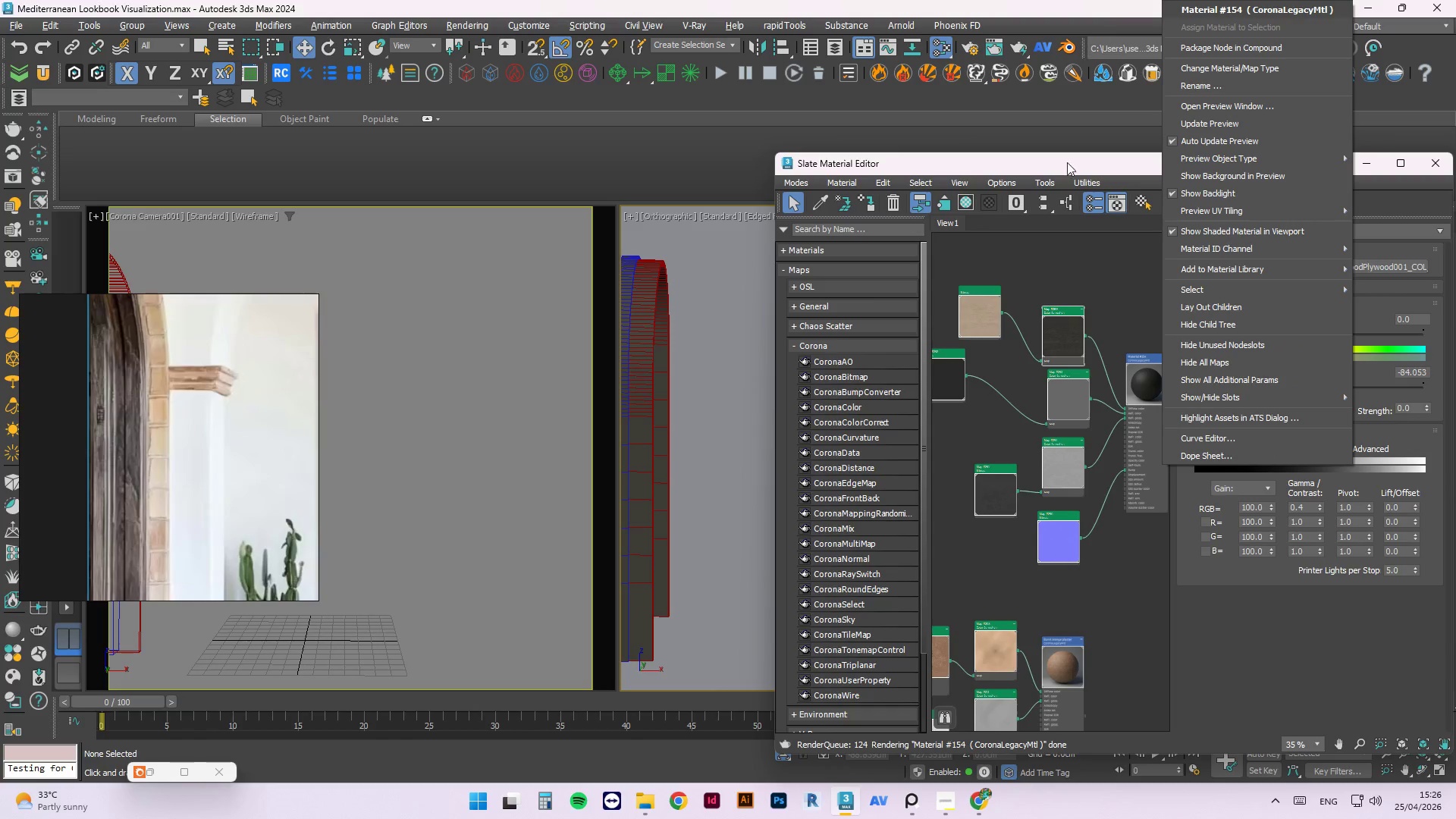 
wait(8.59)
 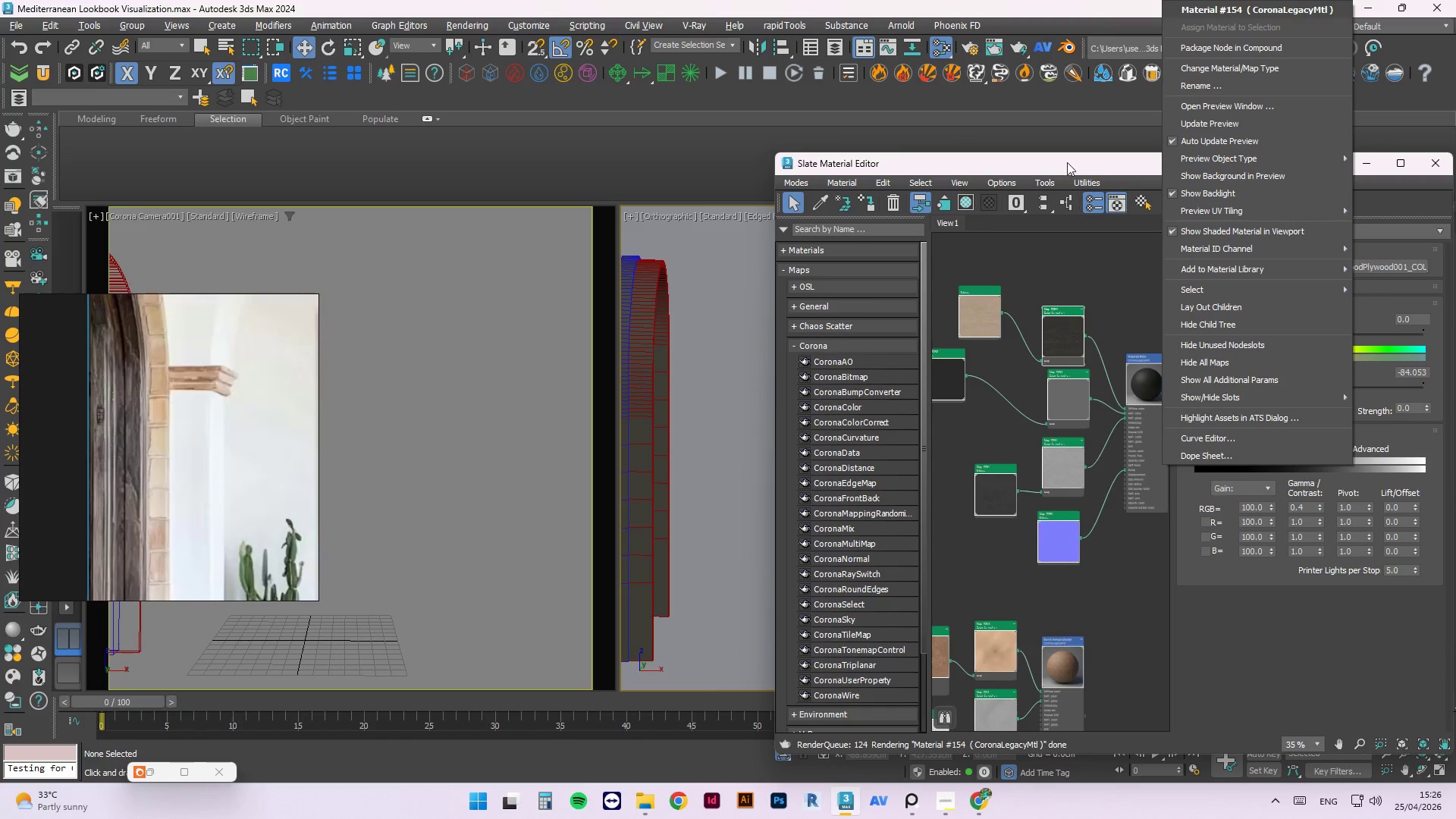 
left_click([1247, 120])
 